 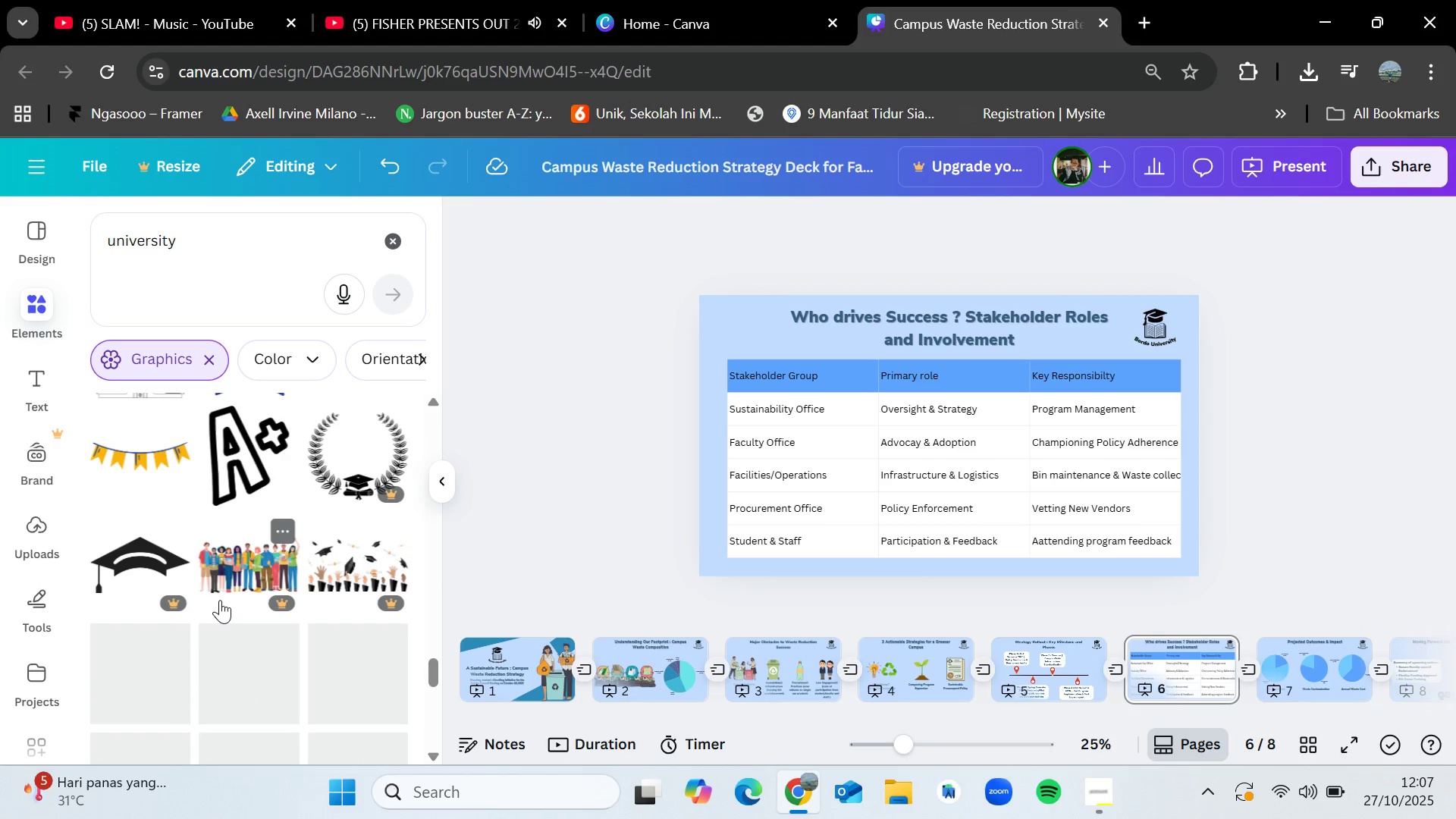 
left_click([281, 249])
 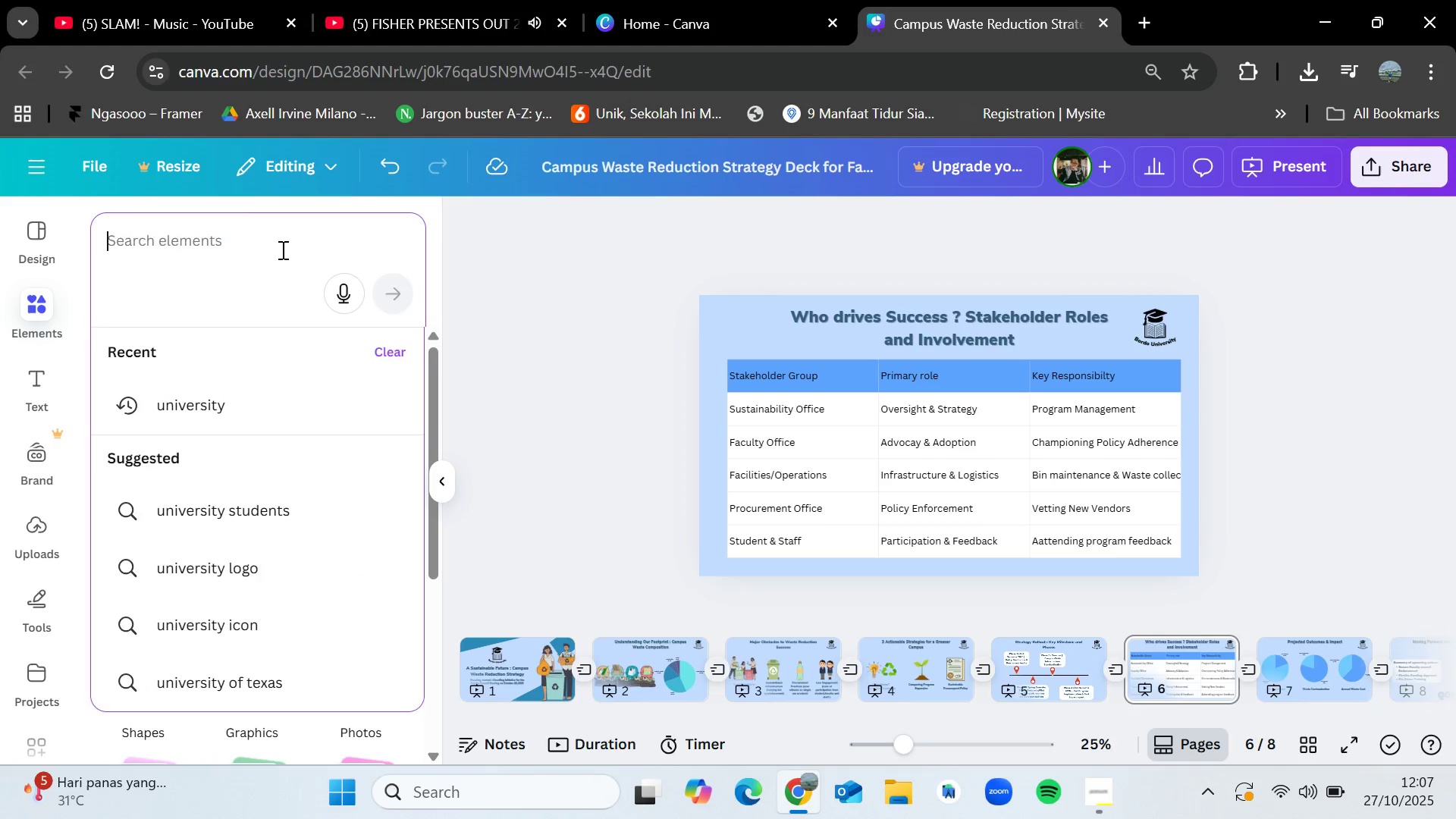 
type(success)
 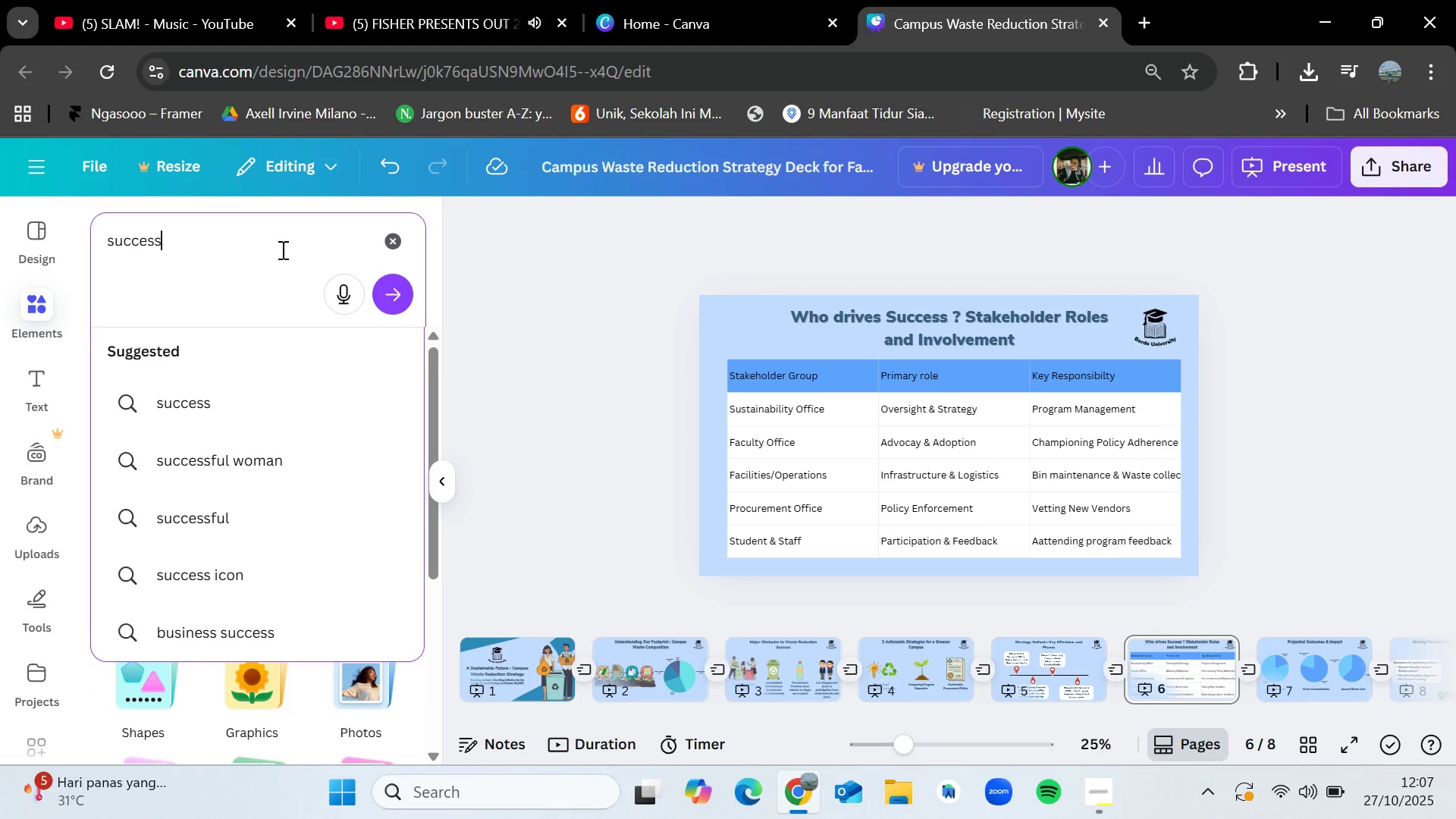 
key(Enter)
 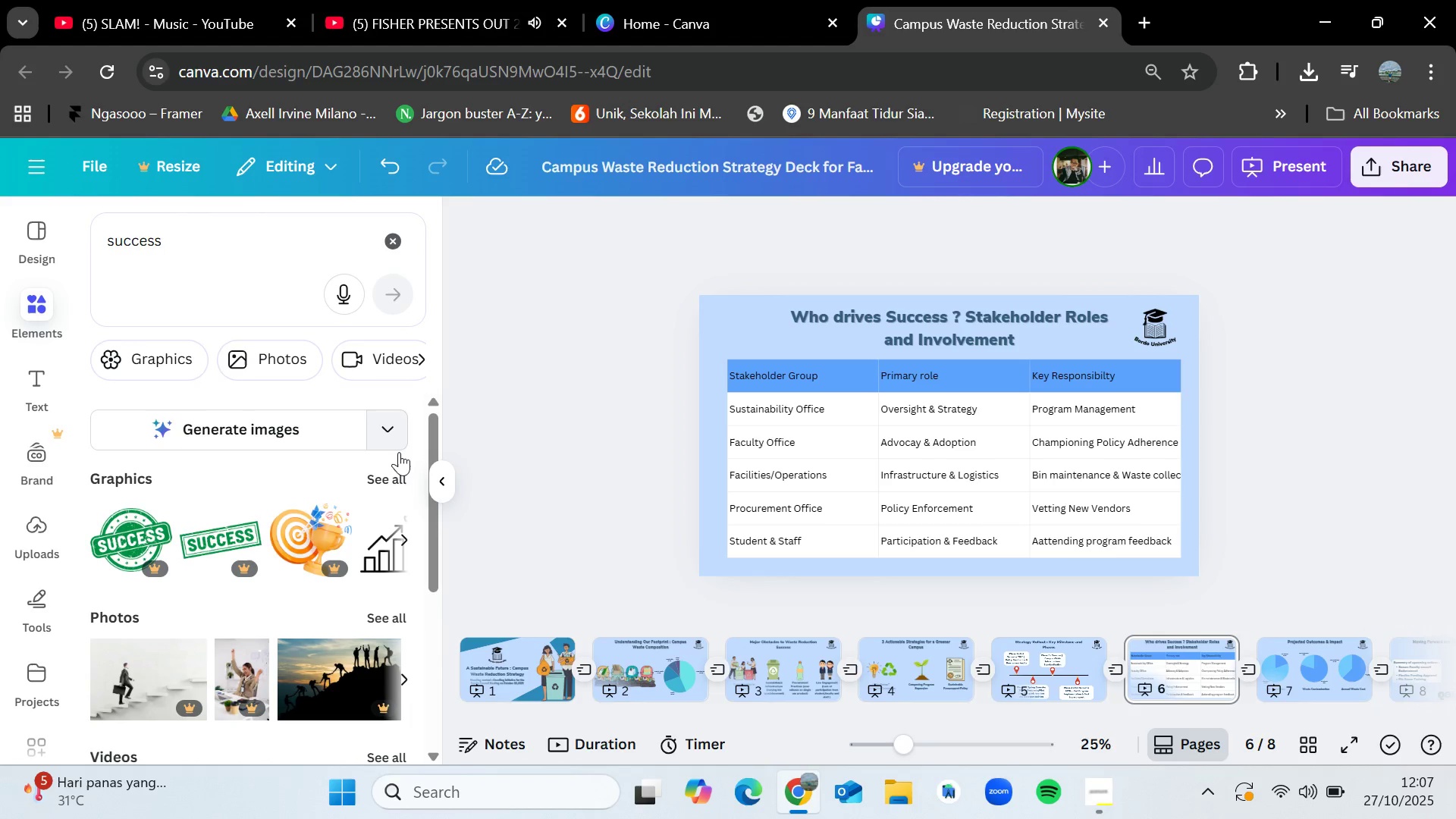 
left_click([397, 479])
 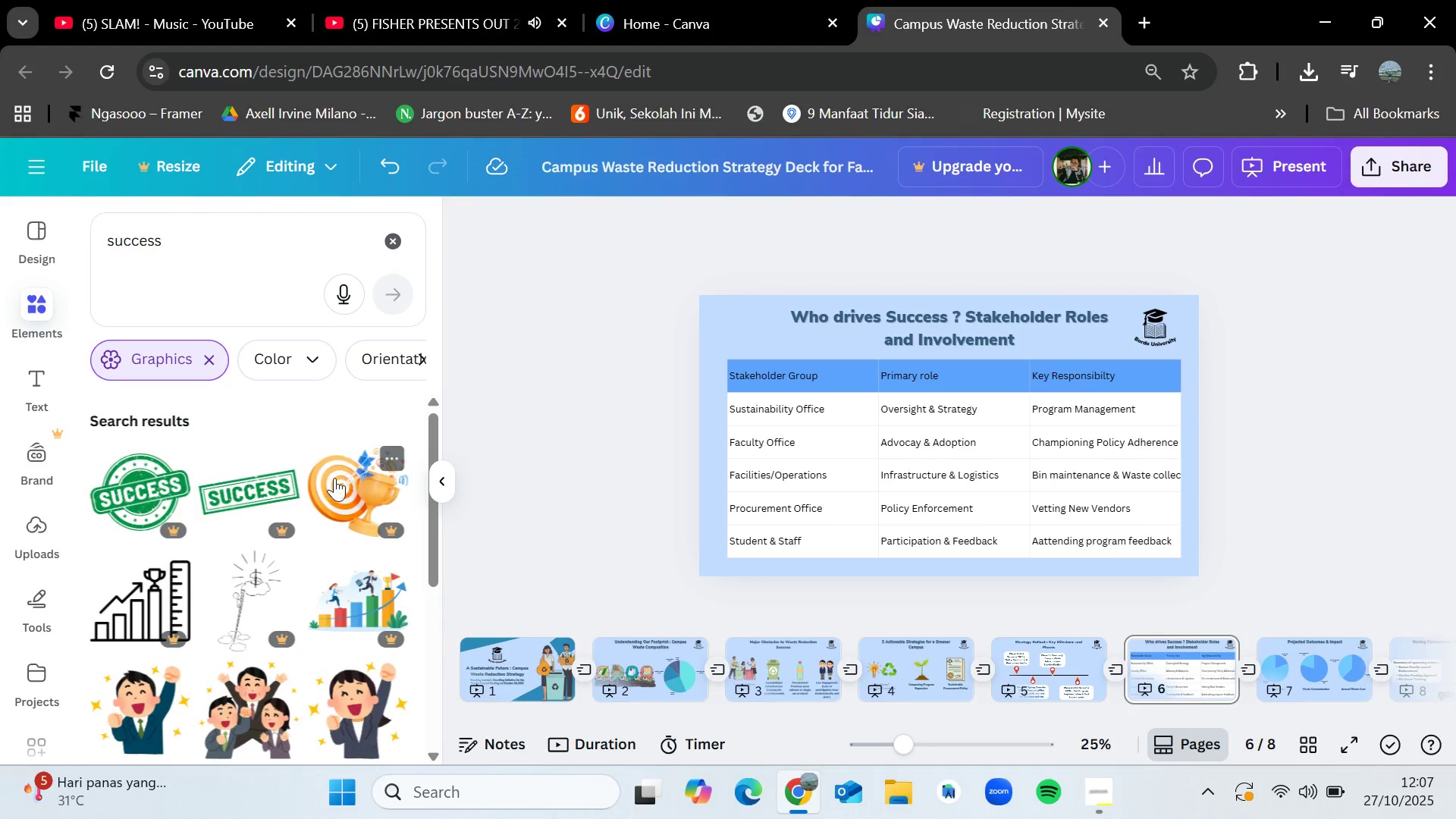 
scroll: coordinate [328, 615], scroll_direction: down, amount: 2.0
 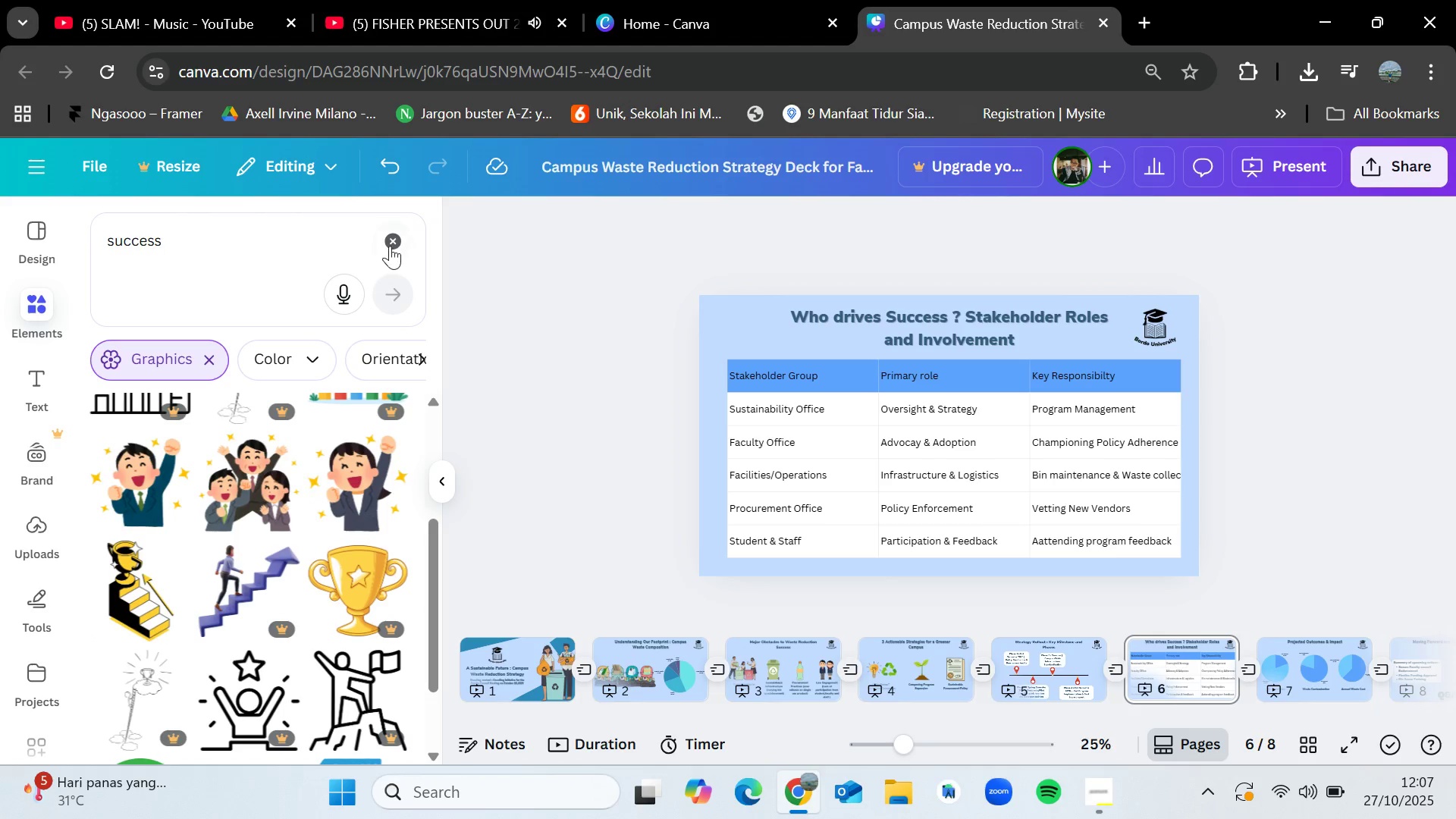 
left_click([391, 242])
 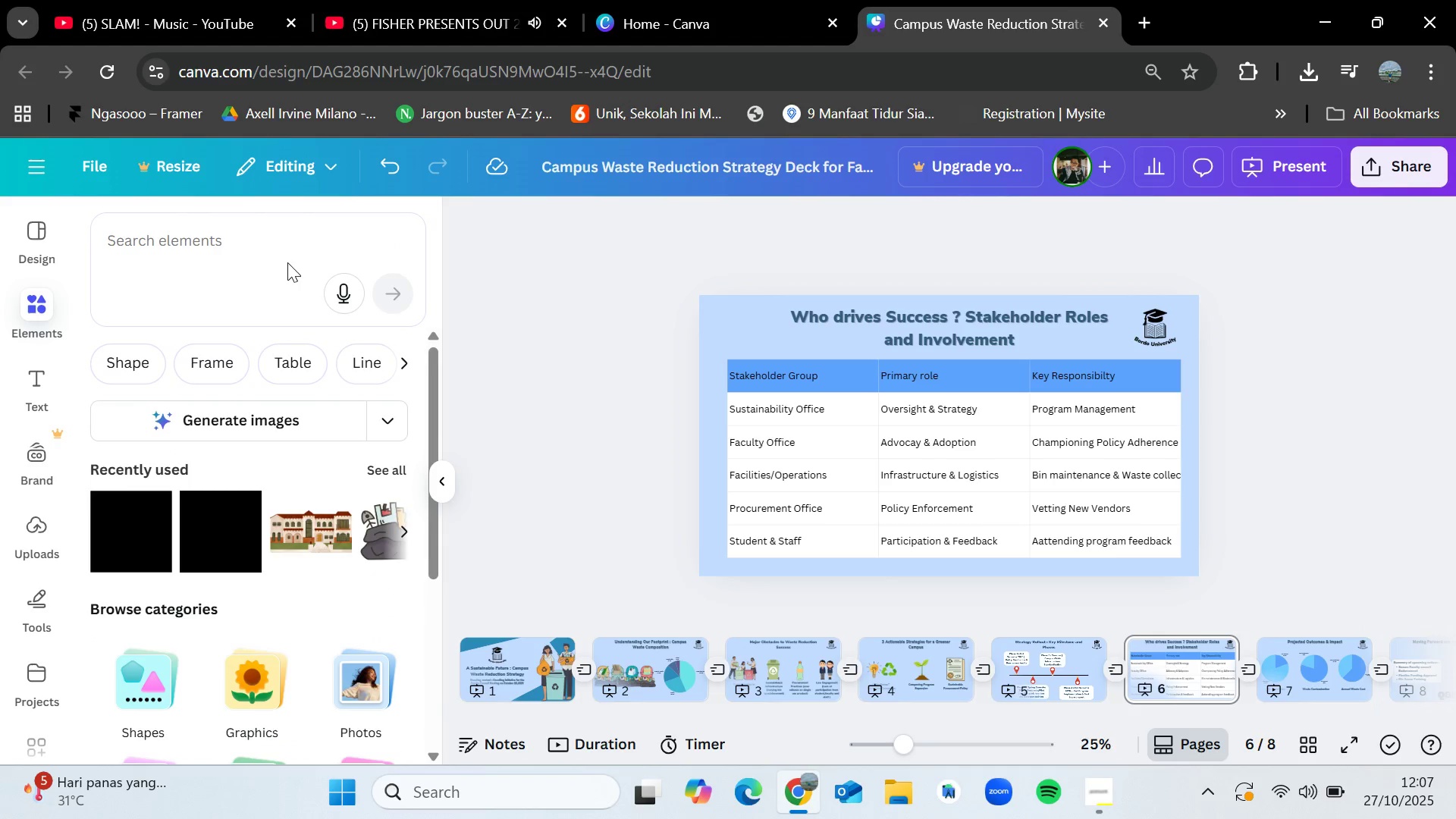 
left_click([287, 262])
 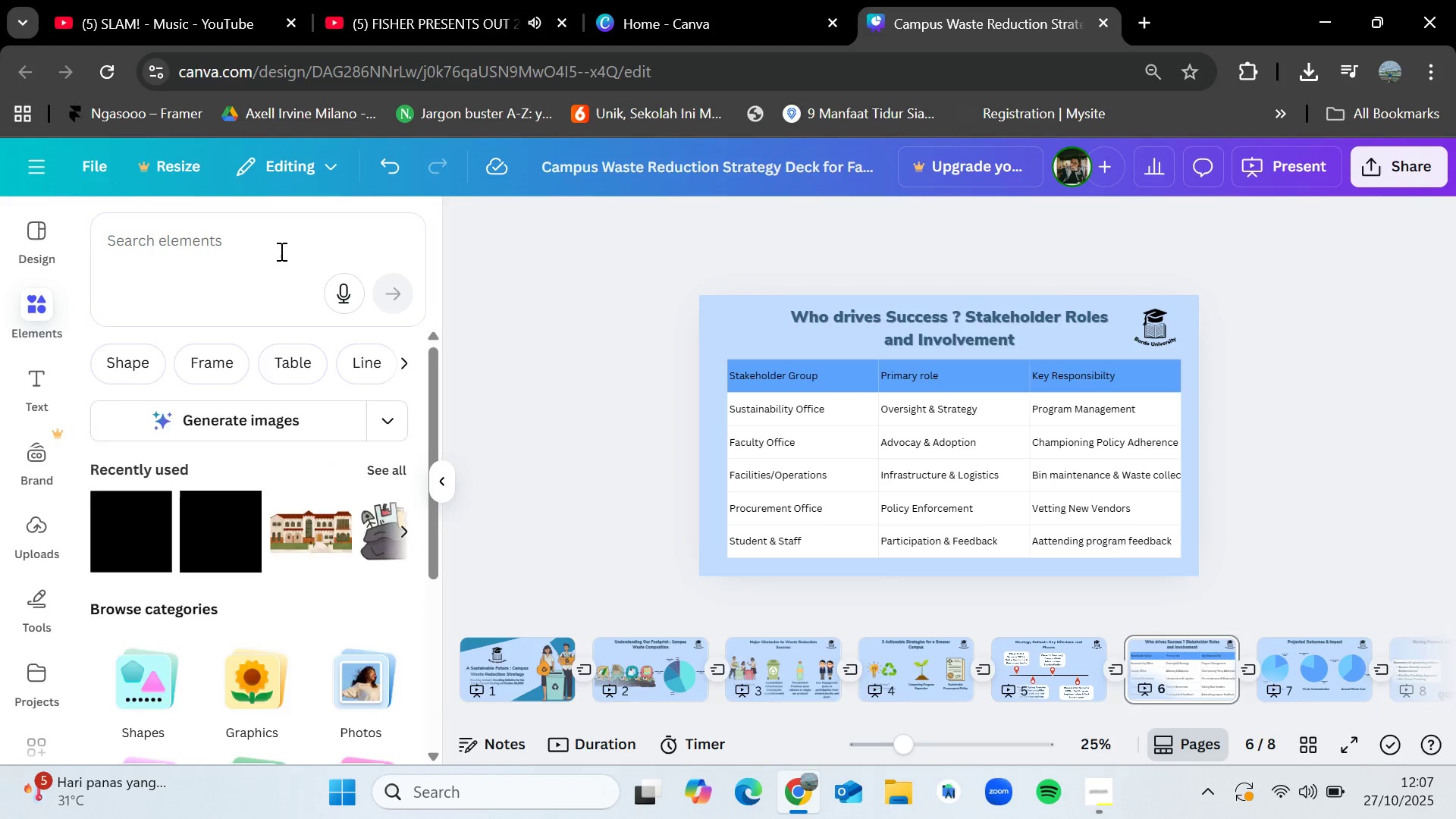 
left_click([280, 251])
 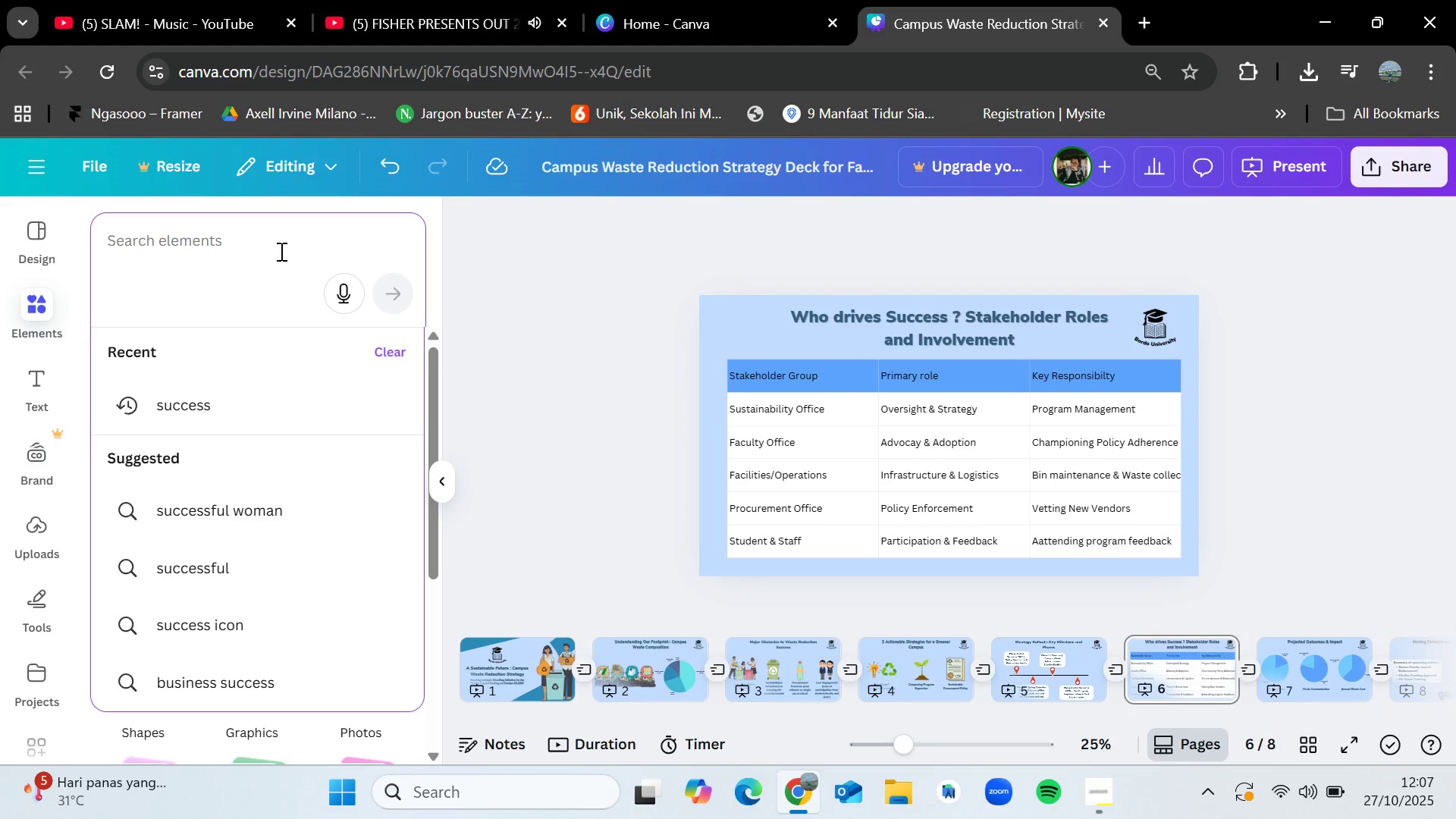 
type(pai)
key(Backspace)
key(Backspace)
key(Backspace)
type(thropy)
 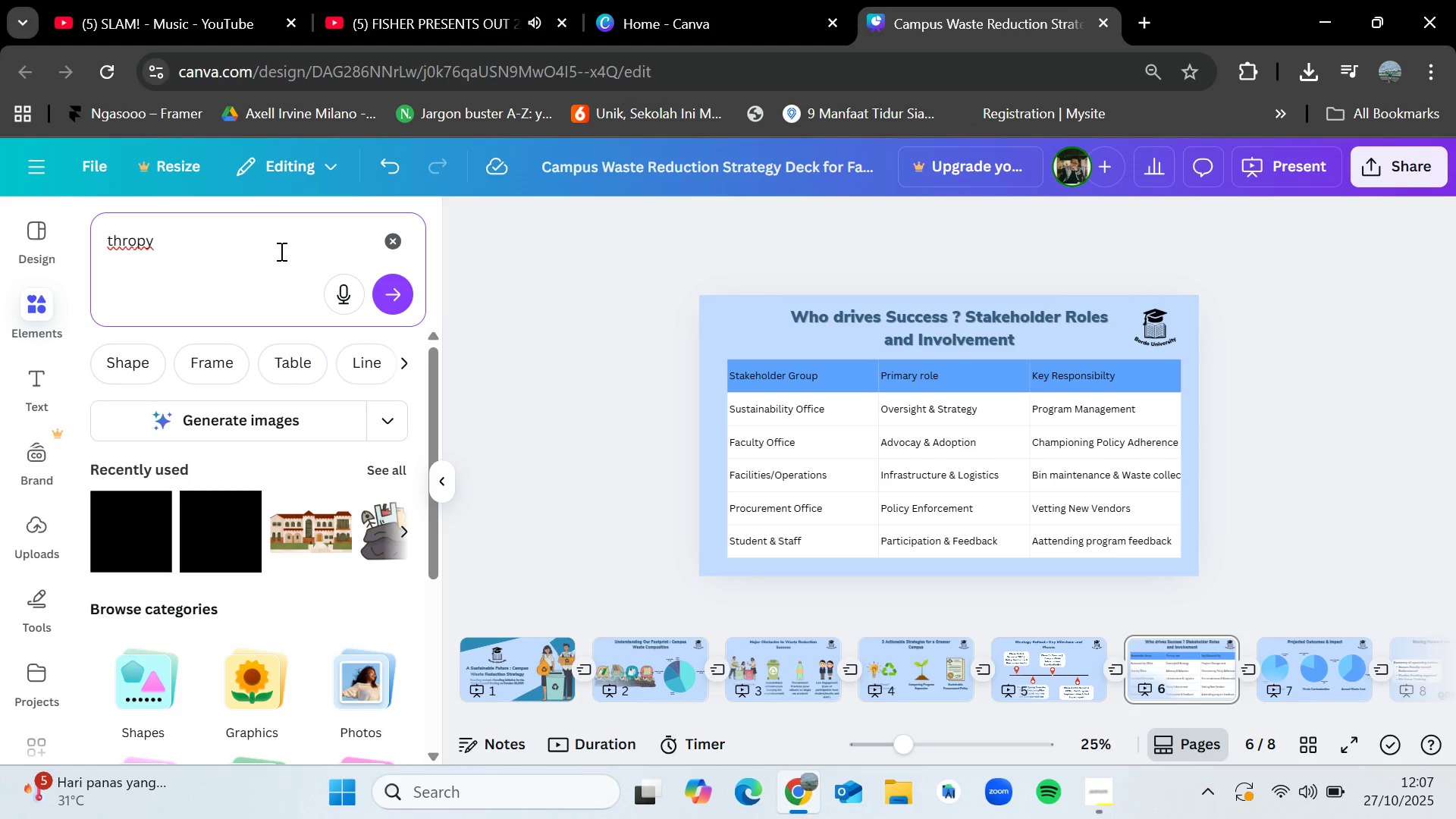 
key(Enter)
 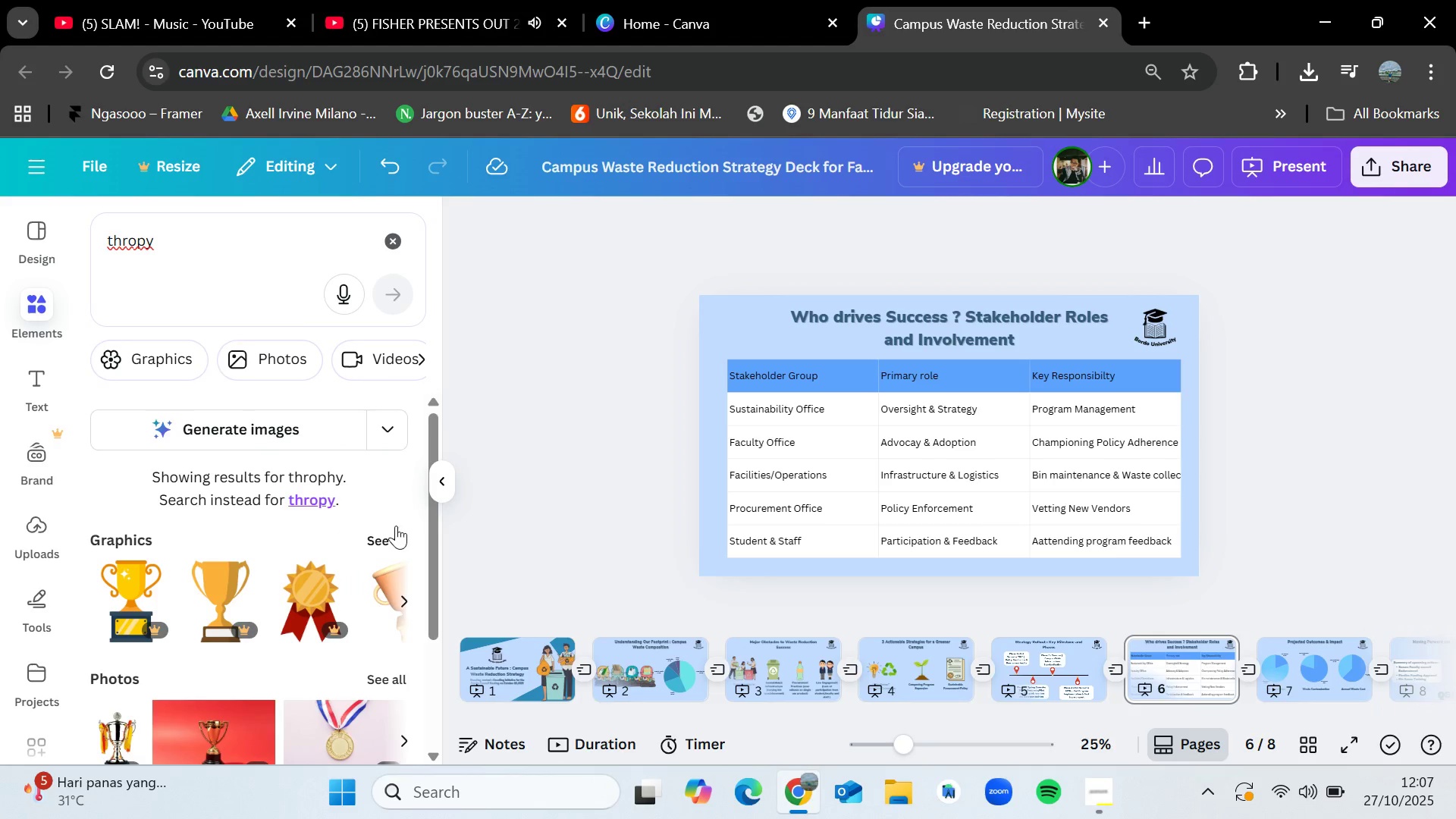 
left_click([395, 533])
 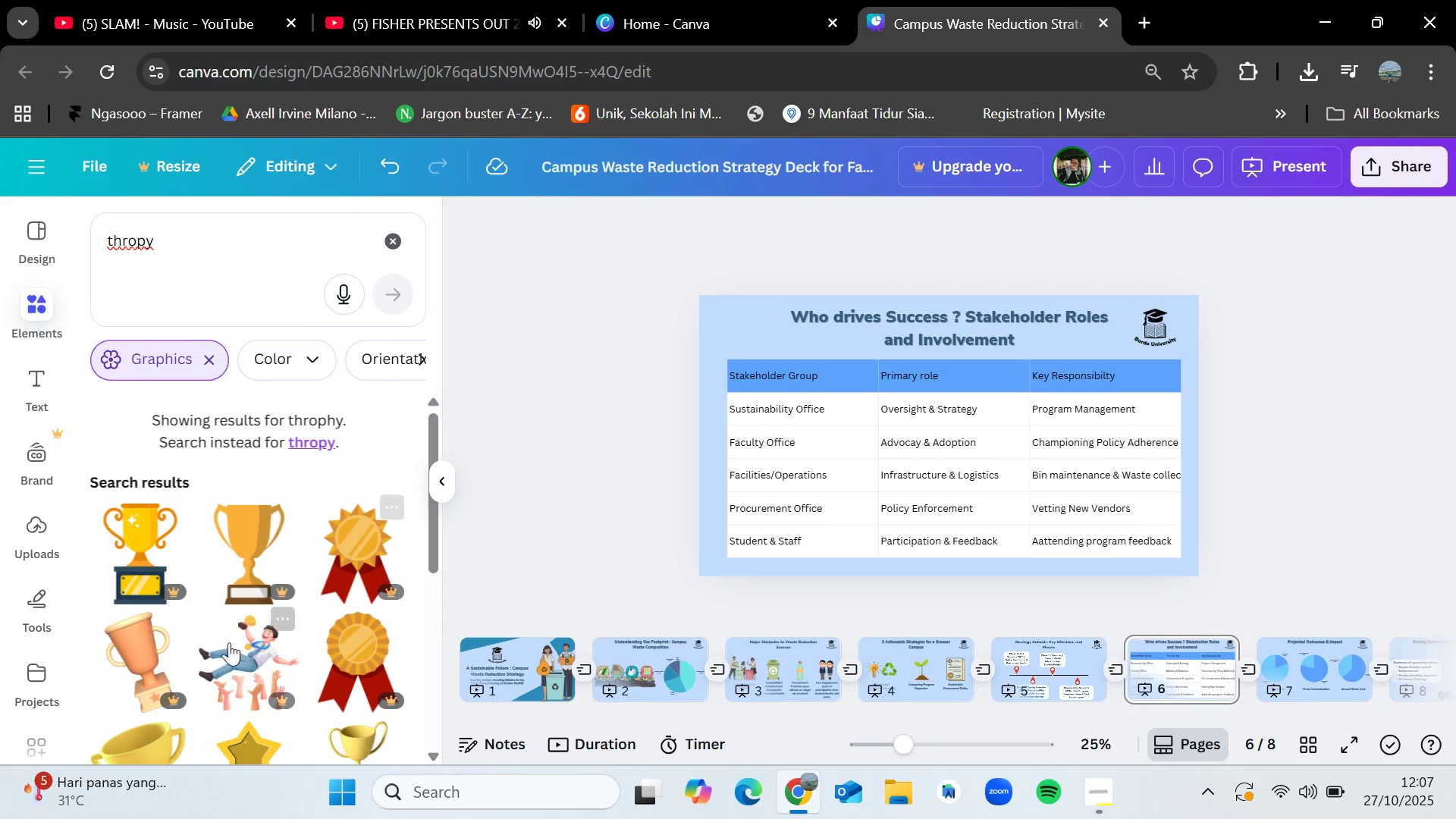 
scroll: coordinate [228, 657], scroll_direction: down, amount: 1.0
 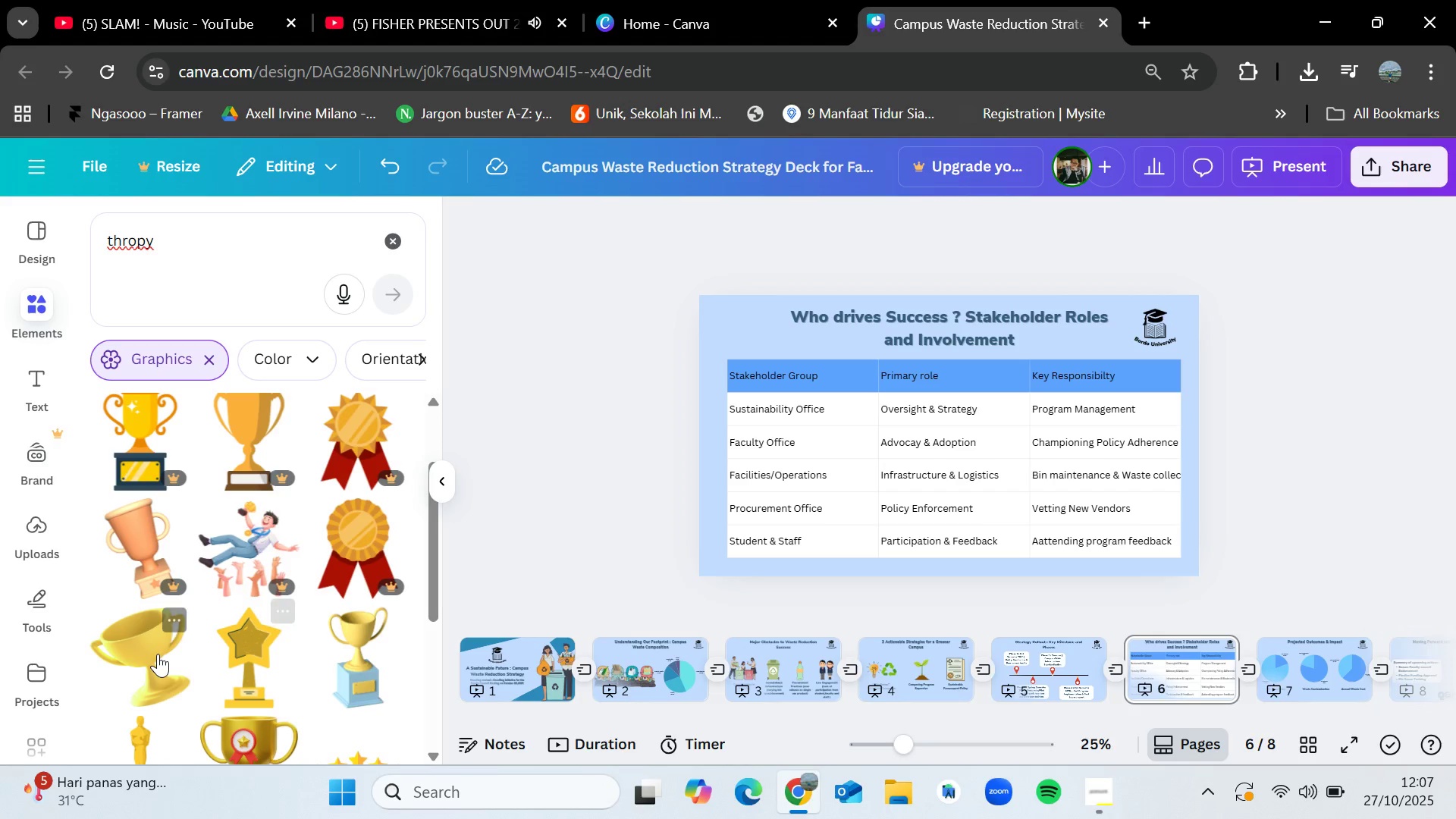 
left_click_drag(start_coordinate=[151, 655], to_coordinate=[850, 359])
 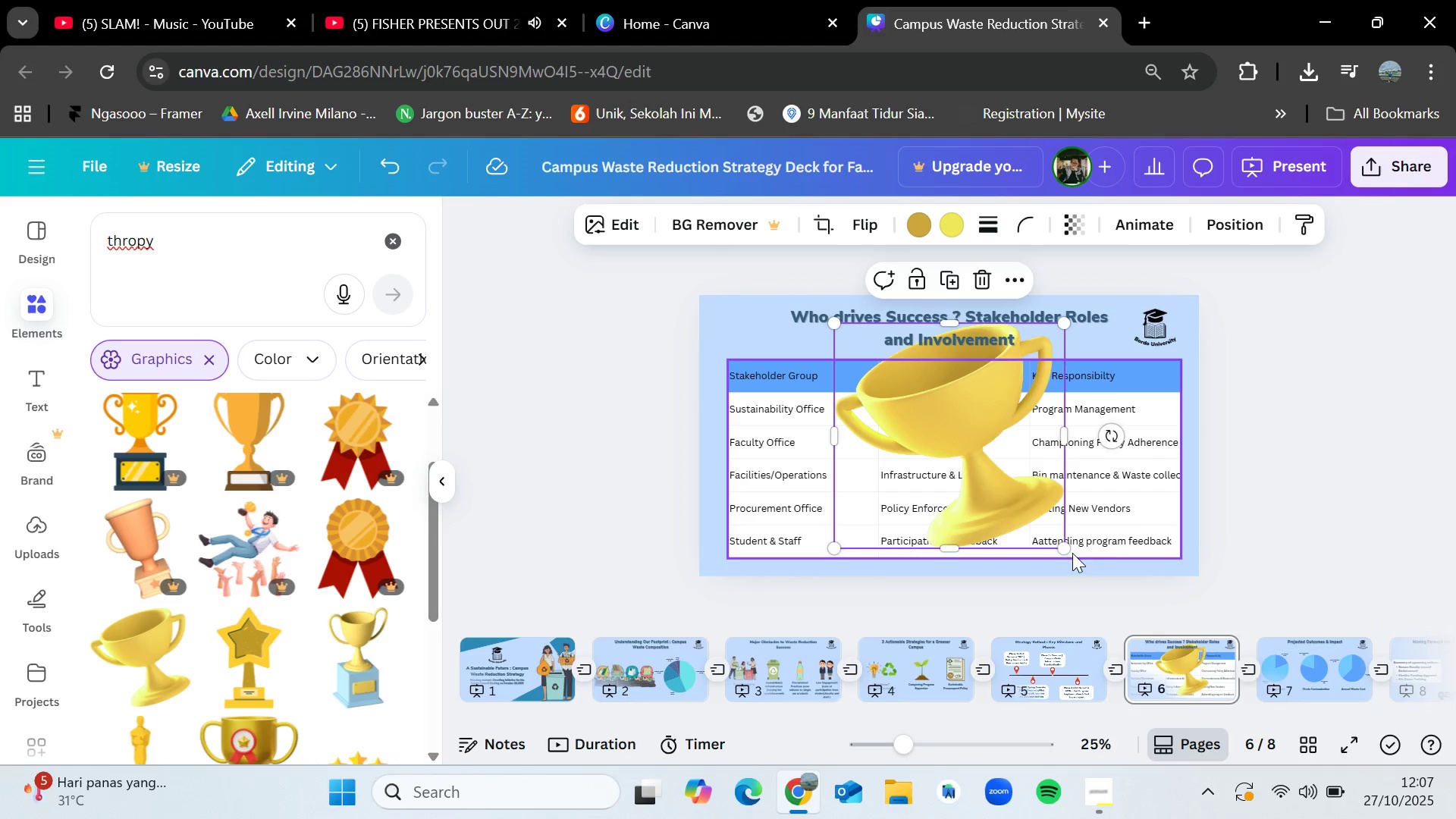 
left_click_drag(start_coordinate=[1067, 550], to_coordinate=[839, 400])
 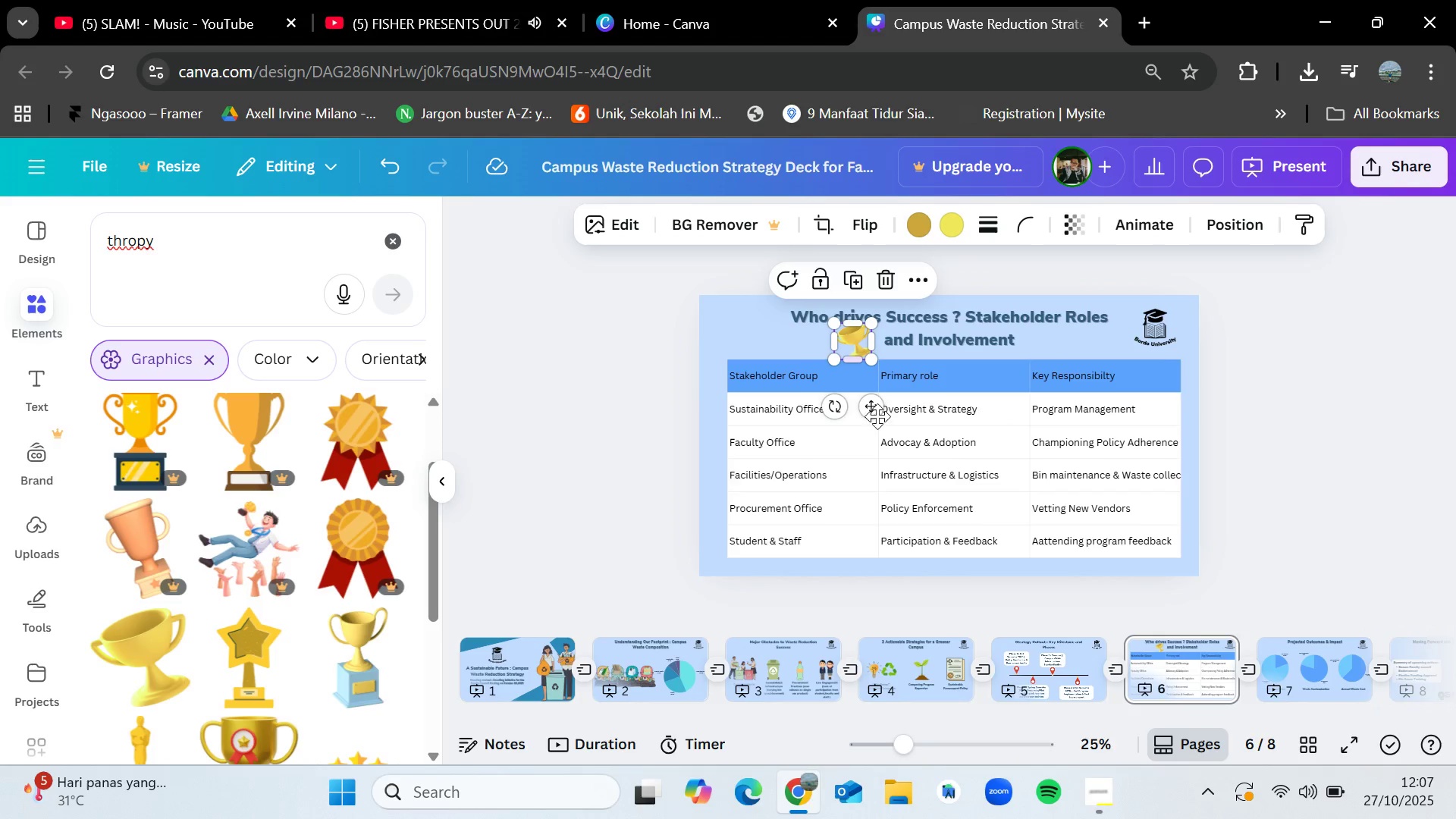 
left_click_drag(start_coordinate=[877, 408], to_coordinate=[1062, 404])
 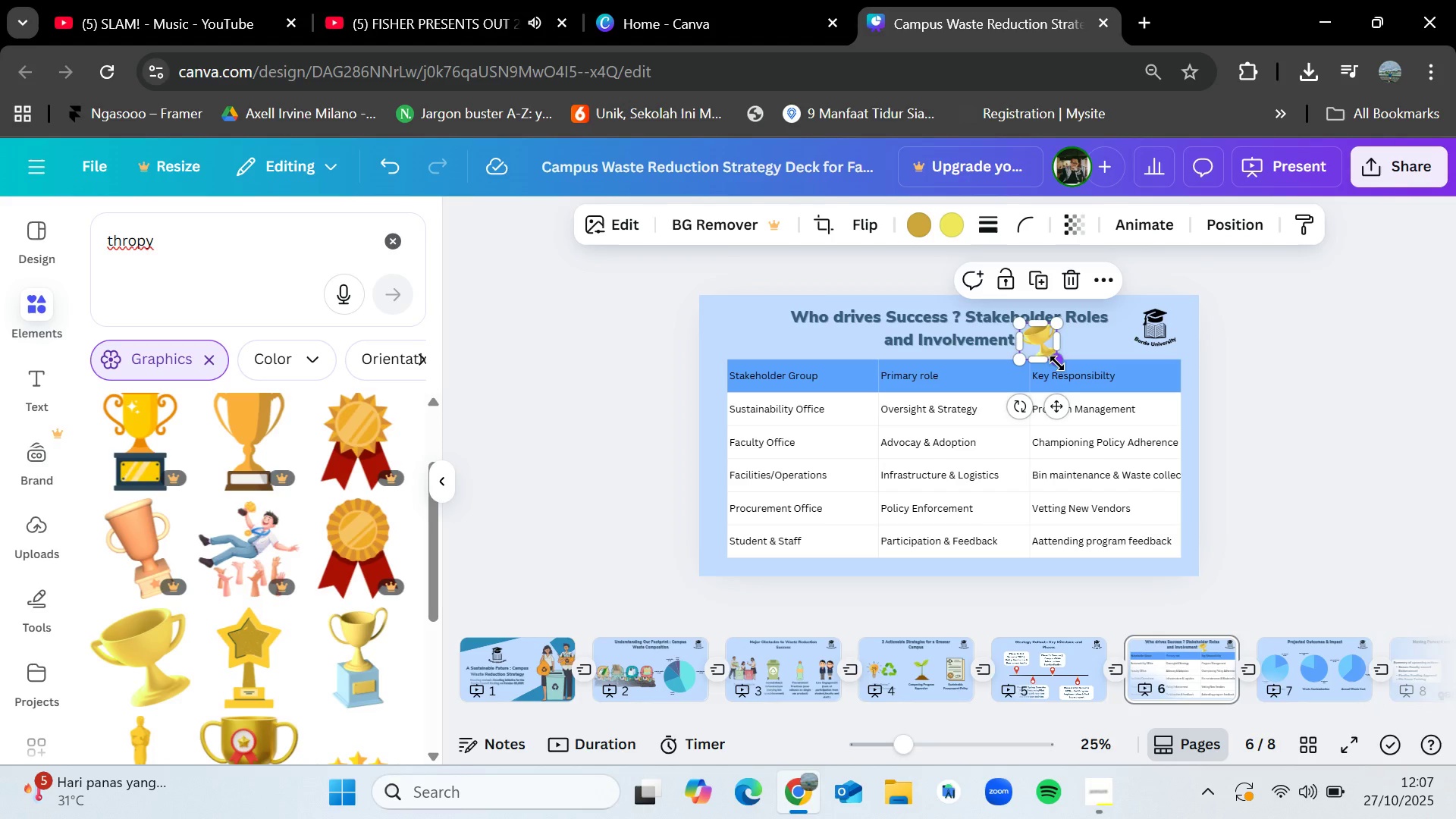 
left_click_drag(start_coordinate=[1056, 361], to_coordinate=[1049, 354])
 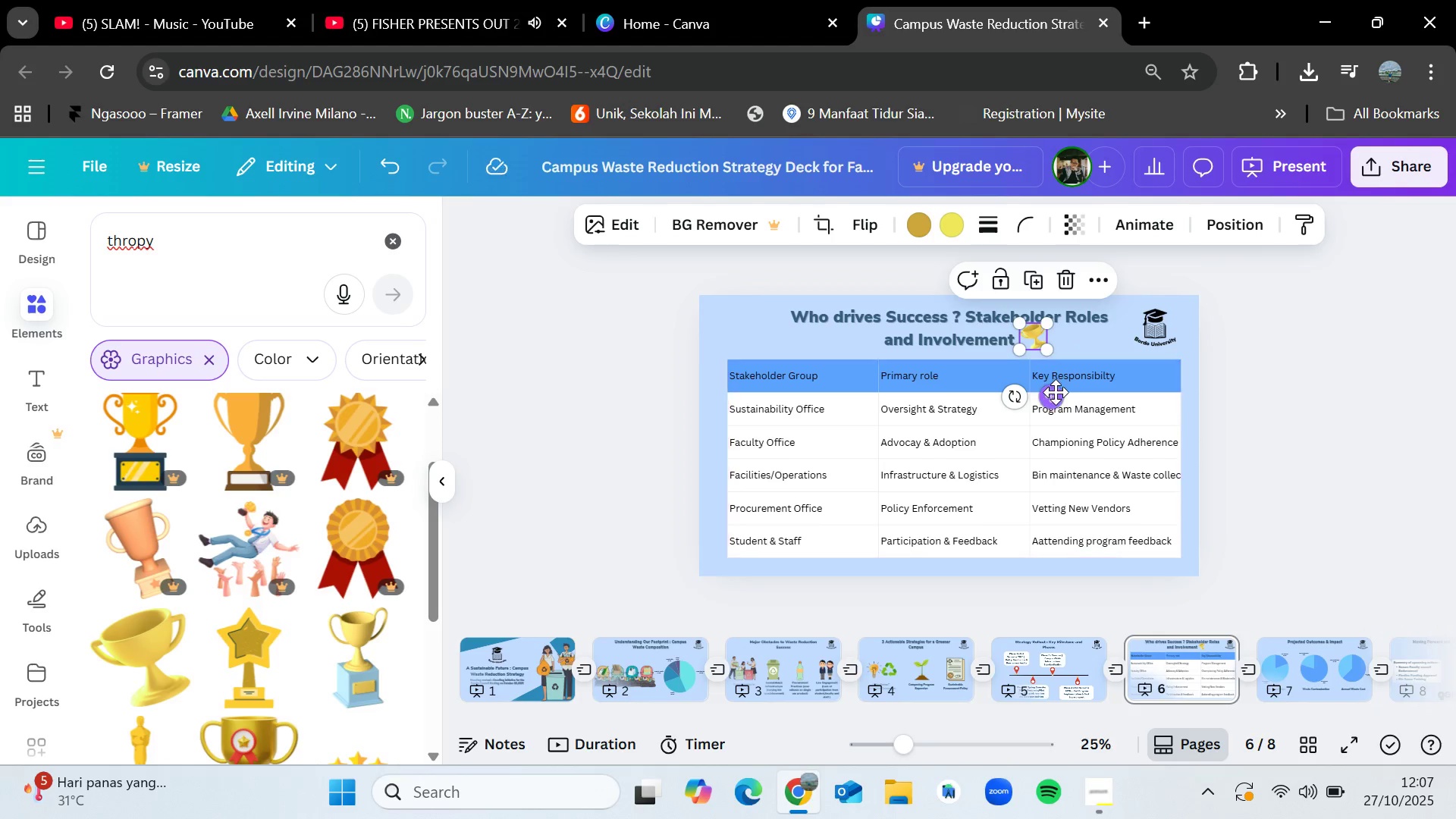 
left_click_drag(start_coordinate=[1056, 392], to_coordinate=[1058, 396])
 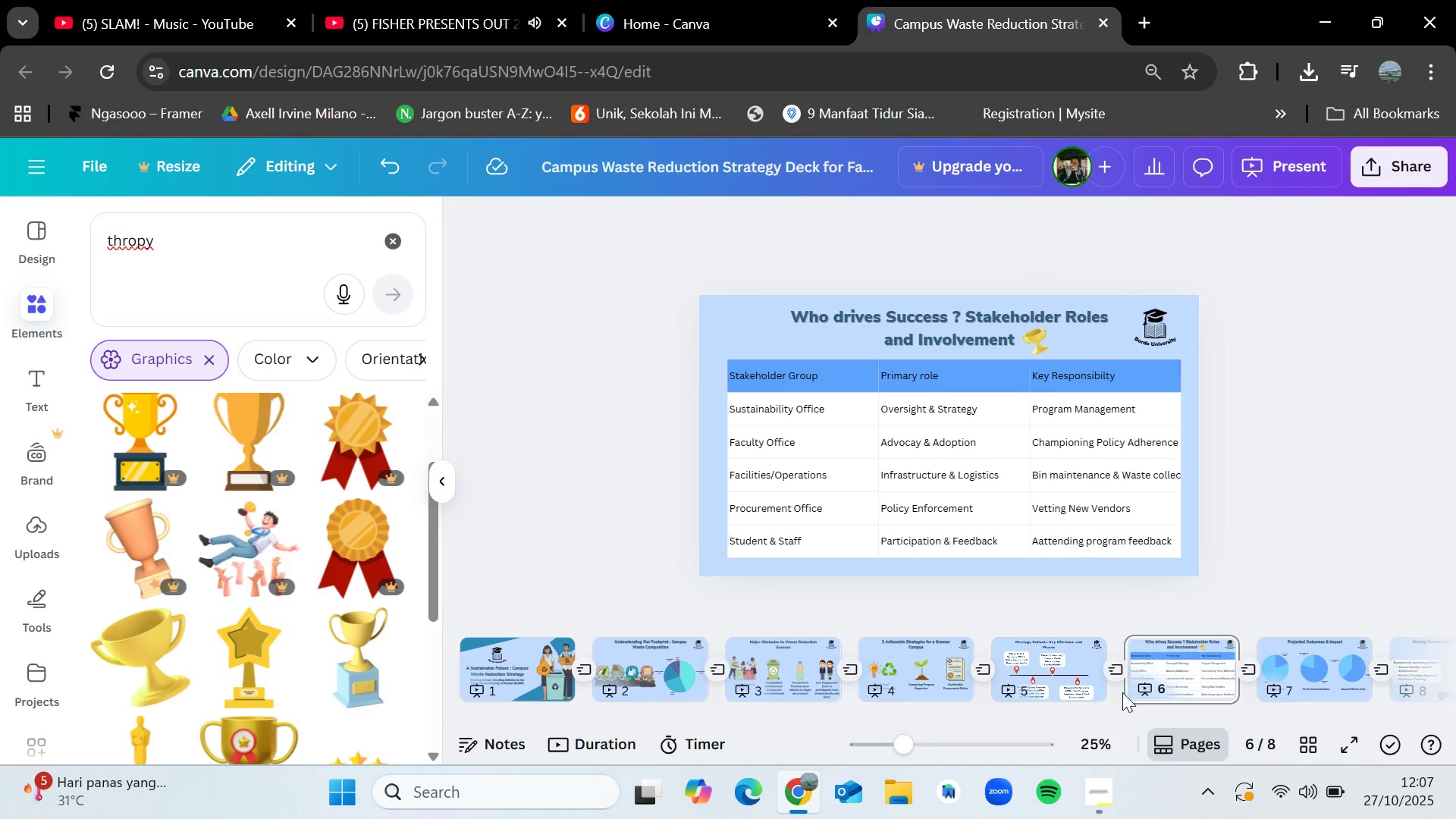 
left_click_drag(start_coordinate=[906, 747], to_coordinate=[932, 733])
 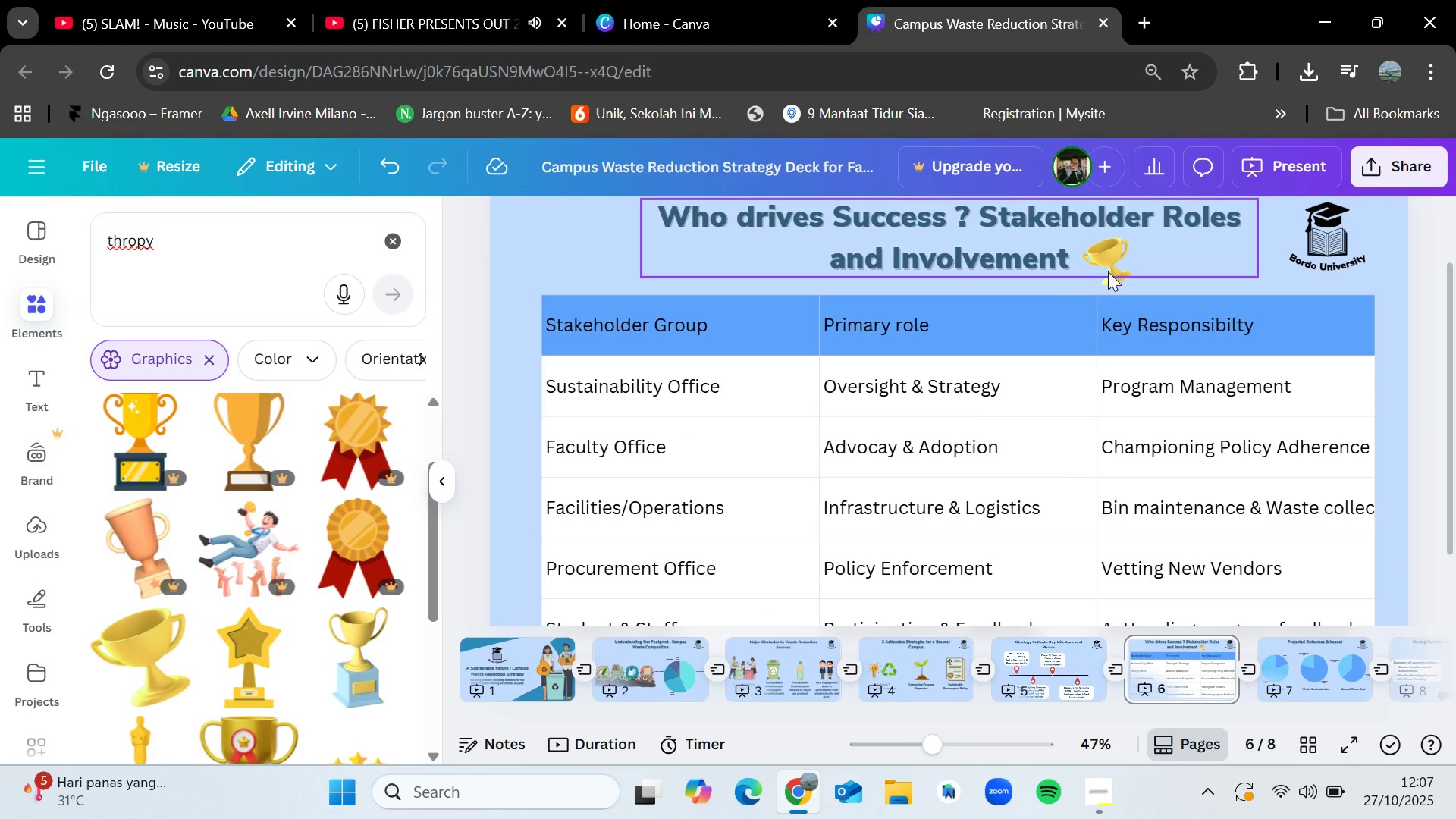 
left_click_drag(start_coordinate=[1106, 268], to_coordinate=[1100, 261])
 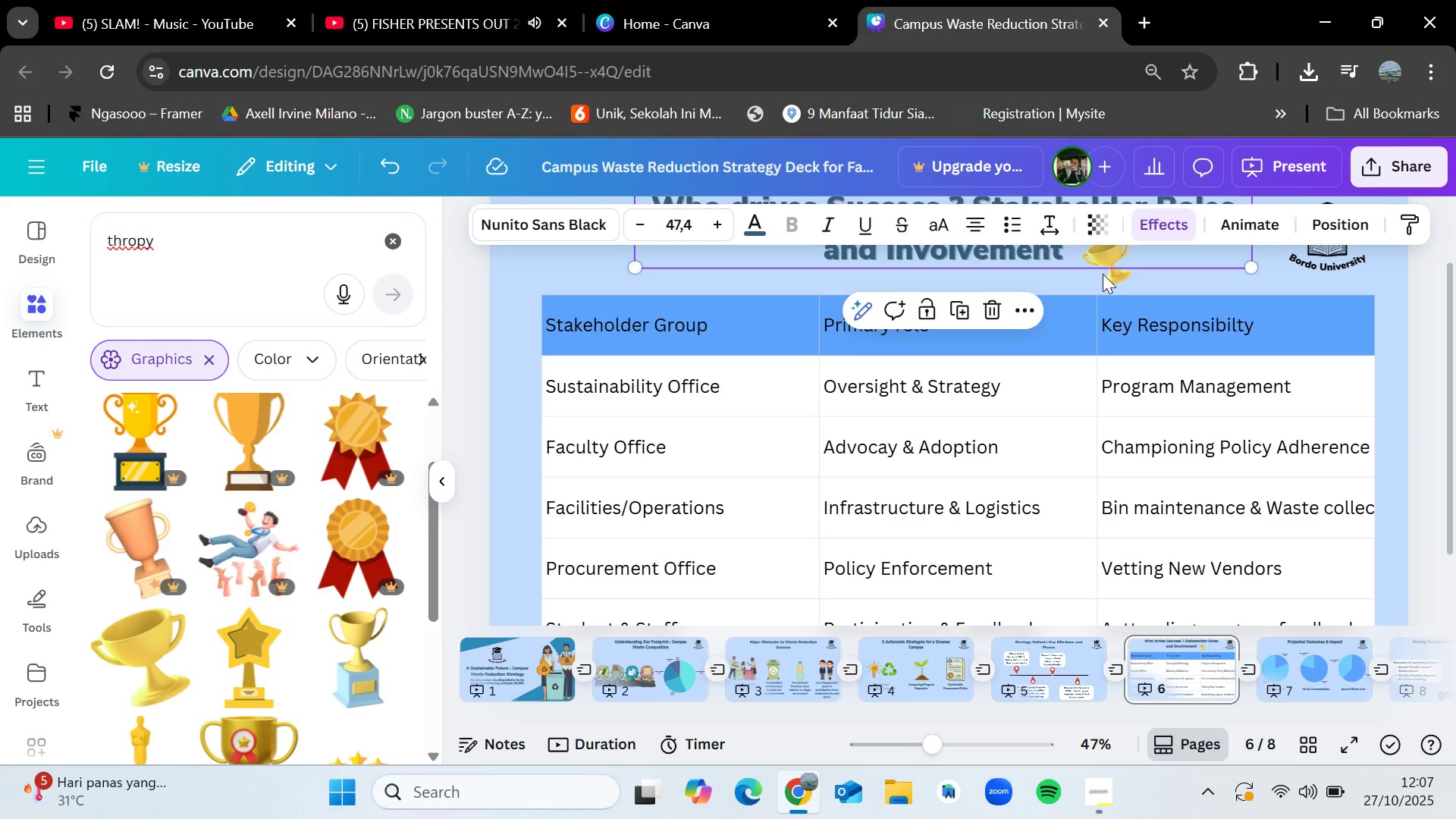 
key(Control+Z)
 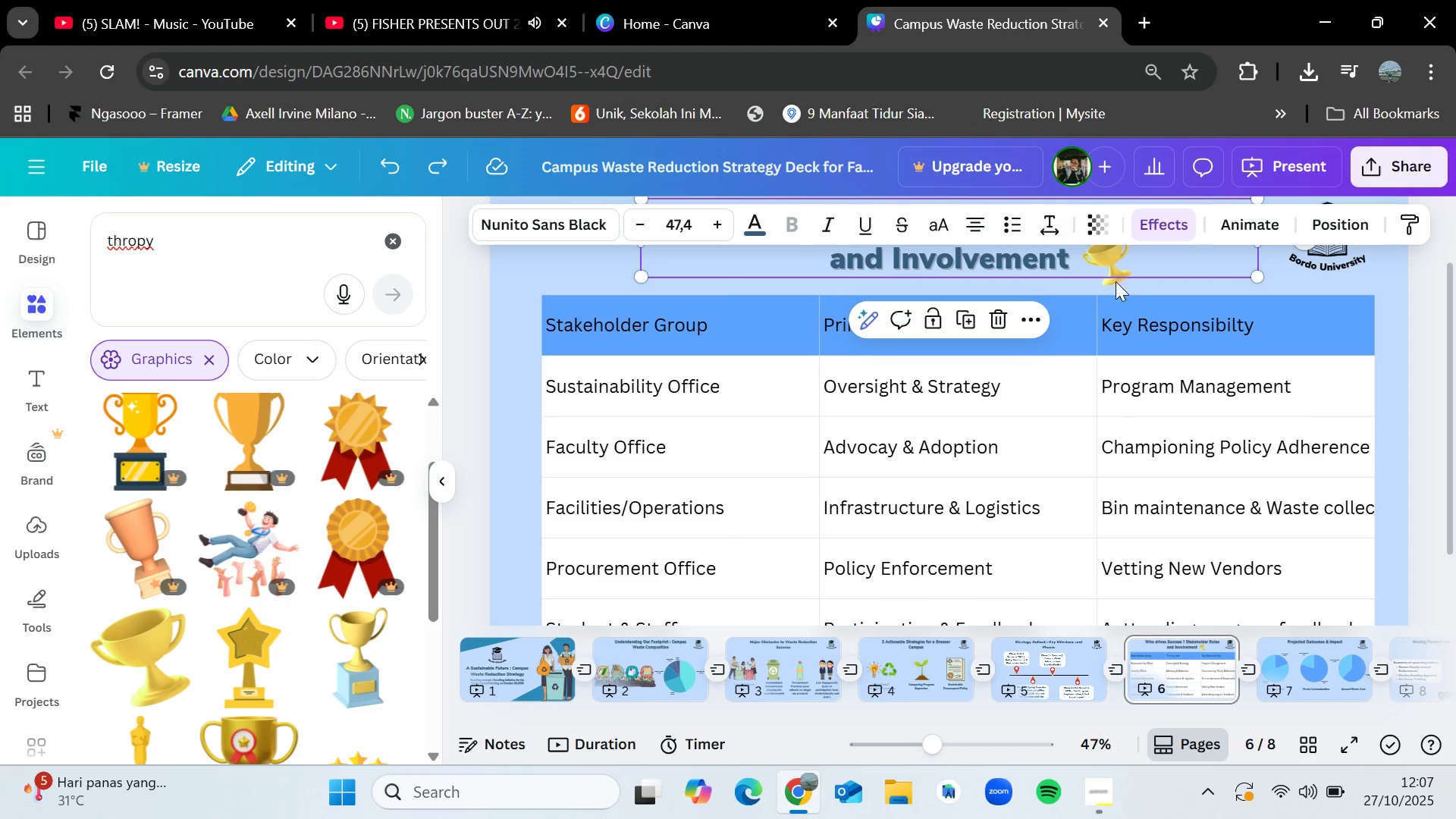 
left_click([1116, 281])
 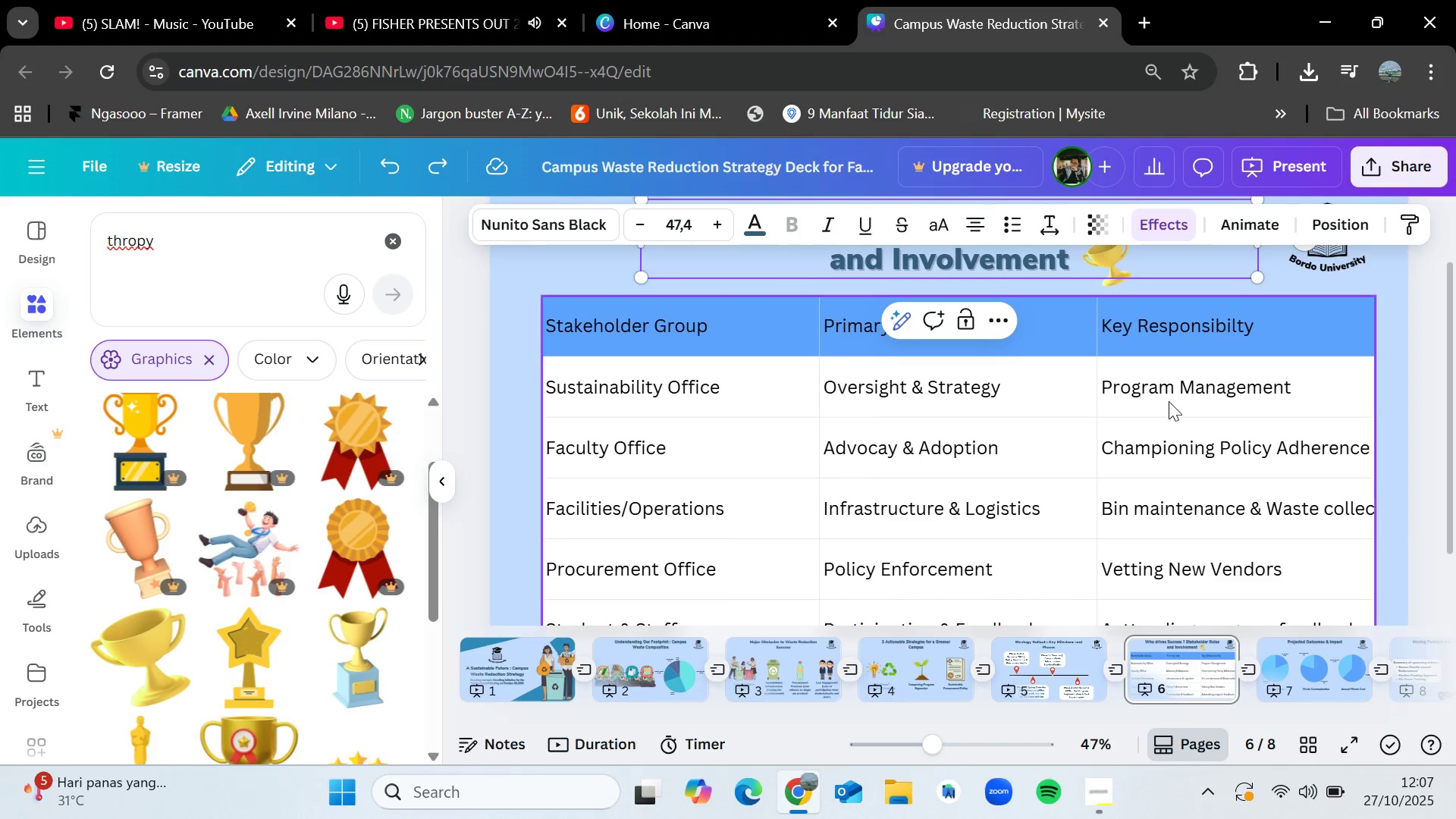 
scroll: coordinate [1197, 441], scroll_direction: up, amount: 1.0
 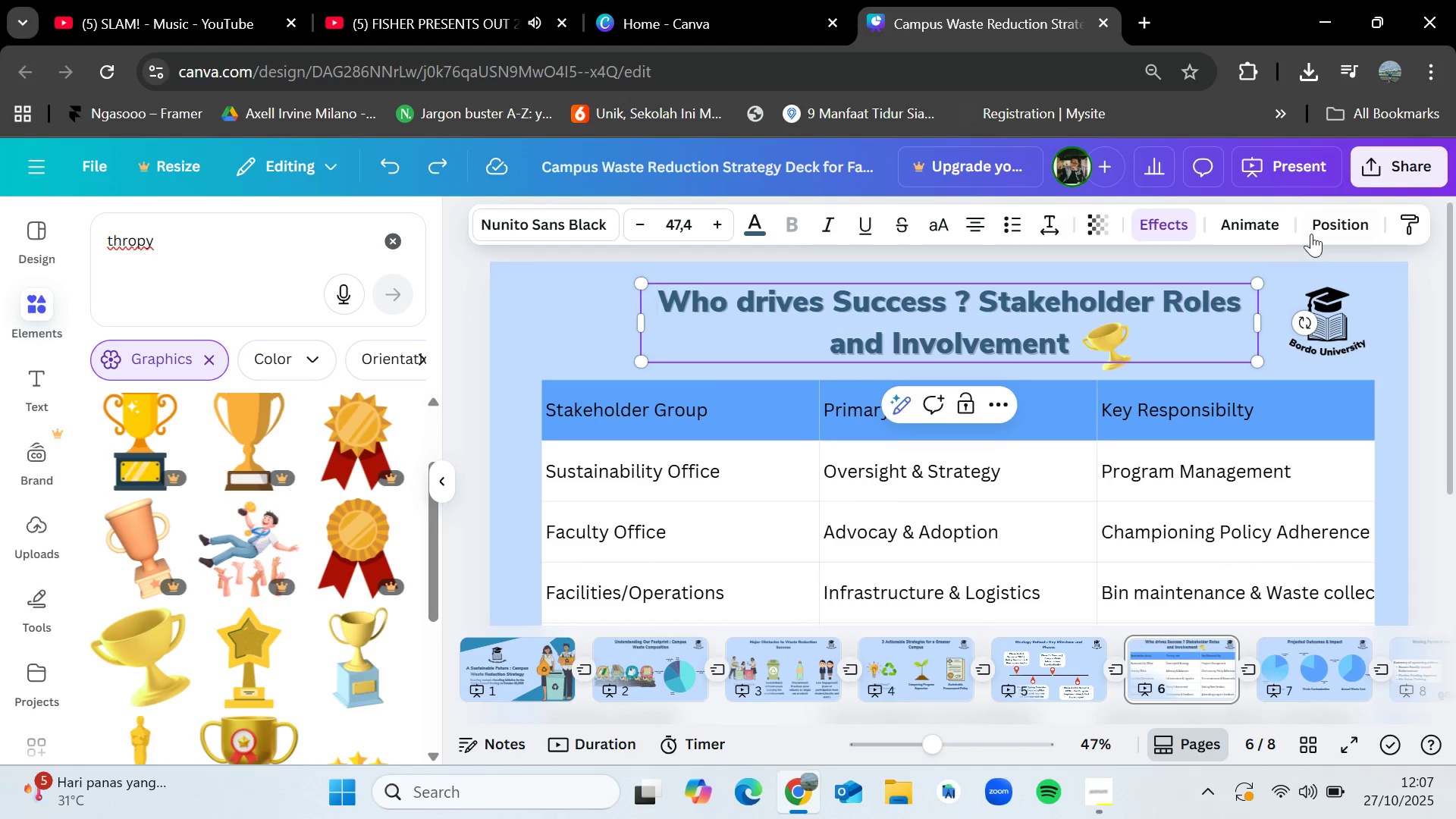 
left_click([1320, 222])
 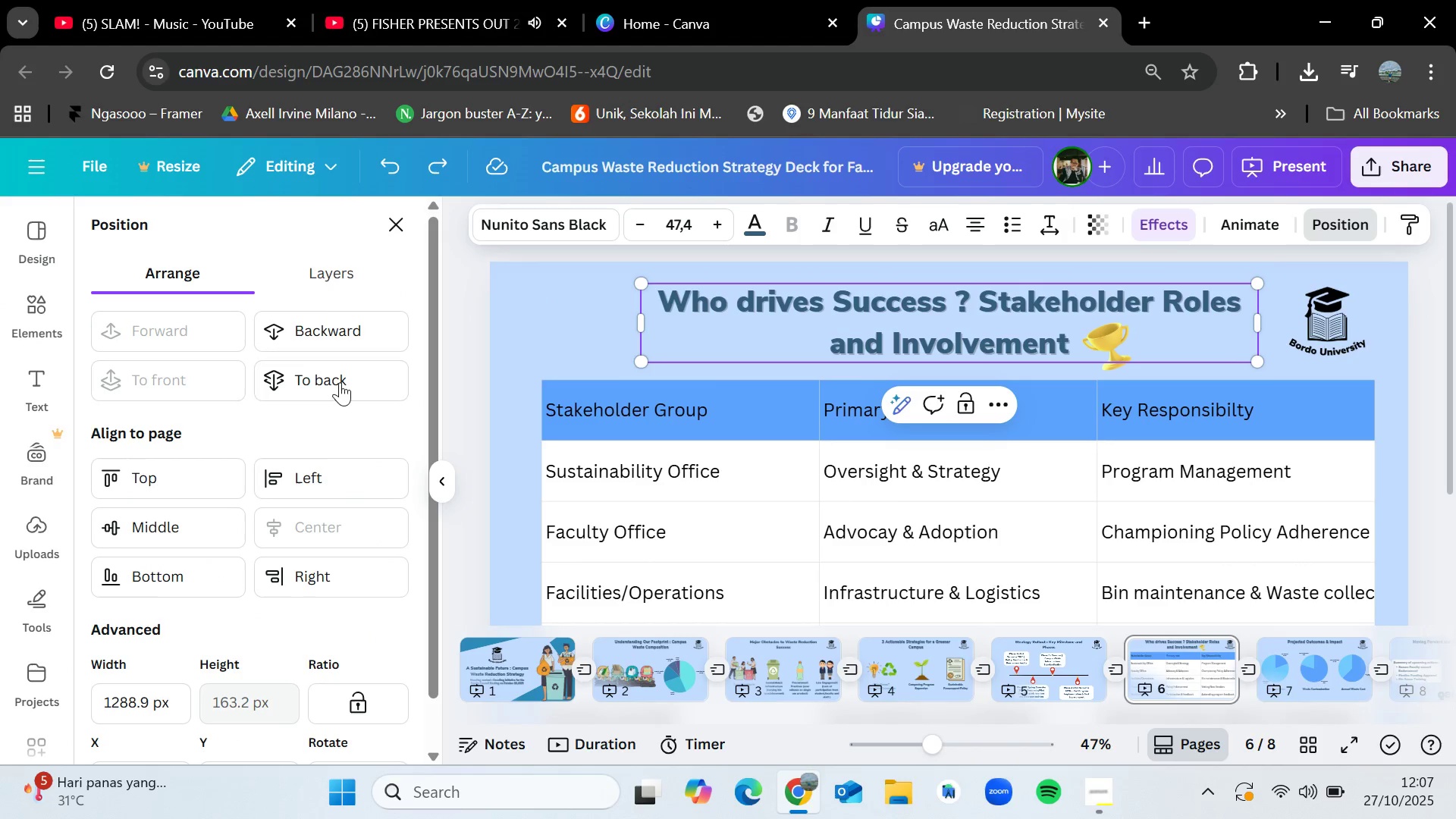 
left_click([331, 382])
 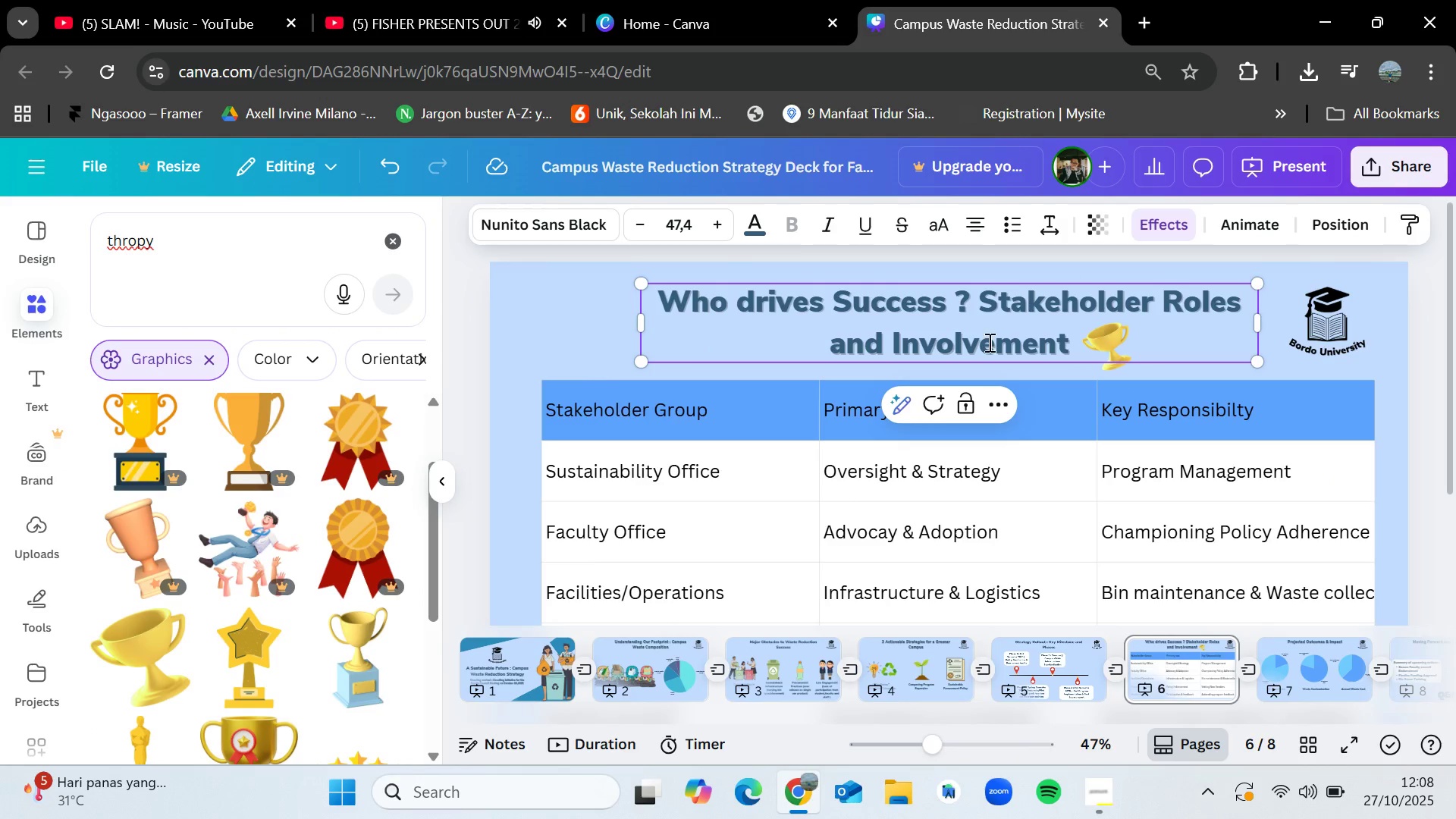 
left_click([553, 329])
 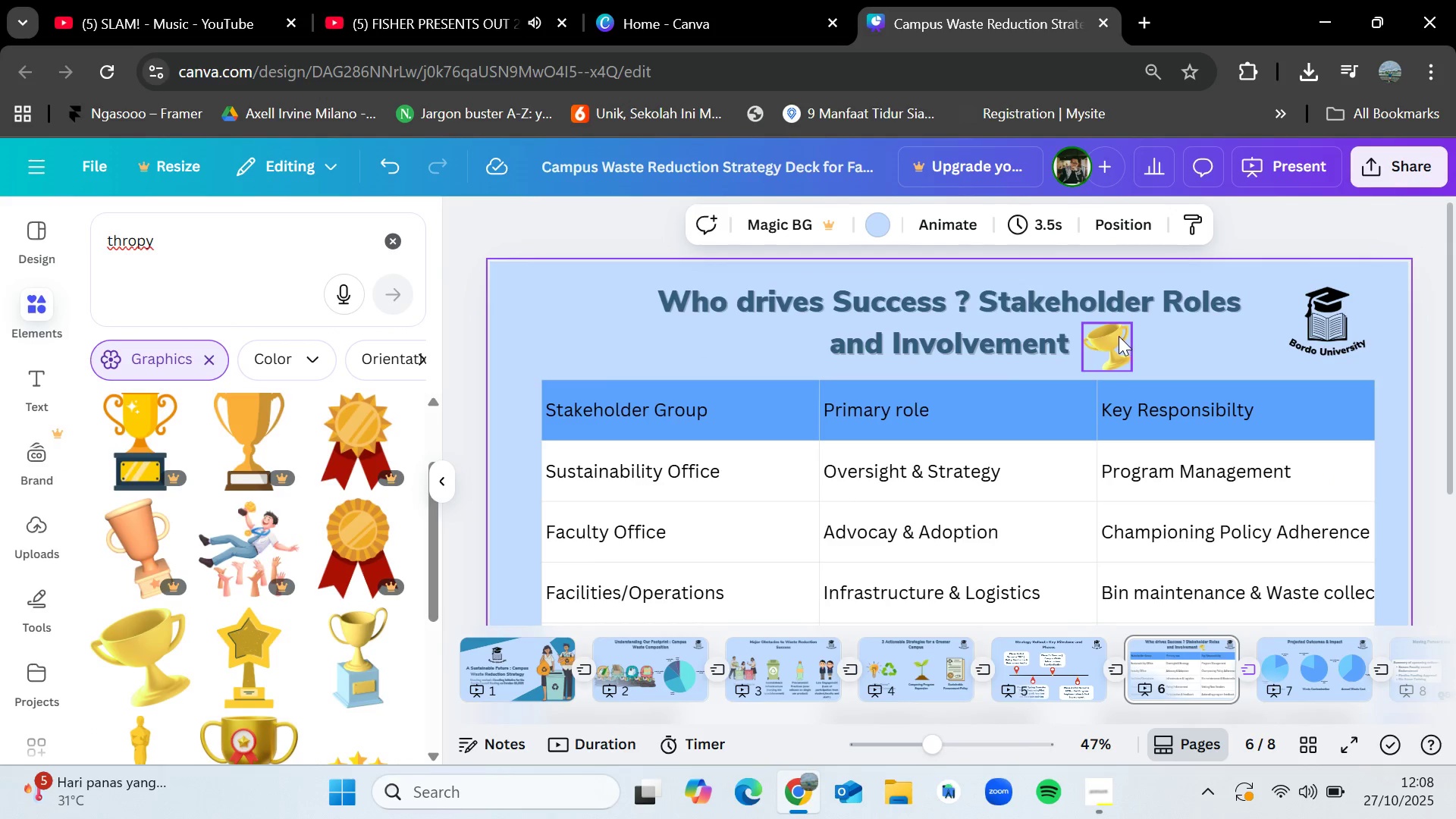 
left_click_drag(start_coordinate=[1115, 338], to_coordinate=[1106, 332])
 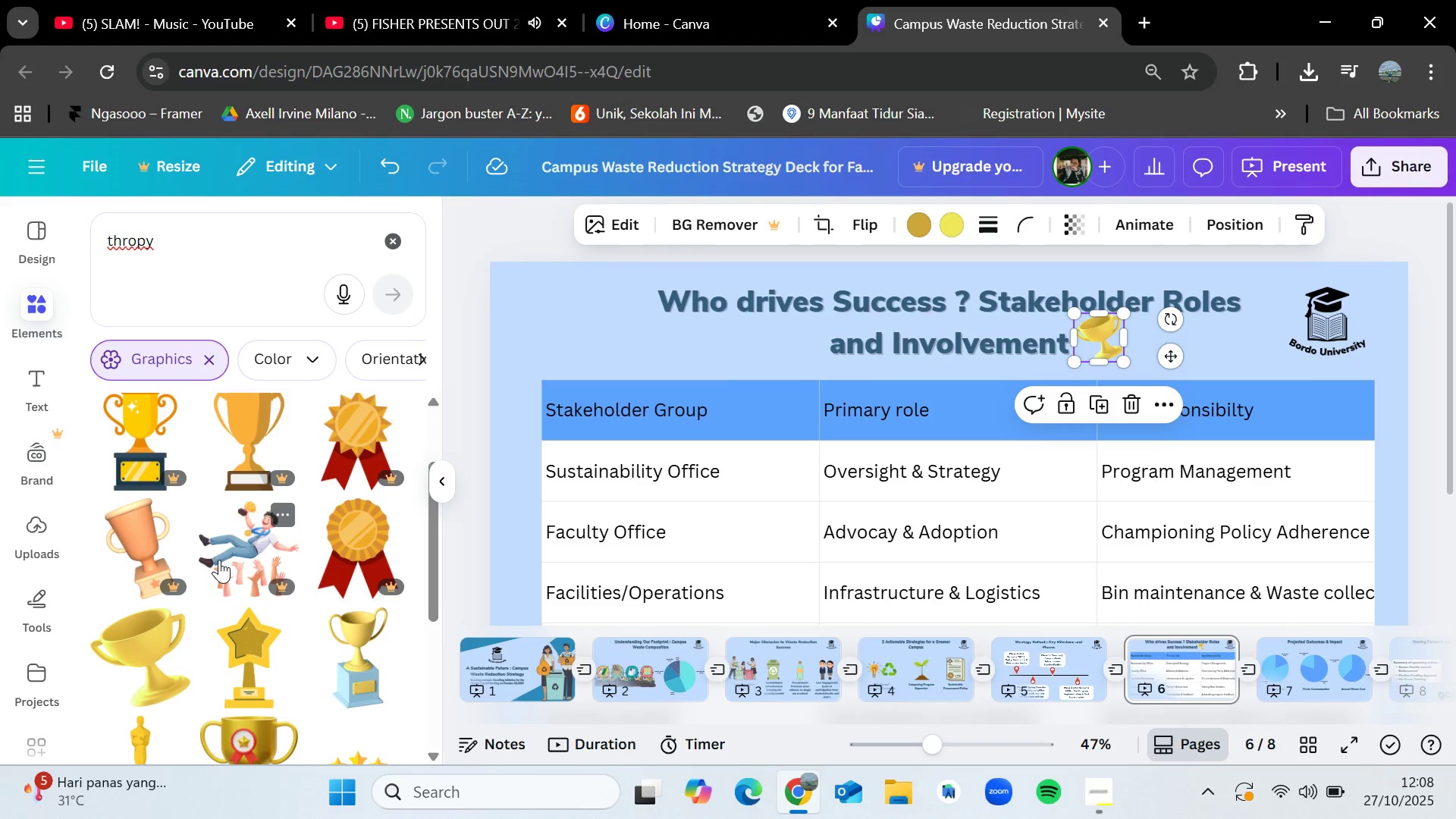 
scroll: coordinate [222, 575], scroll_direction: down, amount: 3.0
 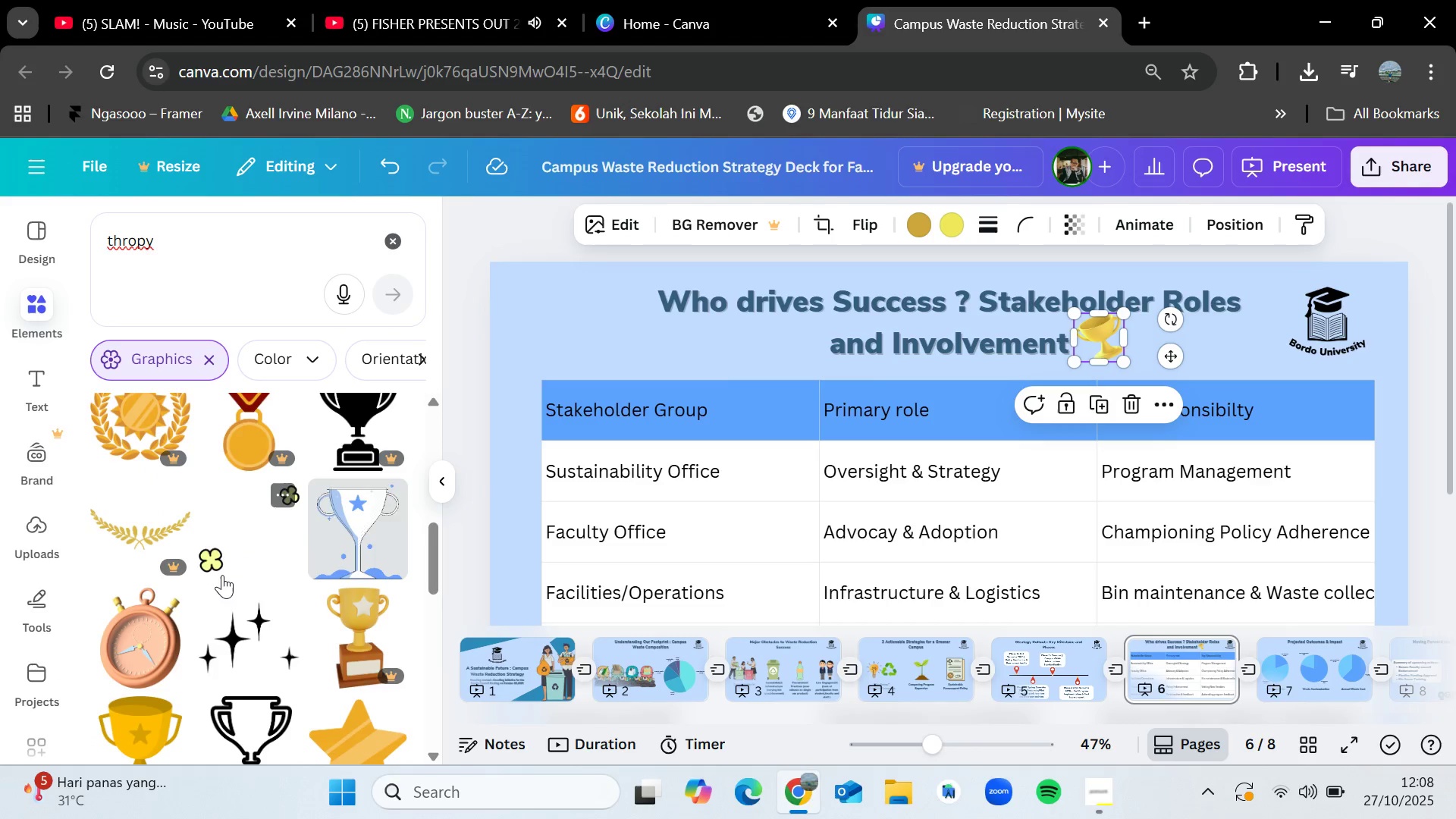 
key(Delete)
 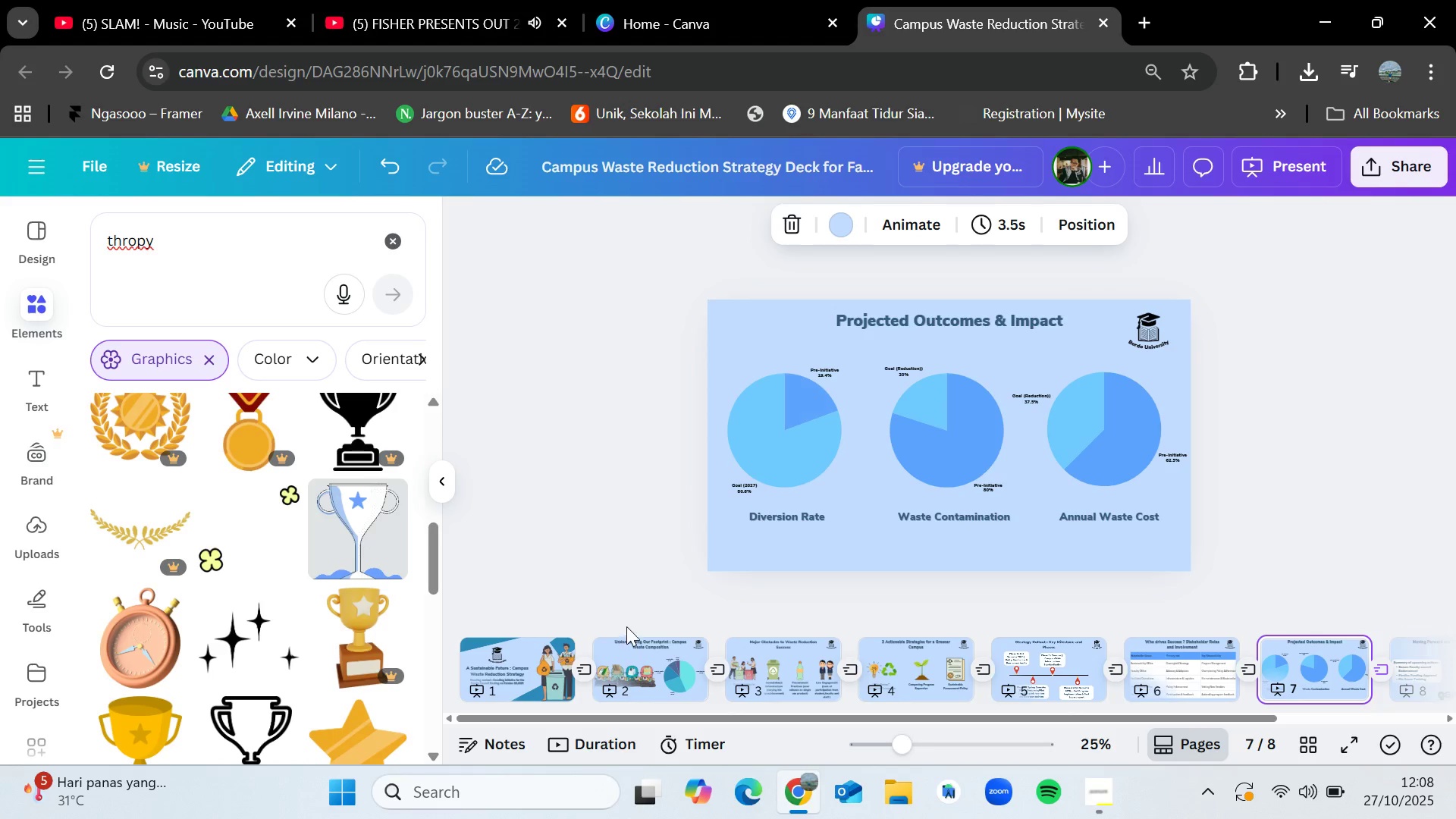 
wait(7.34)
 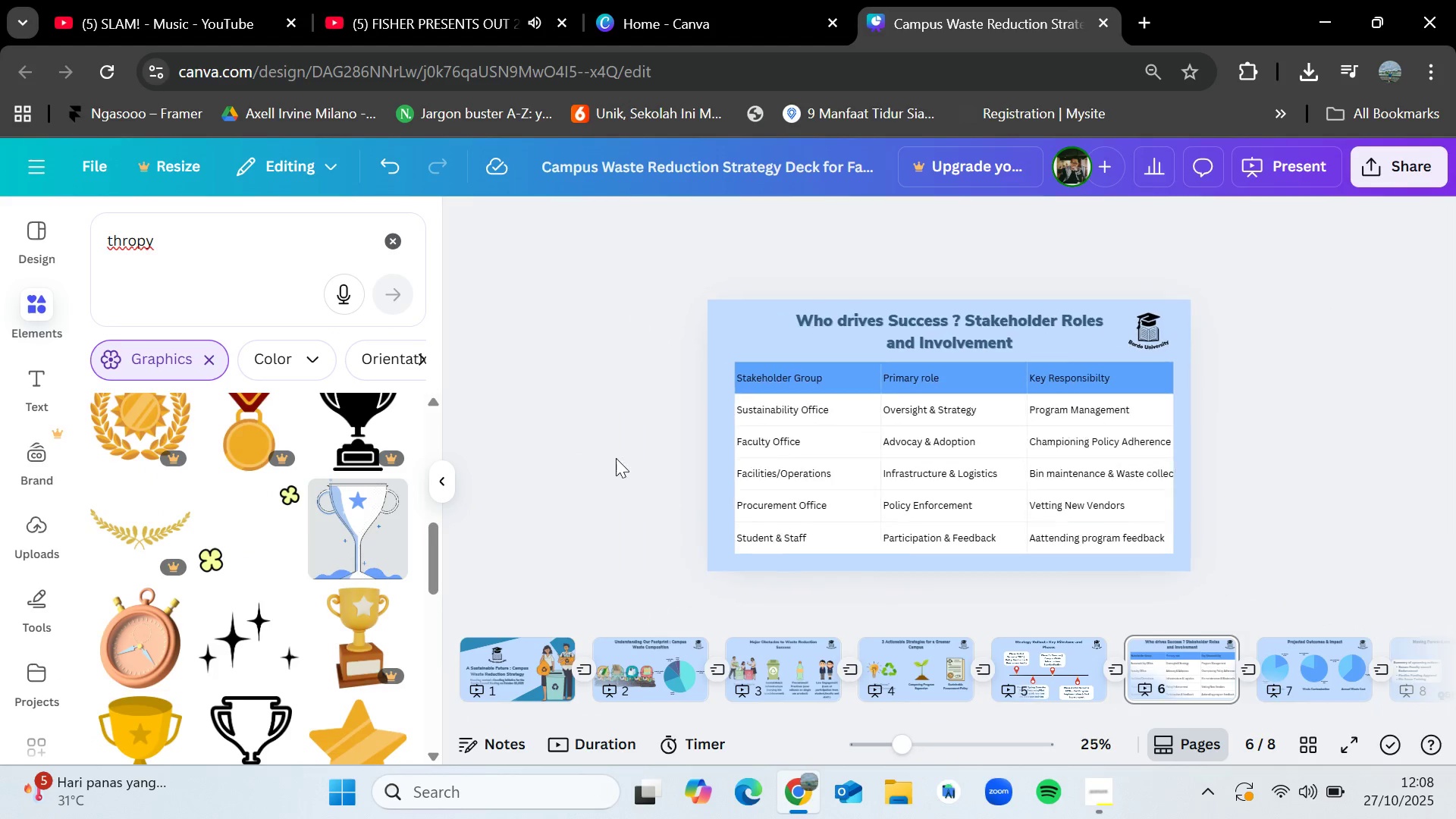 
left_click_drag(start_coordinate=[648, 284], to_coordinate=[1288, 558])
 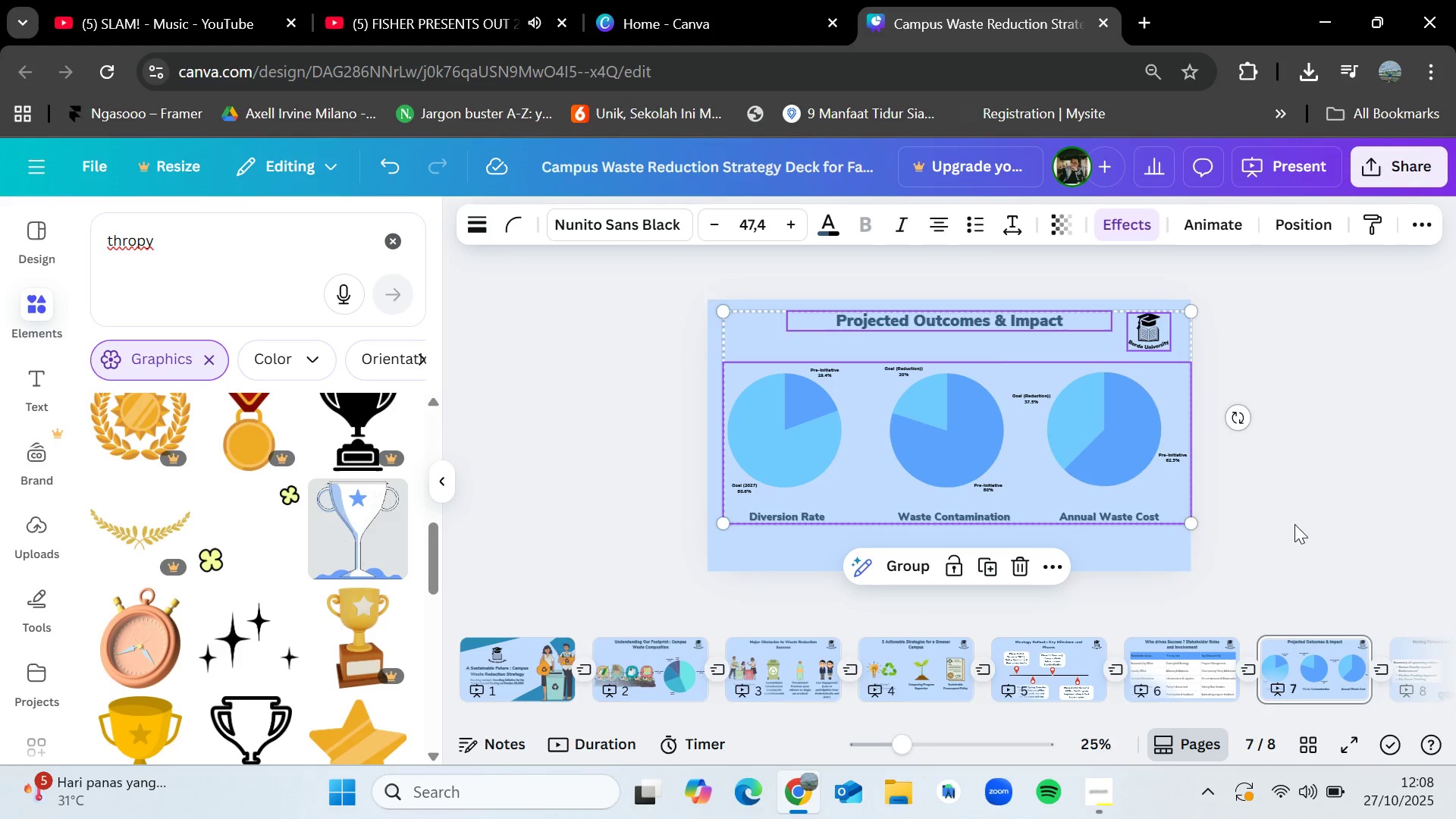 
left_click([1297, 521])
 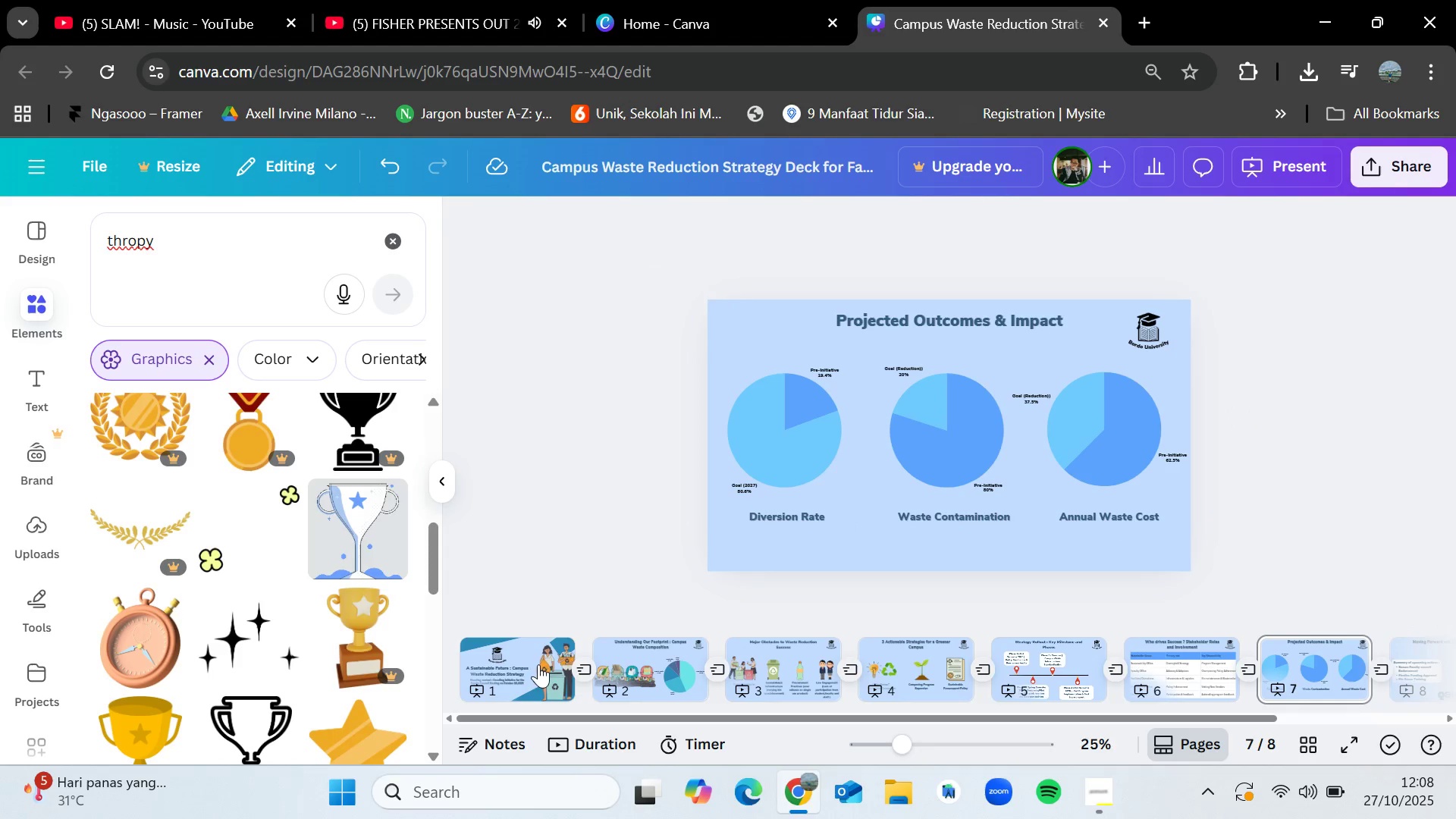 
left_click([526, 657])
 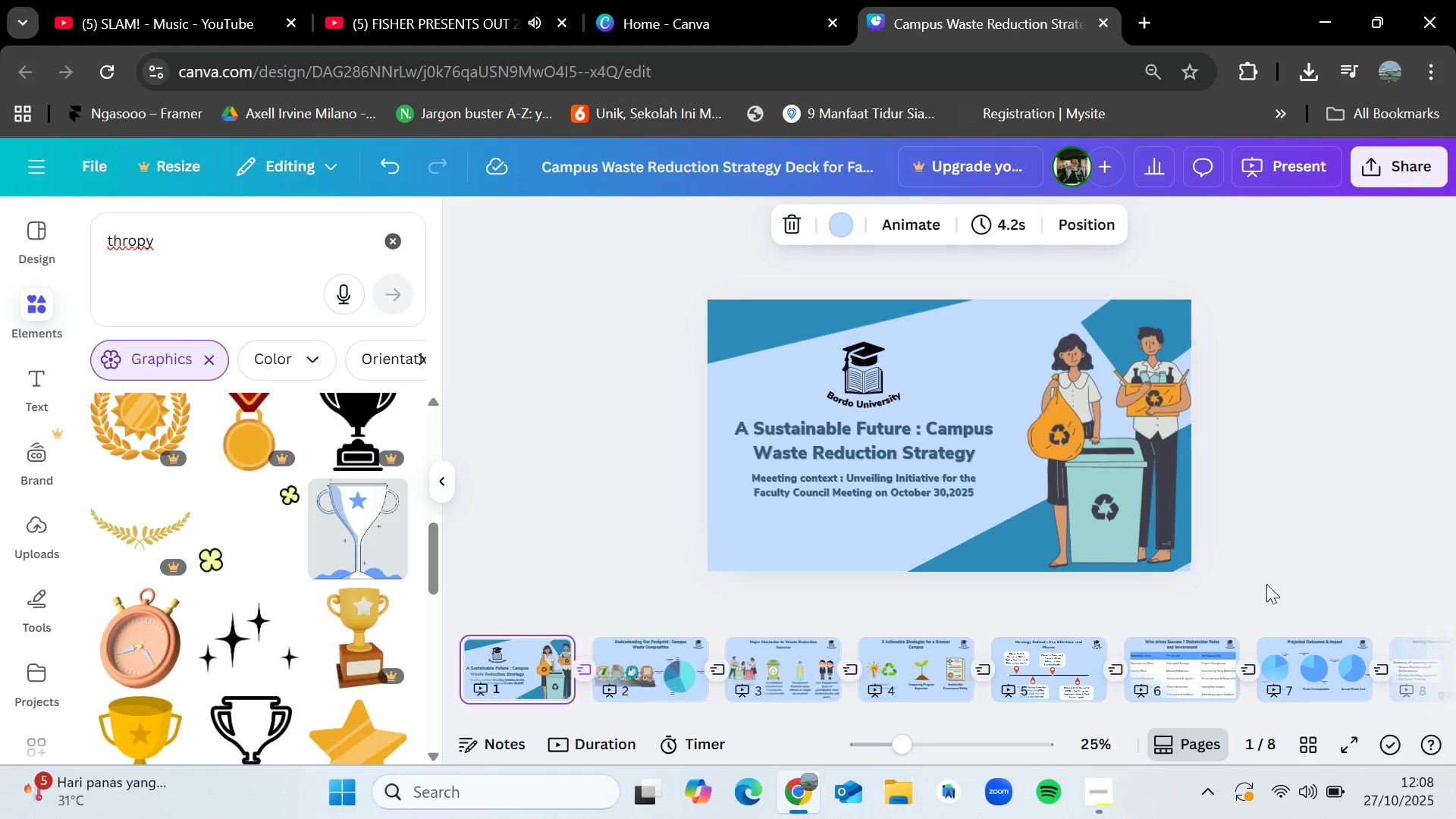 
wait(24.74)
 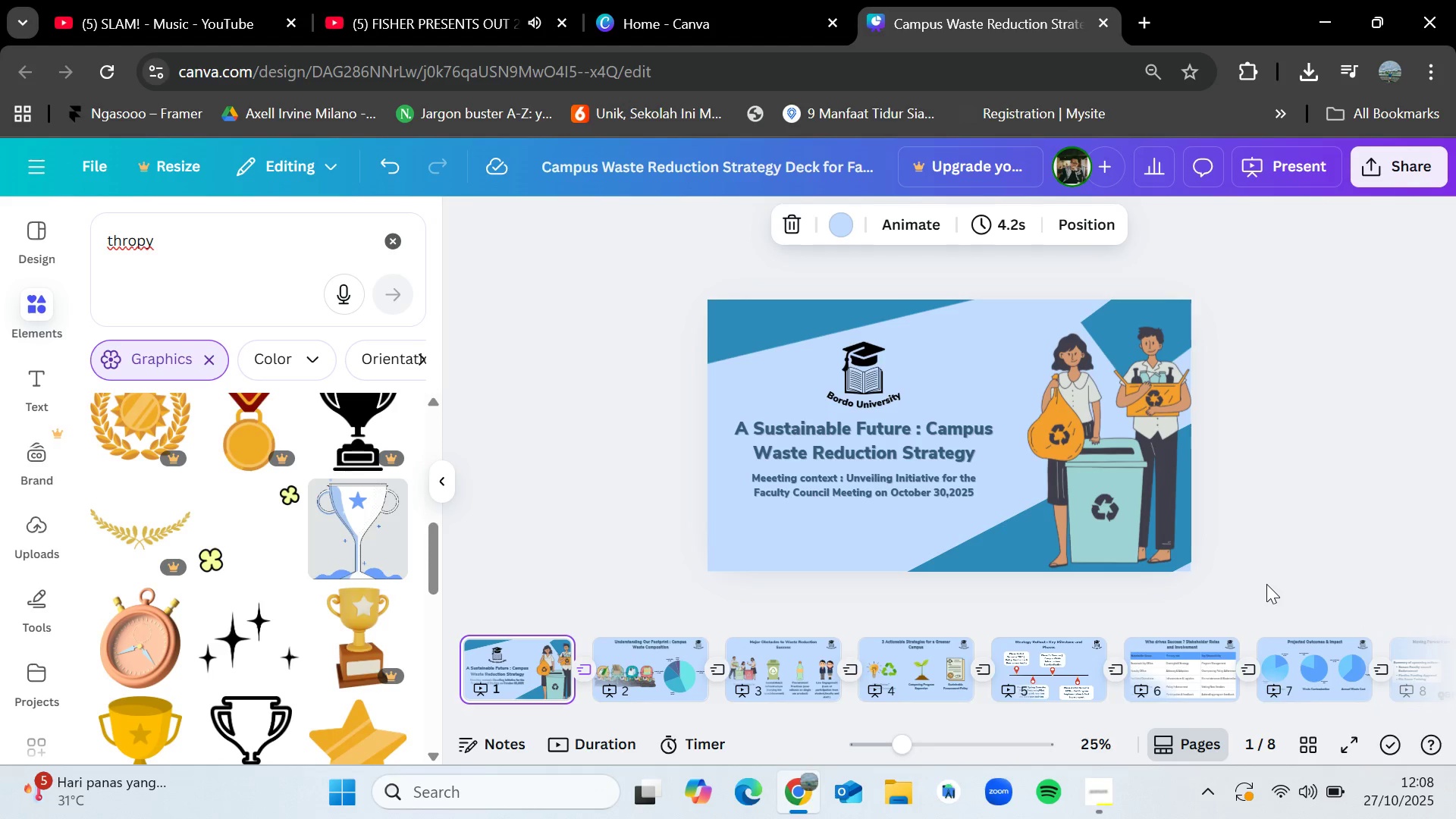 
scroll: coordinate [281, 522], scroll_direction: down, amount: 13.0
 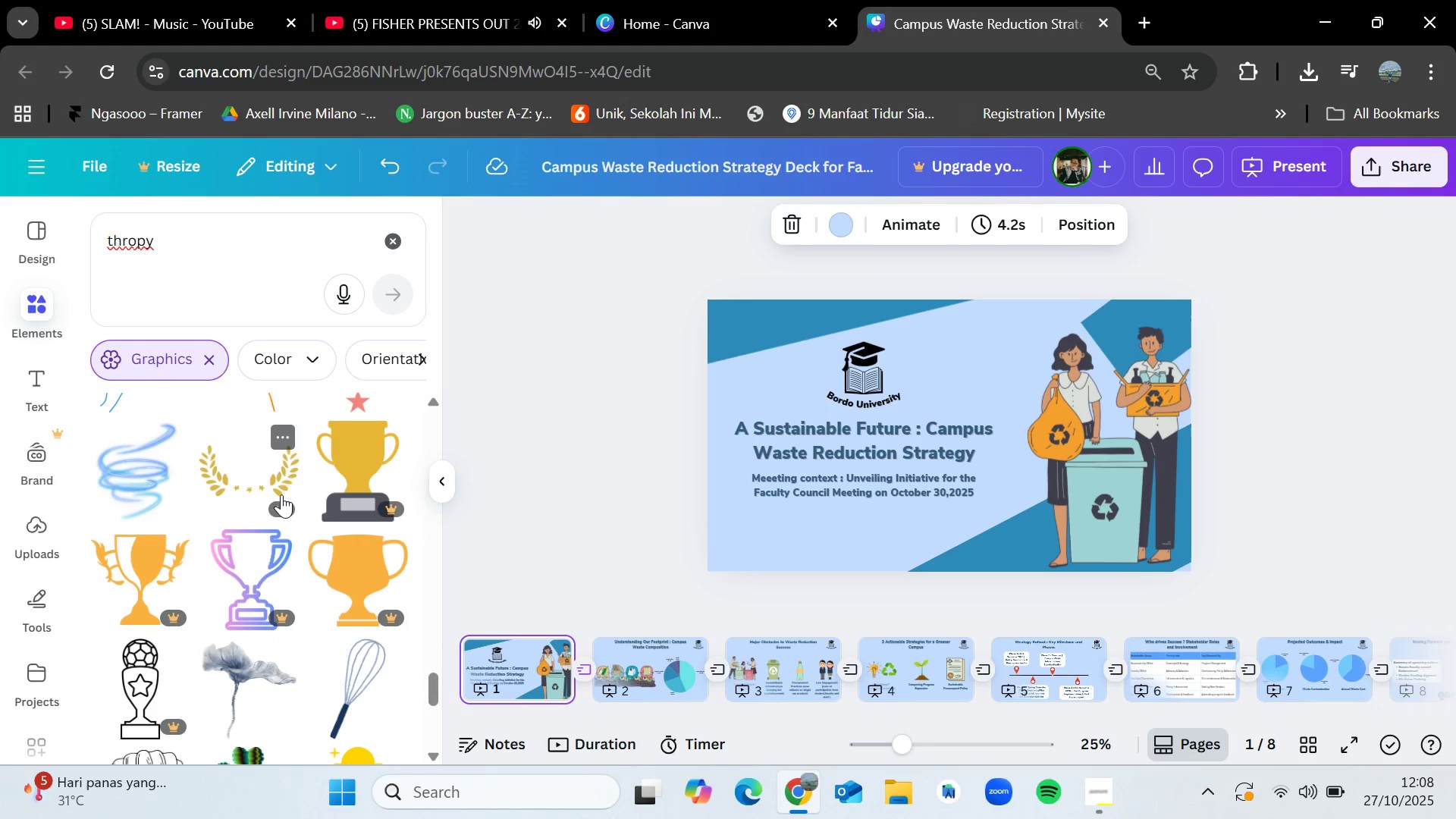 
scroll: coordinate [272, 543], scroll_direction: down, amount: 7.0
 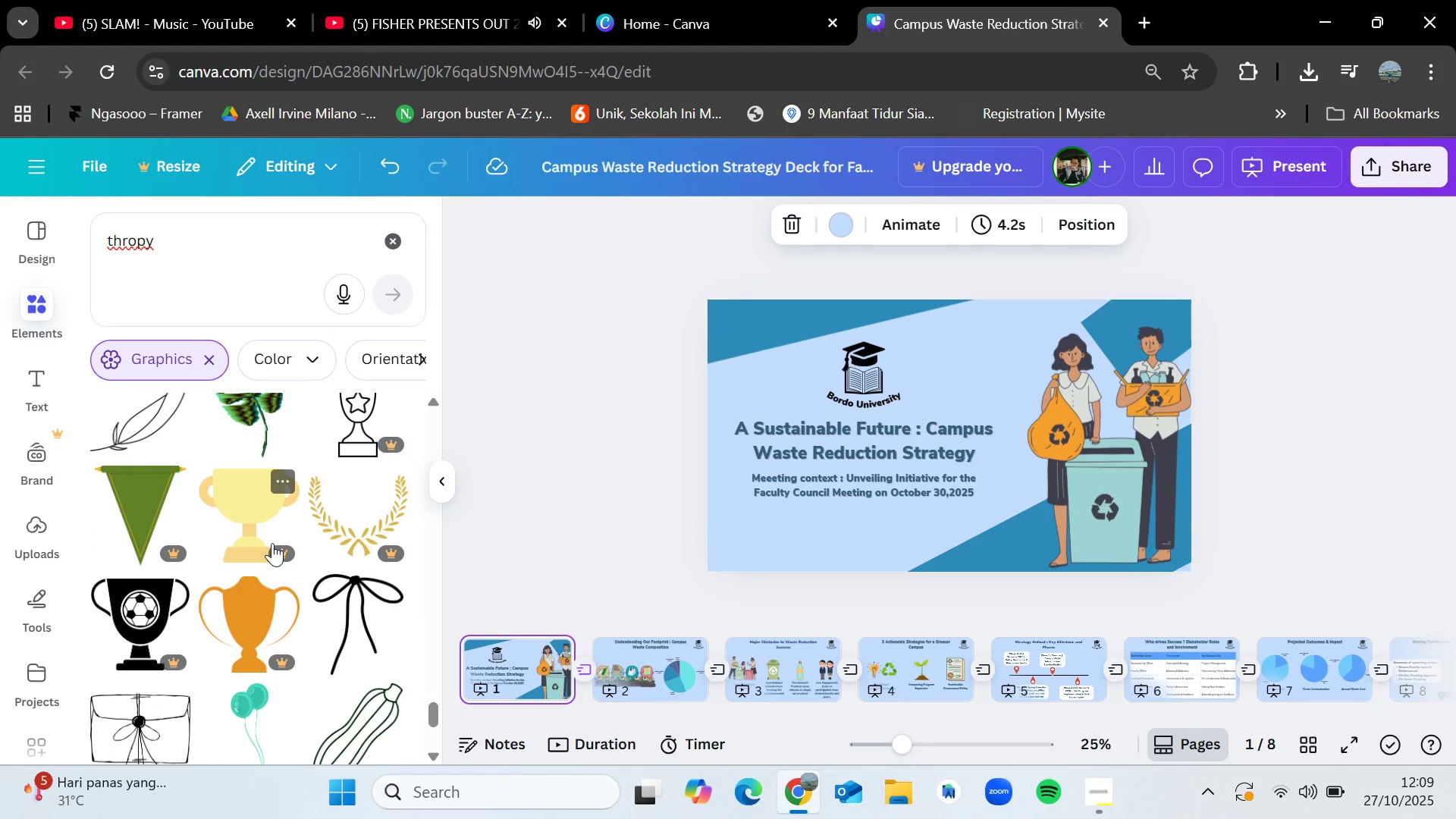 
scroll: coordinate [249, 577], scroll_direction: down, amount: 10.0
 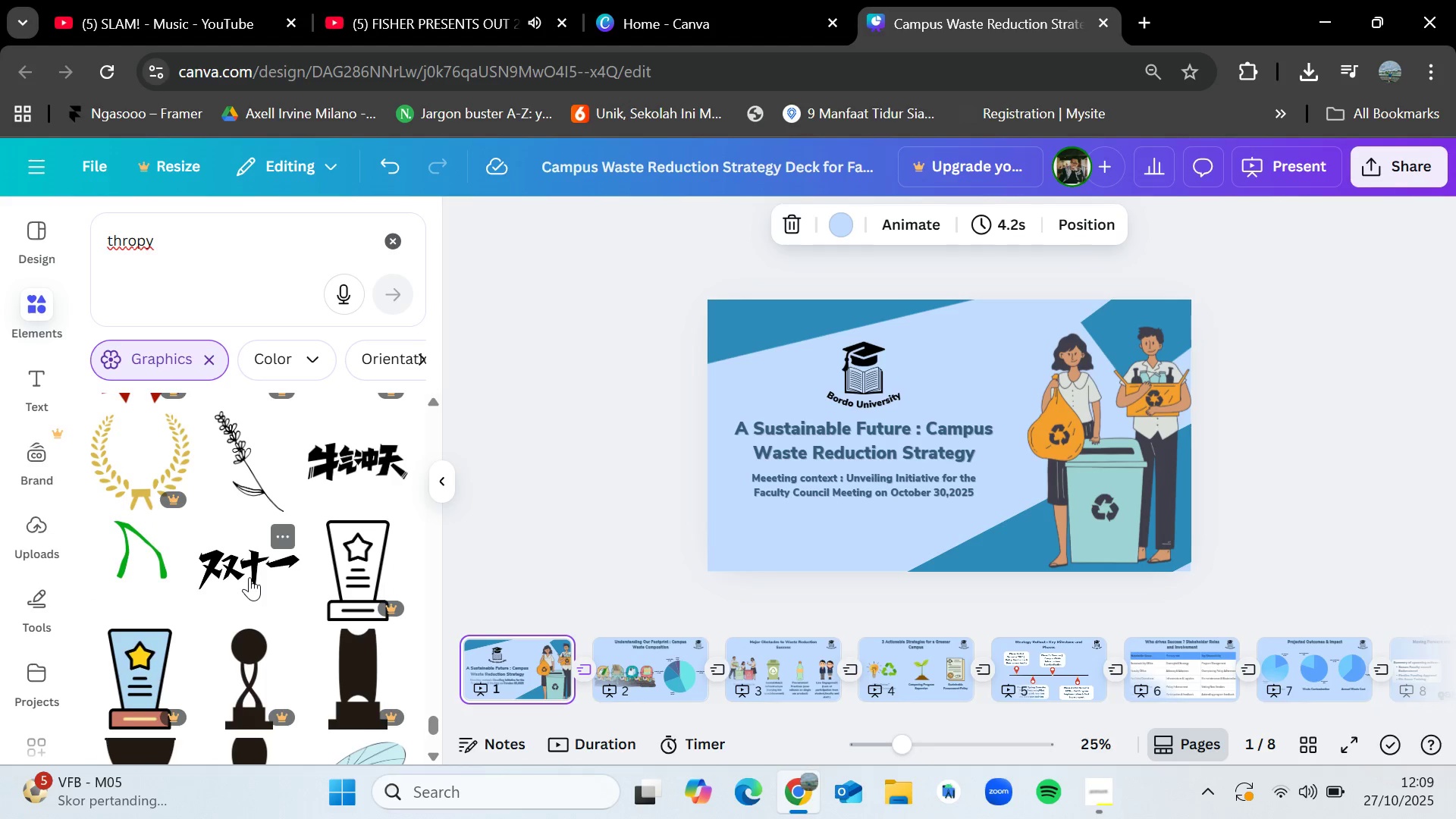 
scroll: coordinate [326, 541], scroll_direction: down, amount: 11.0
 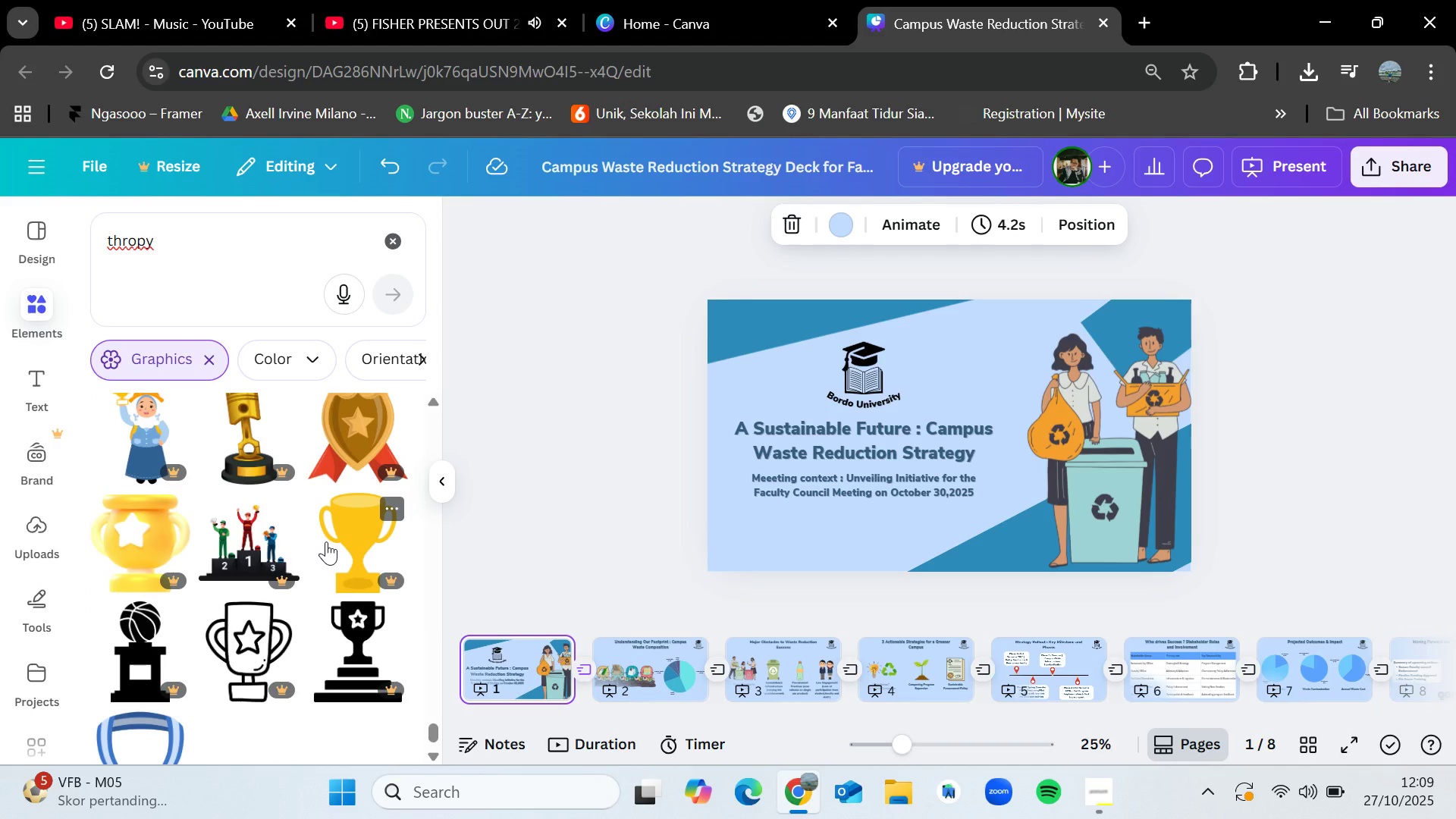 
scroll: coordinate [326, 541], scroll_direction: down, amount: 3.0
 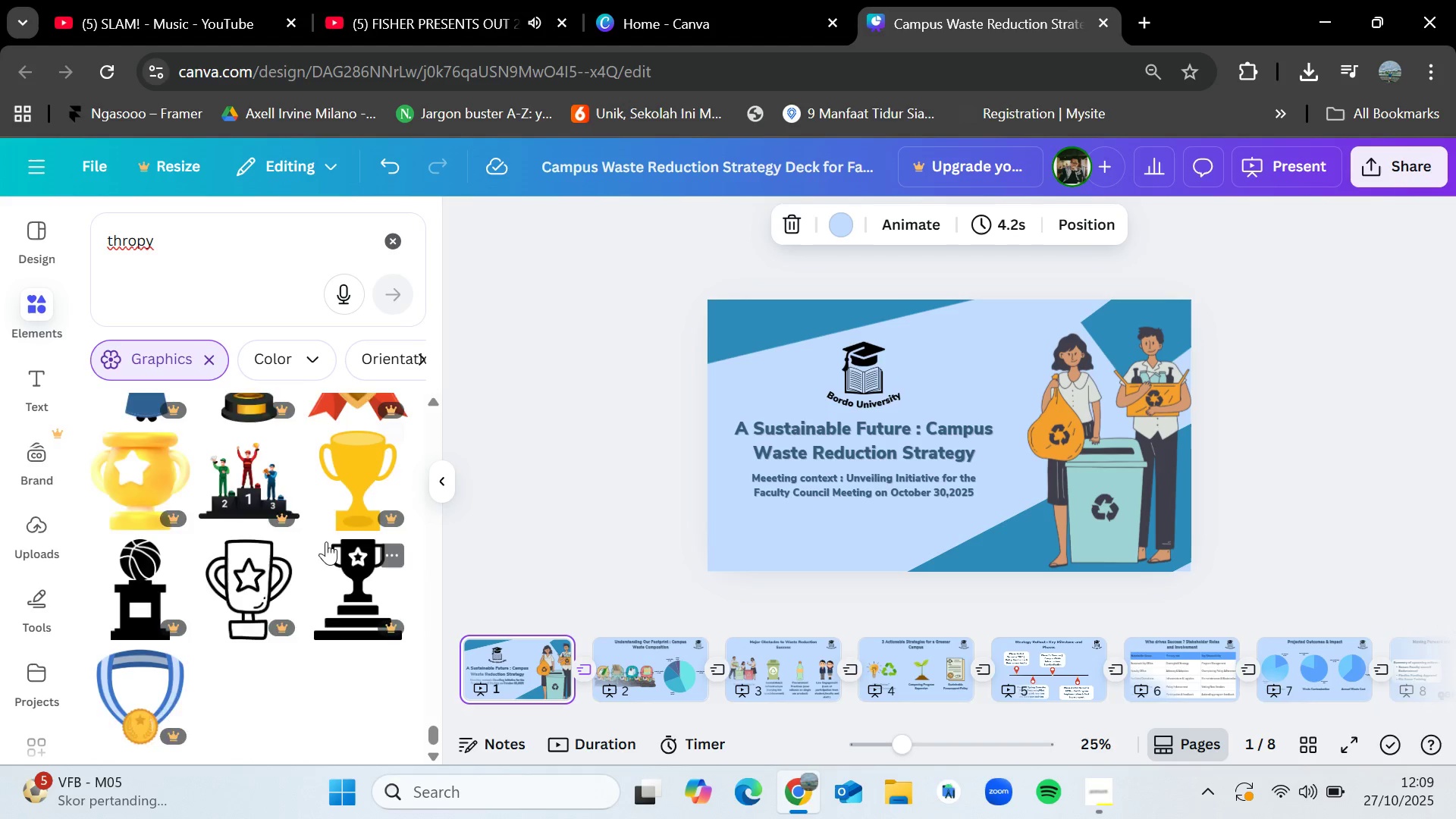 
scroll: coordinate [326, 541], scroll_direction: up, amount: 20.0
 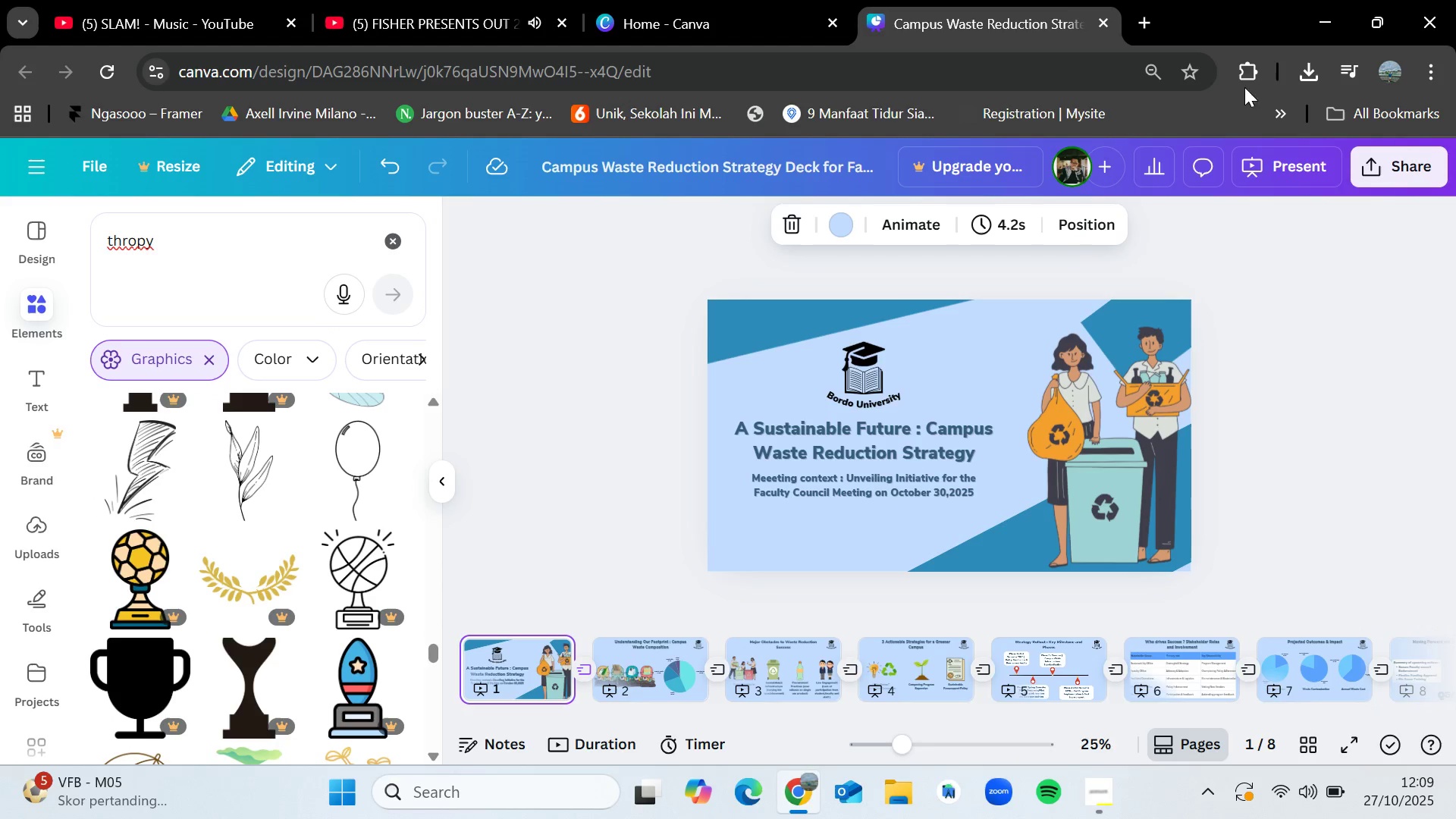 
left_click([1144, 11])
 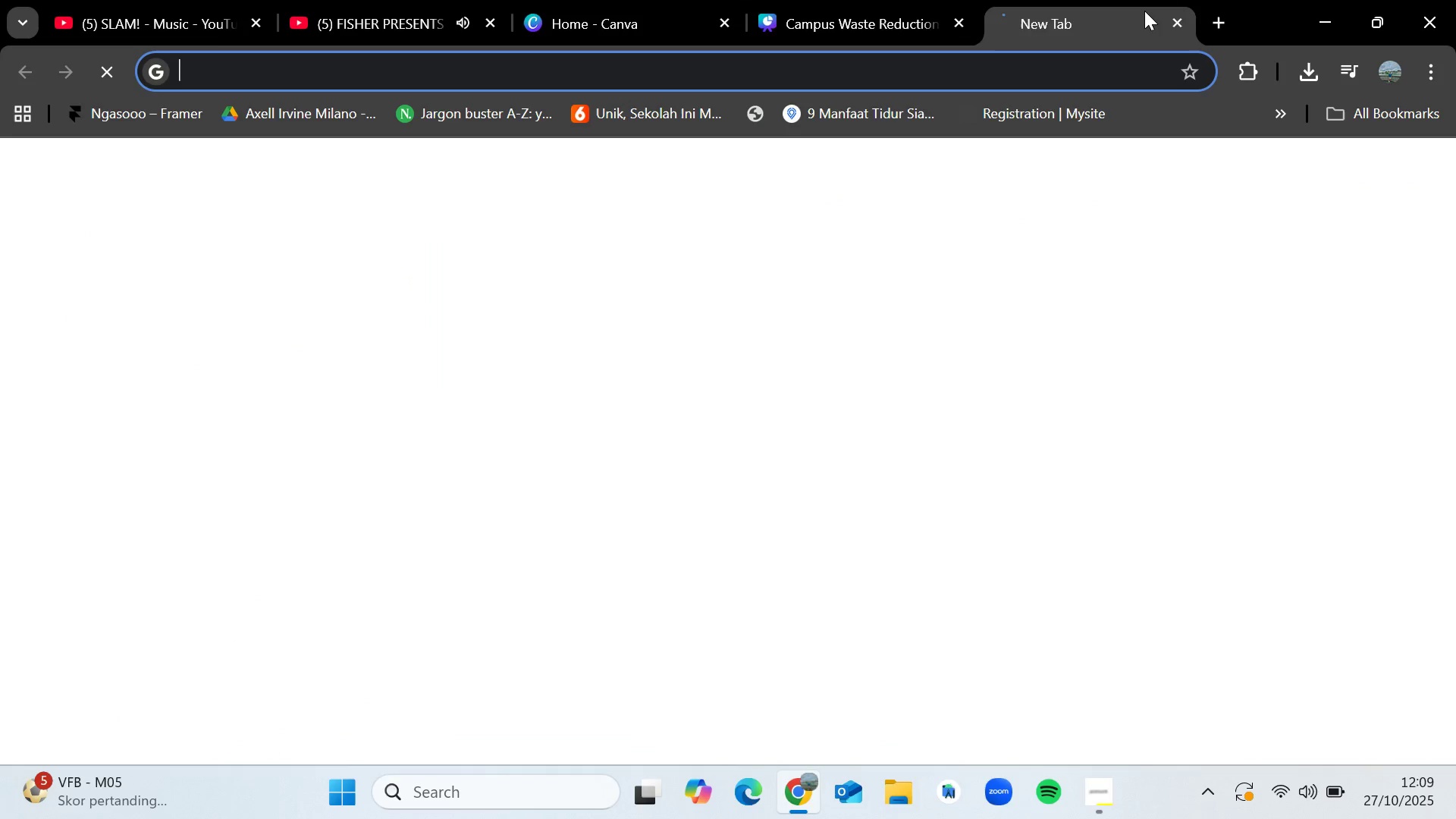 
type(thropy)
 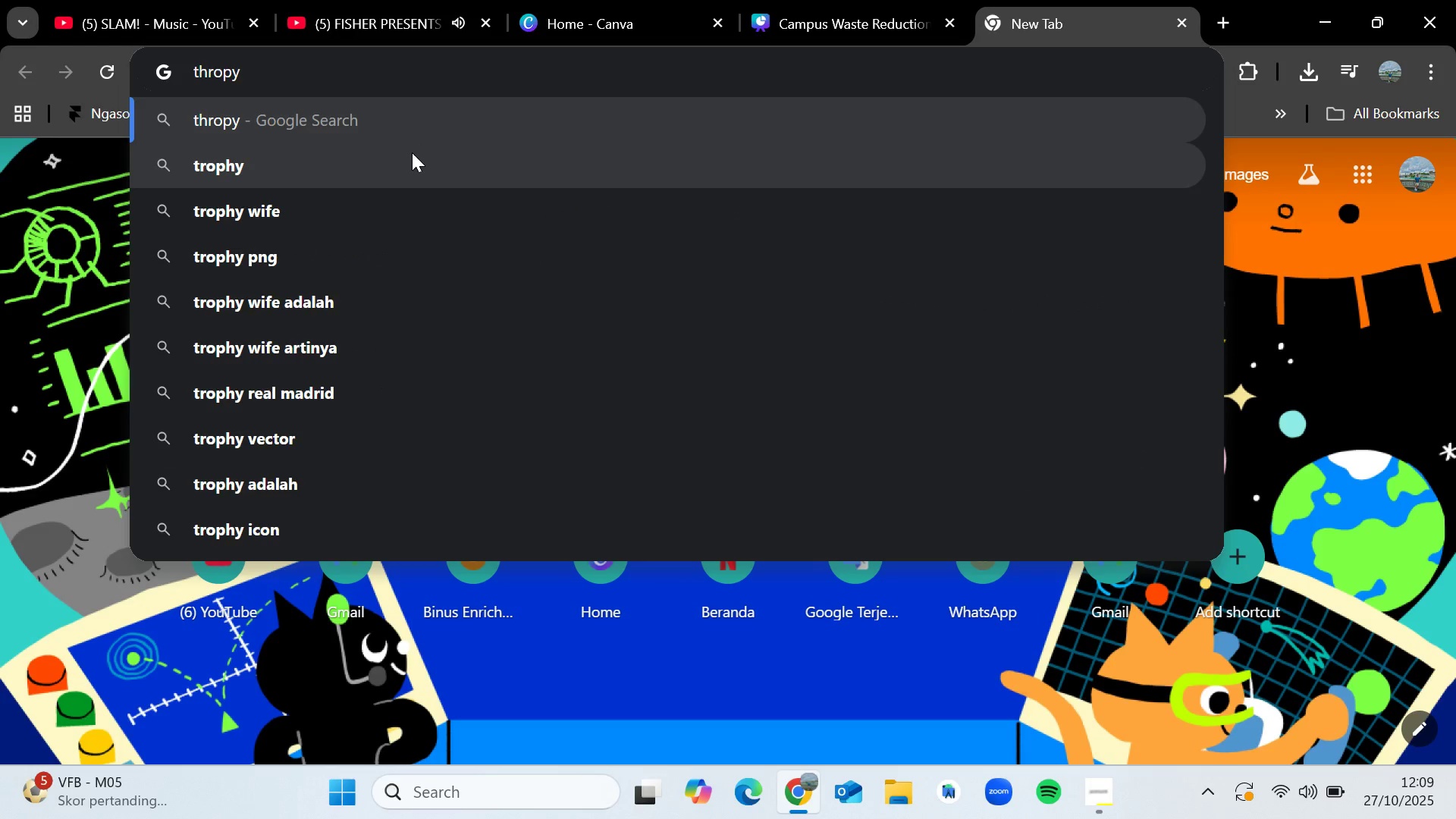 
left_click([868, 0])
 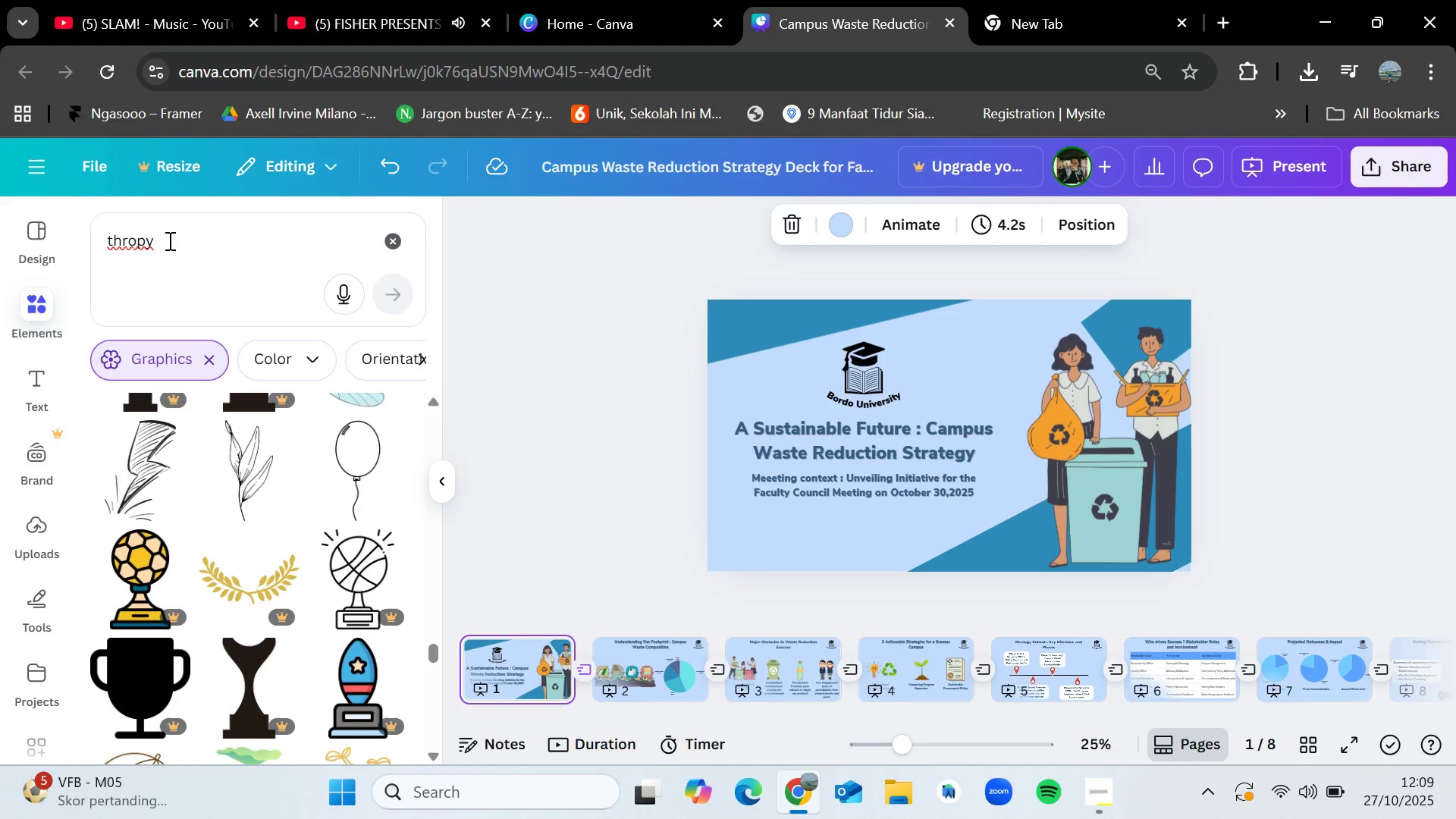 
left_click([169, 241])
 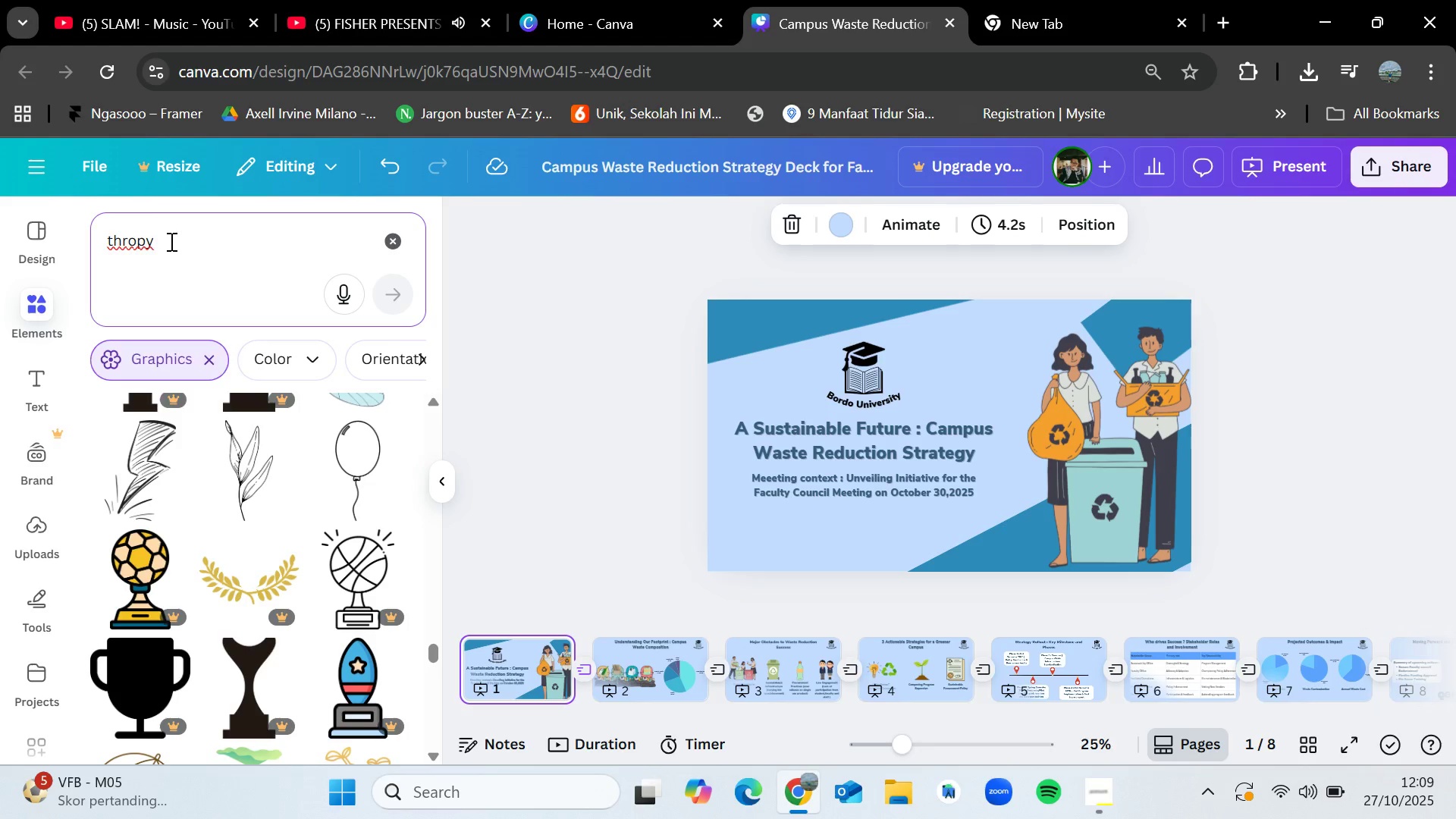 
key(Backspace)
type(hy)
 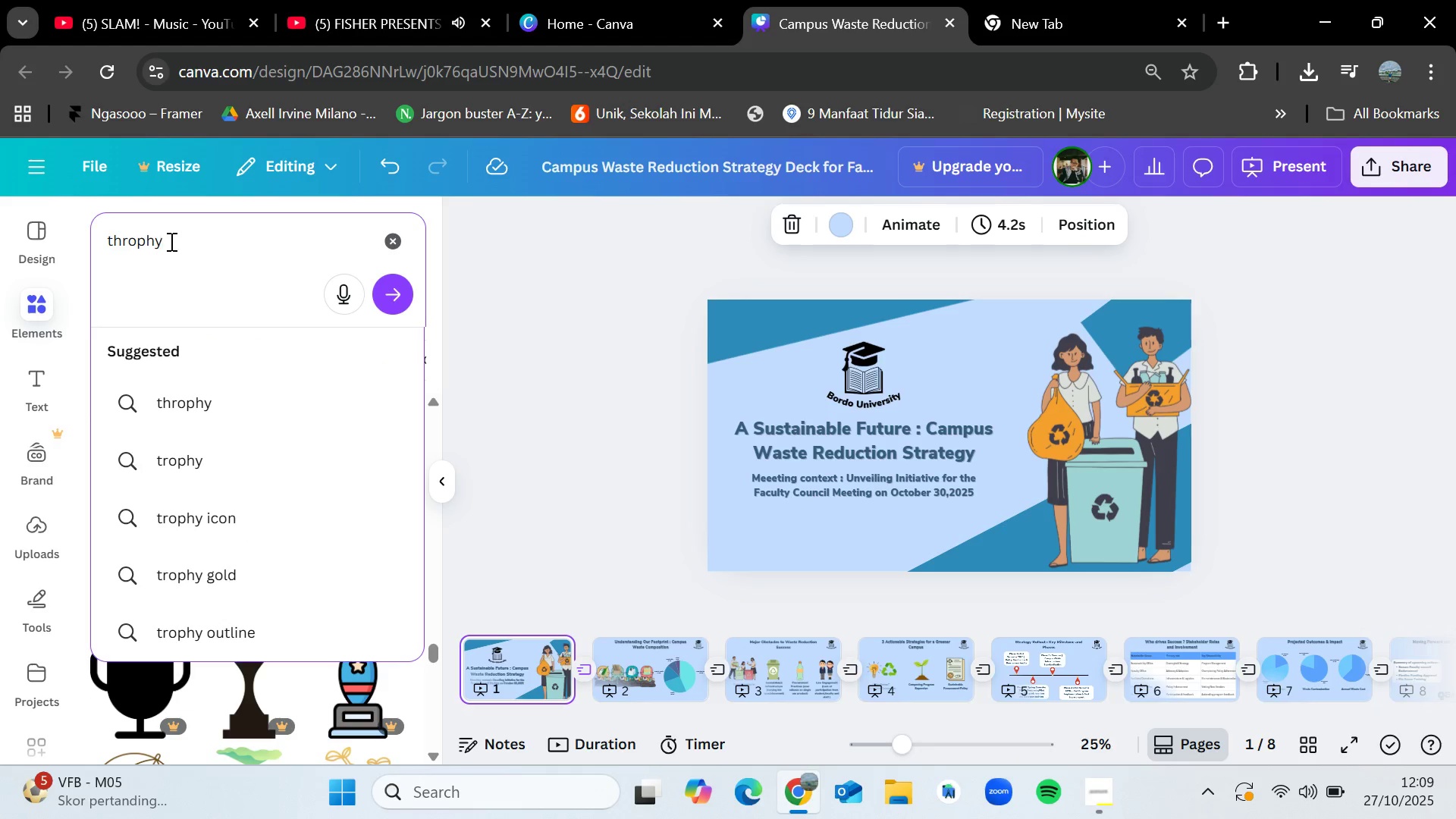 
key(Enter)
 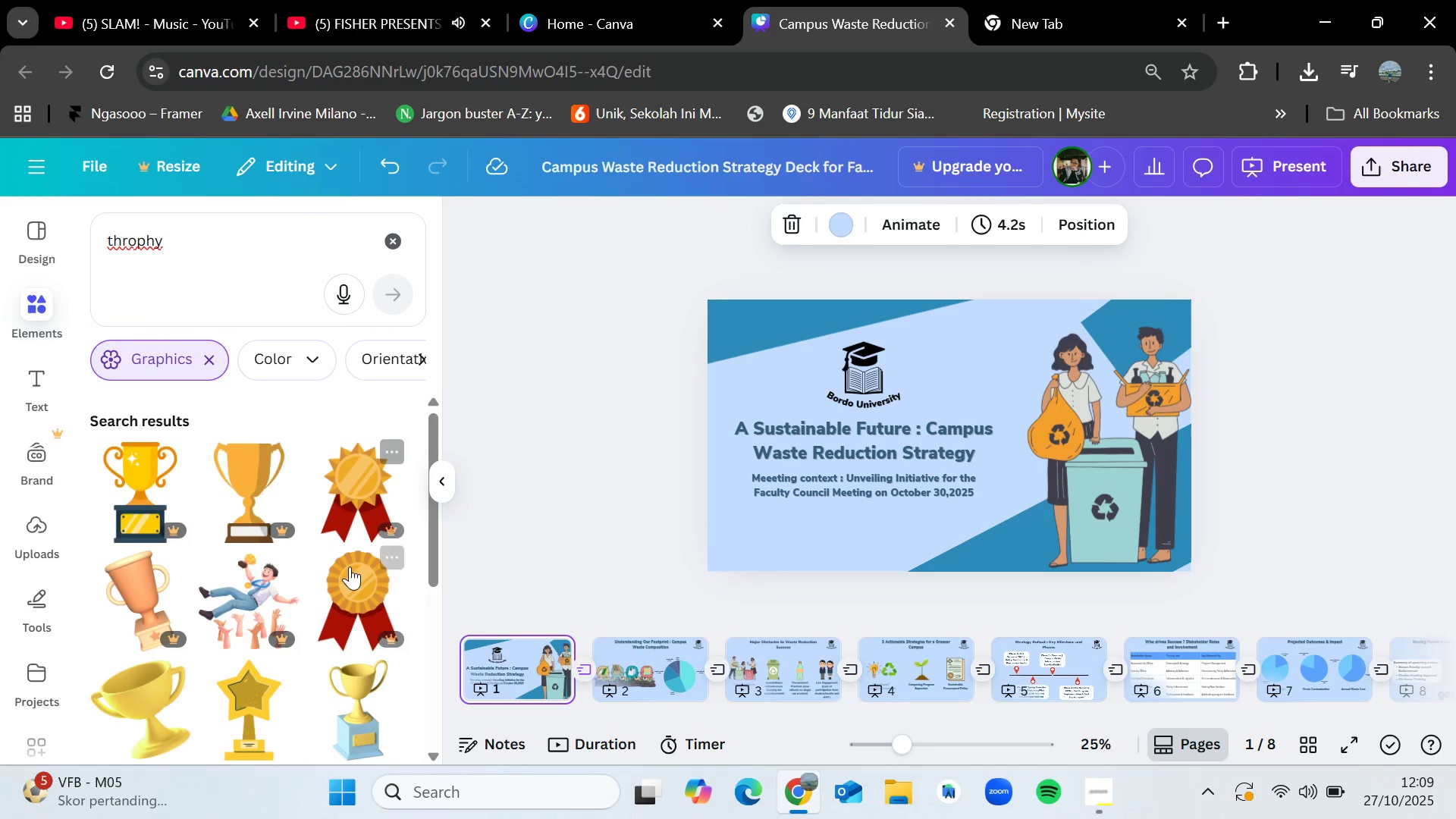 
scroll: coordinate [287, 524], scroll_direction: down, amount: 4.0
 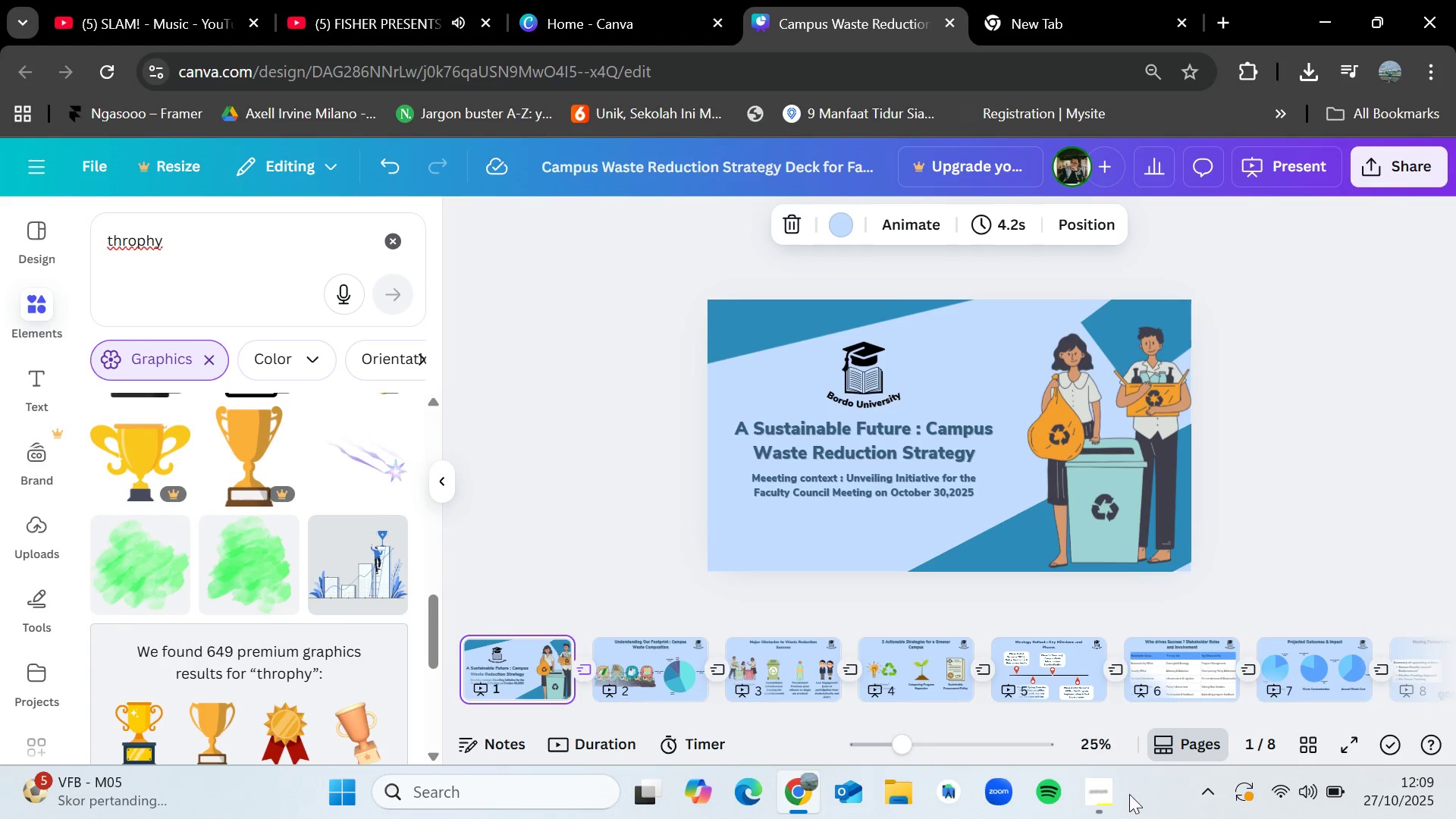 
left_click([1124, 797])
 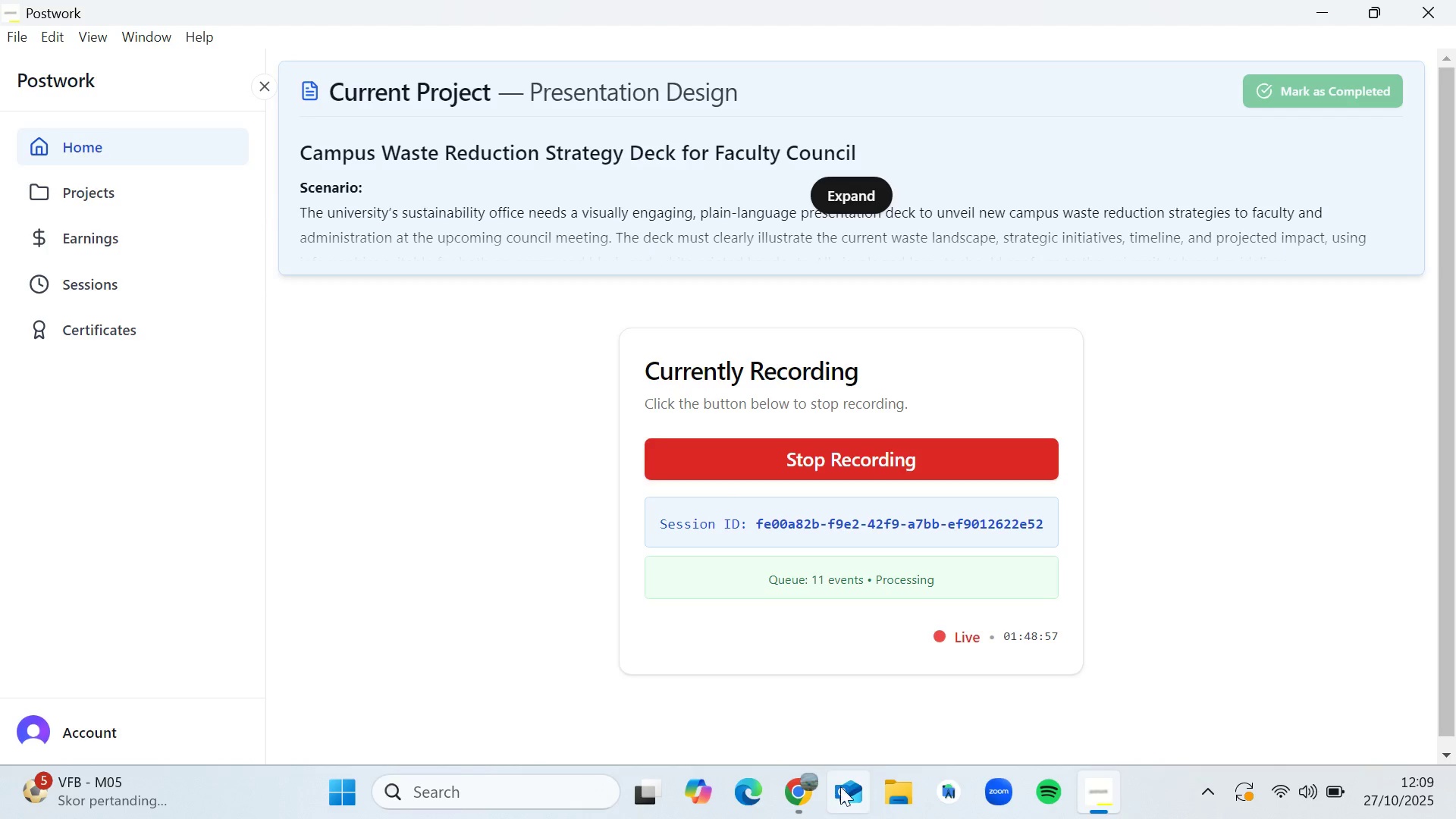 
left_click([796, 788])
 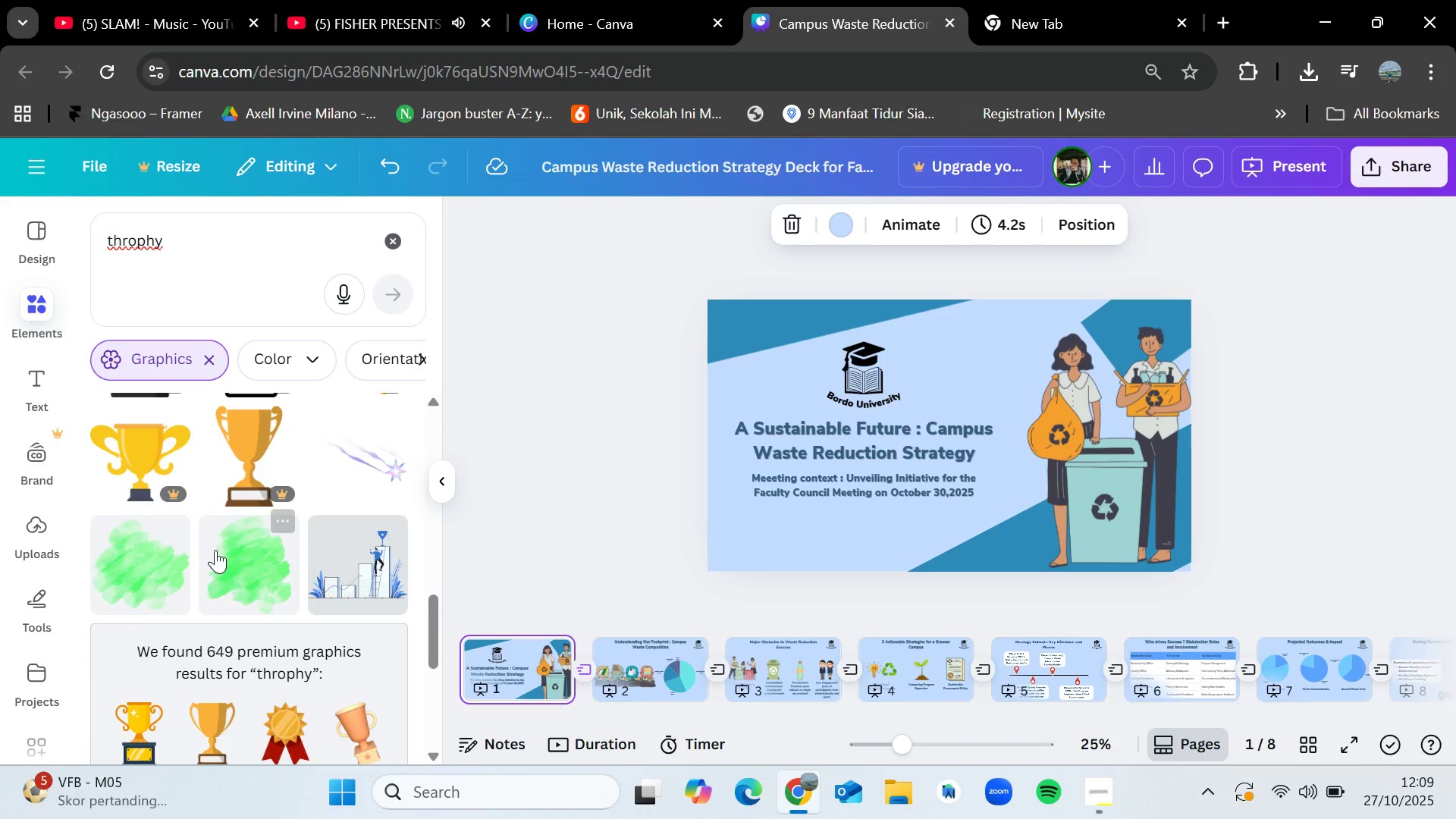 
scroll: coordinate [215, 550], scroll_direction: down, amount: 3.0
 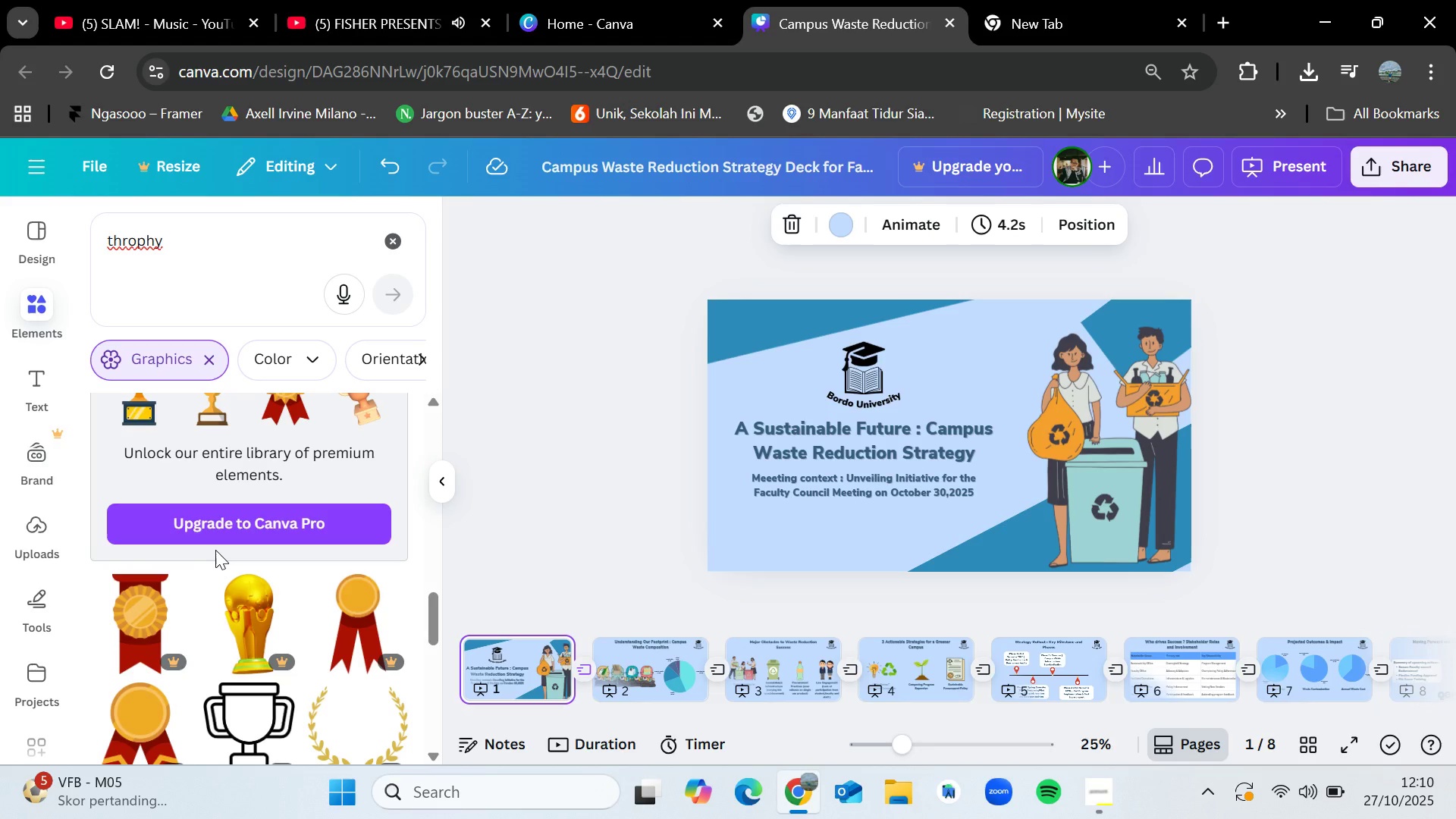 
wait(23.63)
 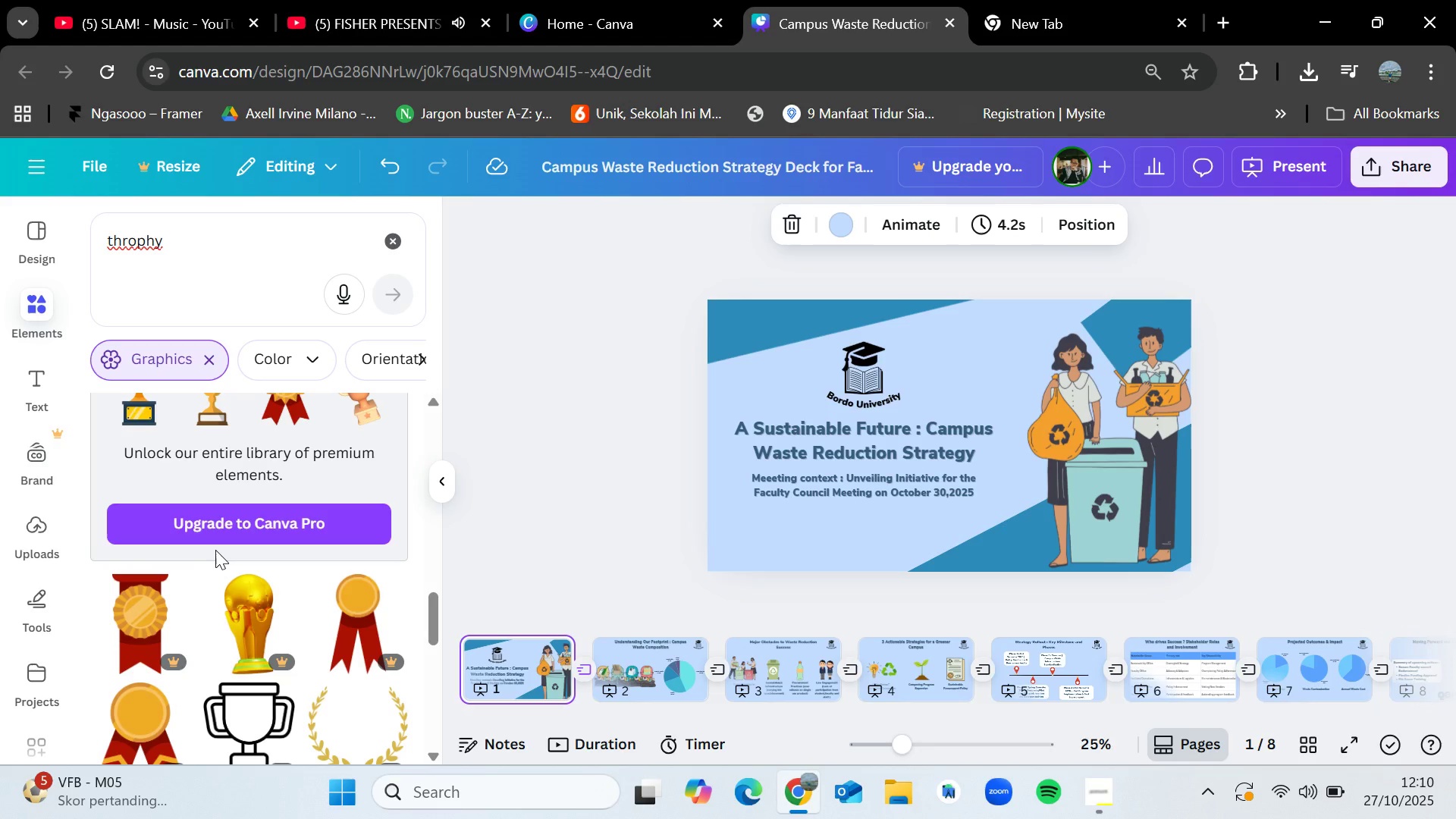 
key(ArrowRight)
 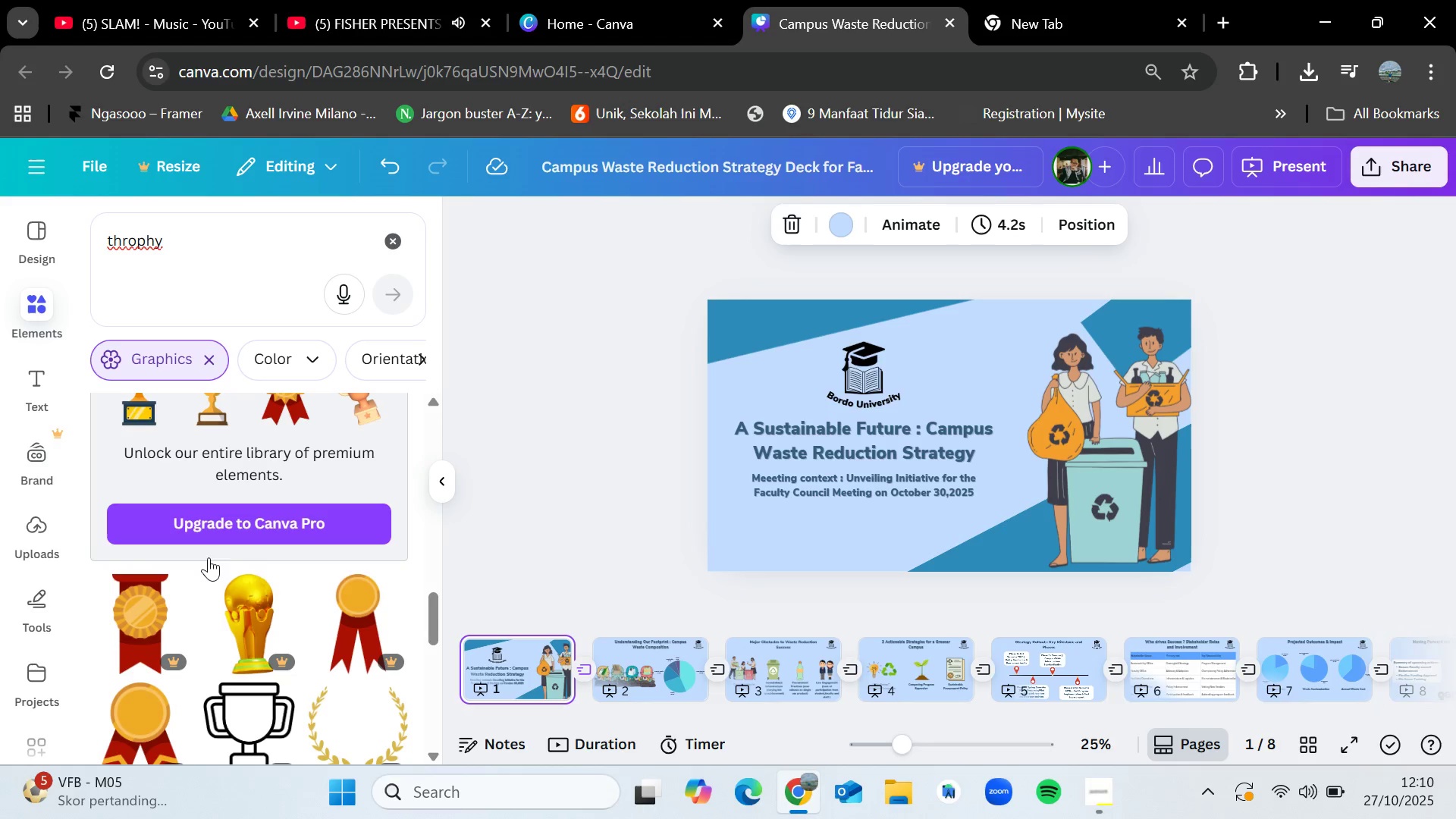 
left_click([510, 541])
 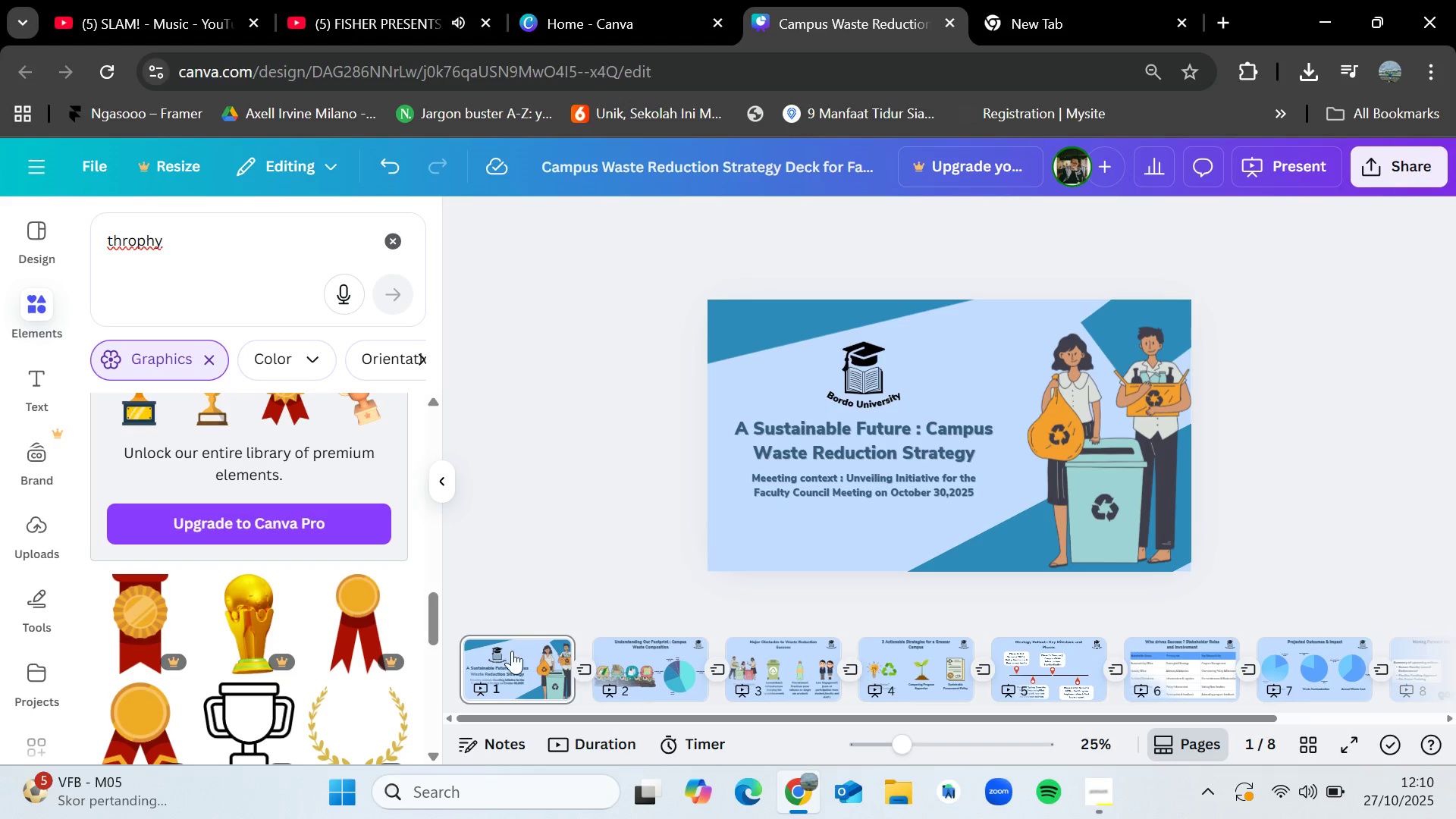 
left_click([513, 654])
 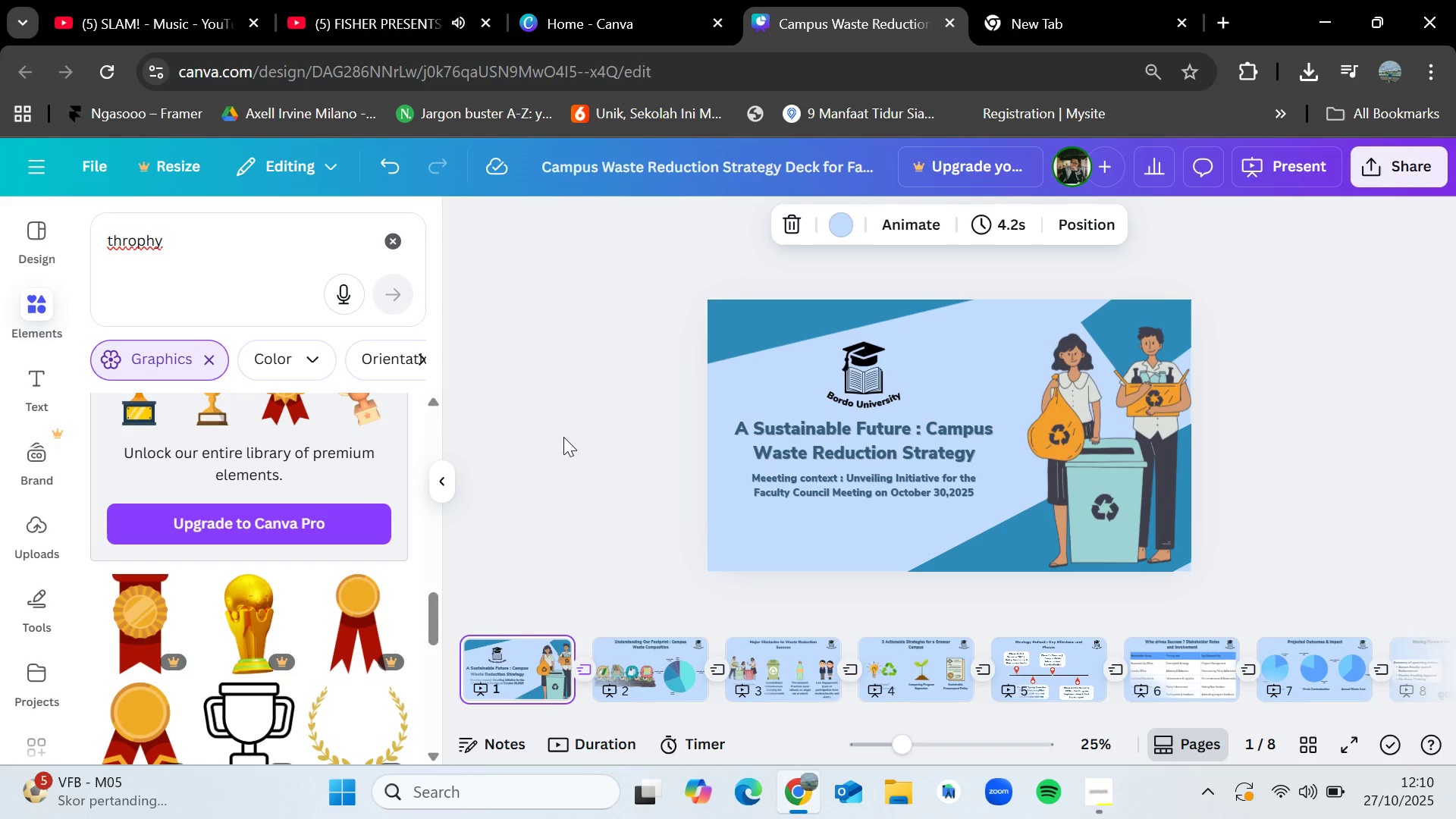 
key(ArrowRight)
 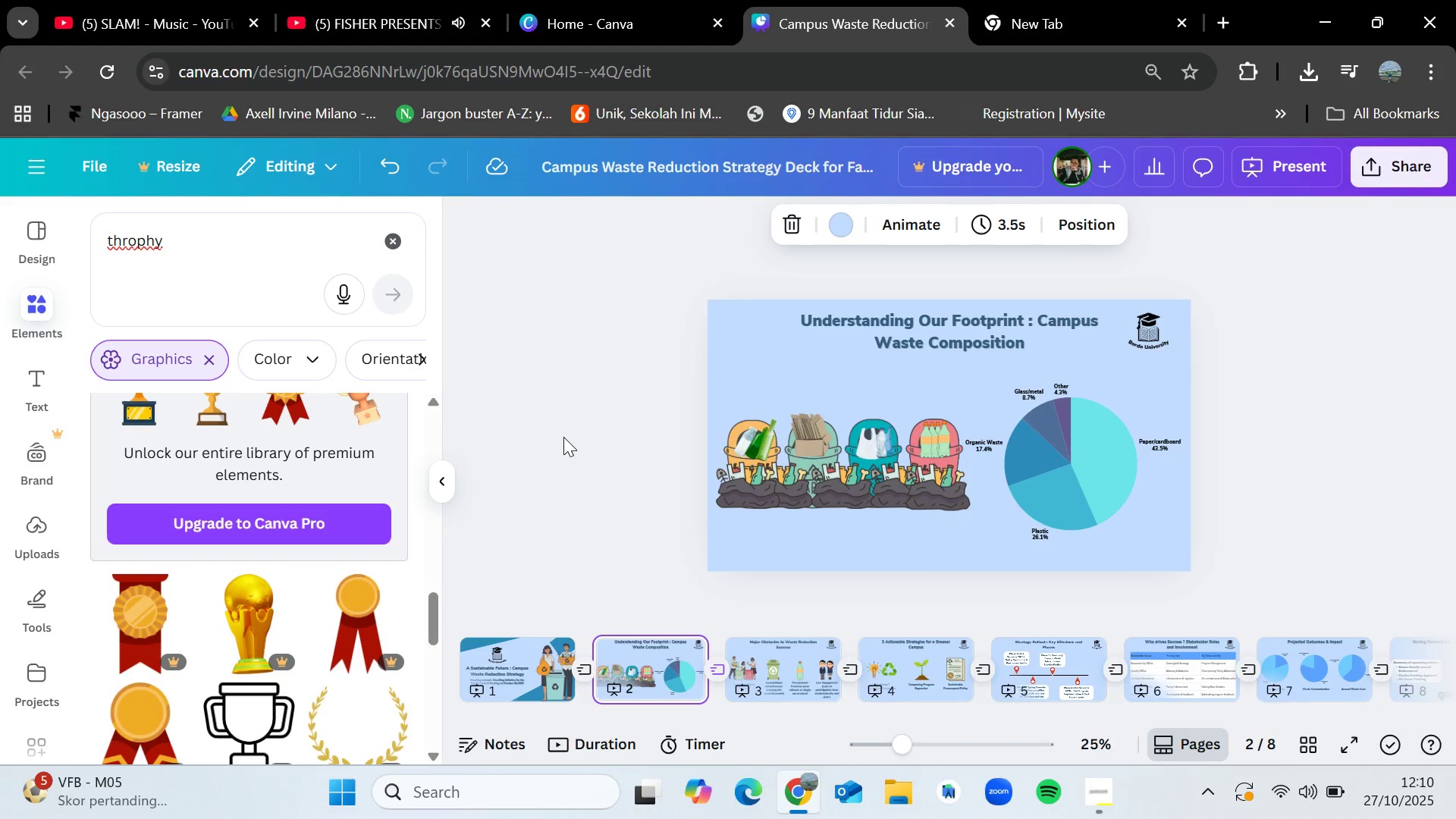 
key(ArrowRight)
 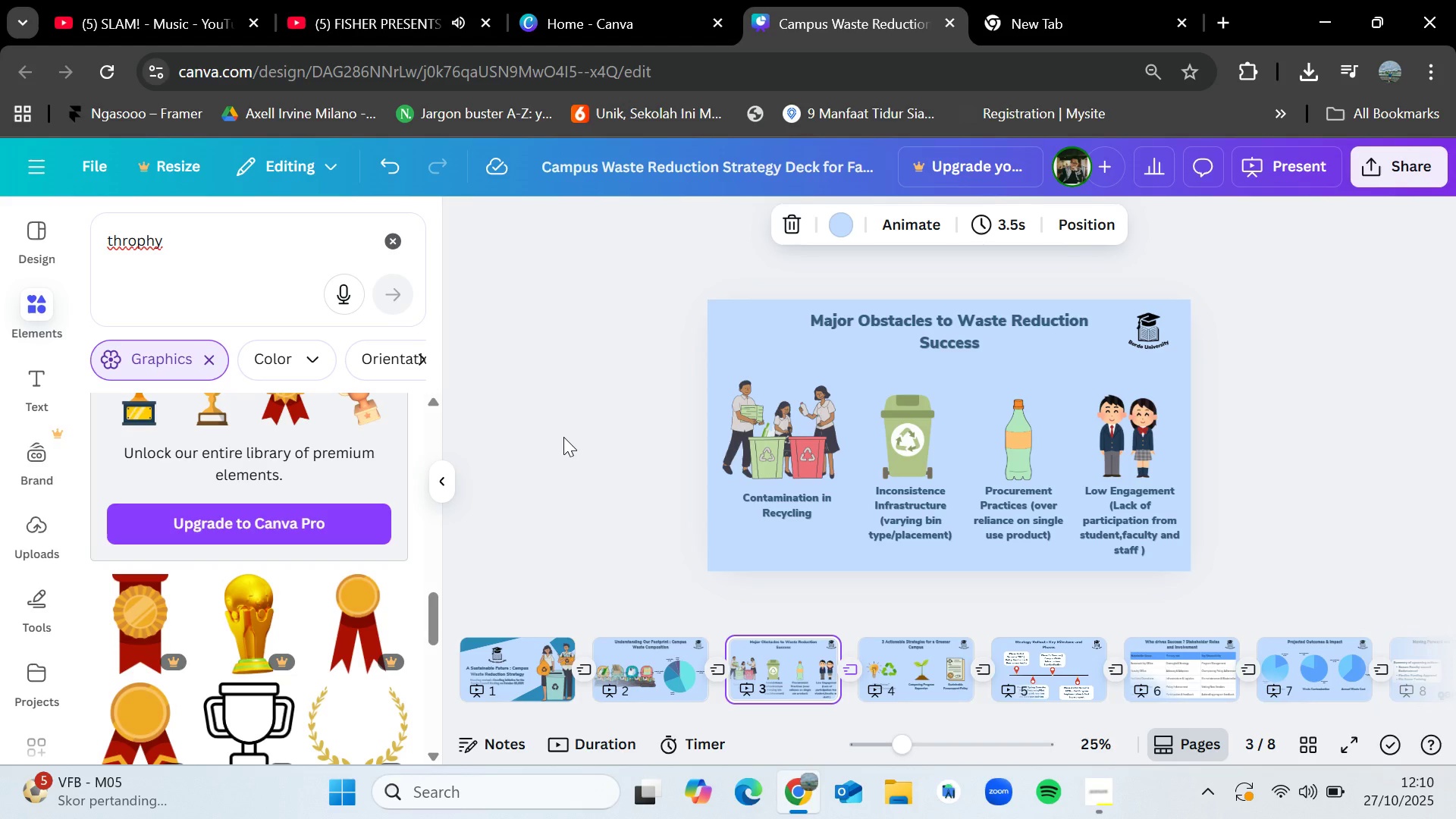 
wait(34.35)
 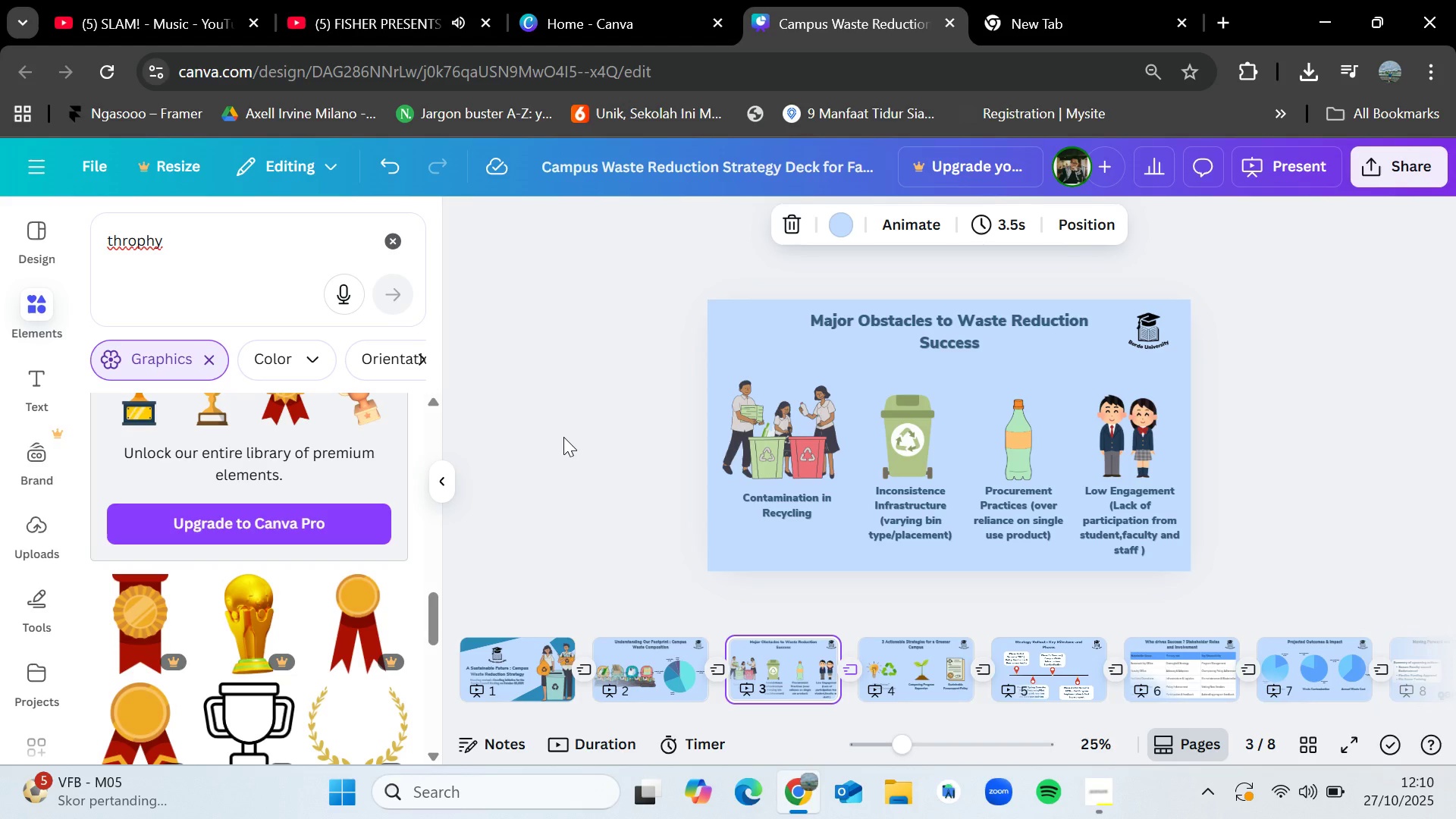 
key(ArrowRight)
 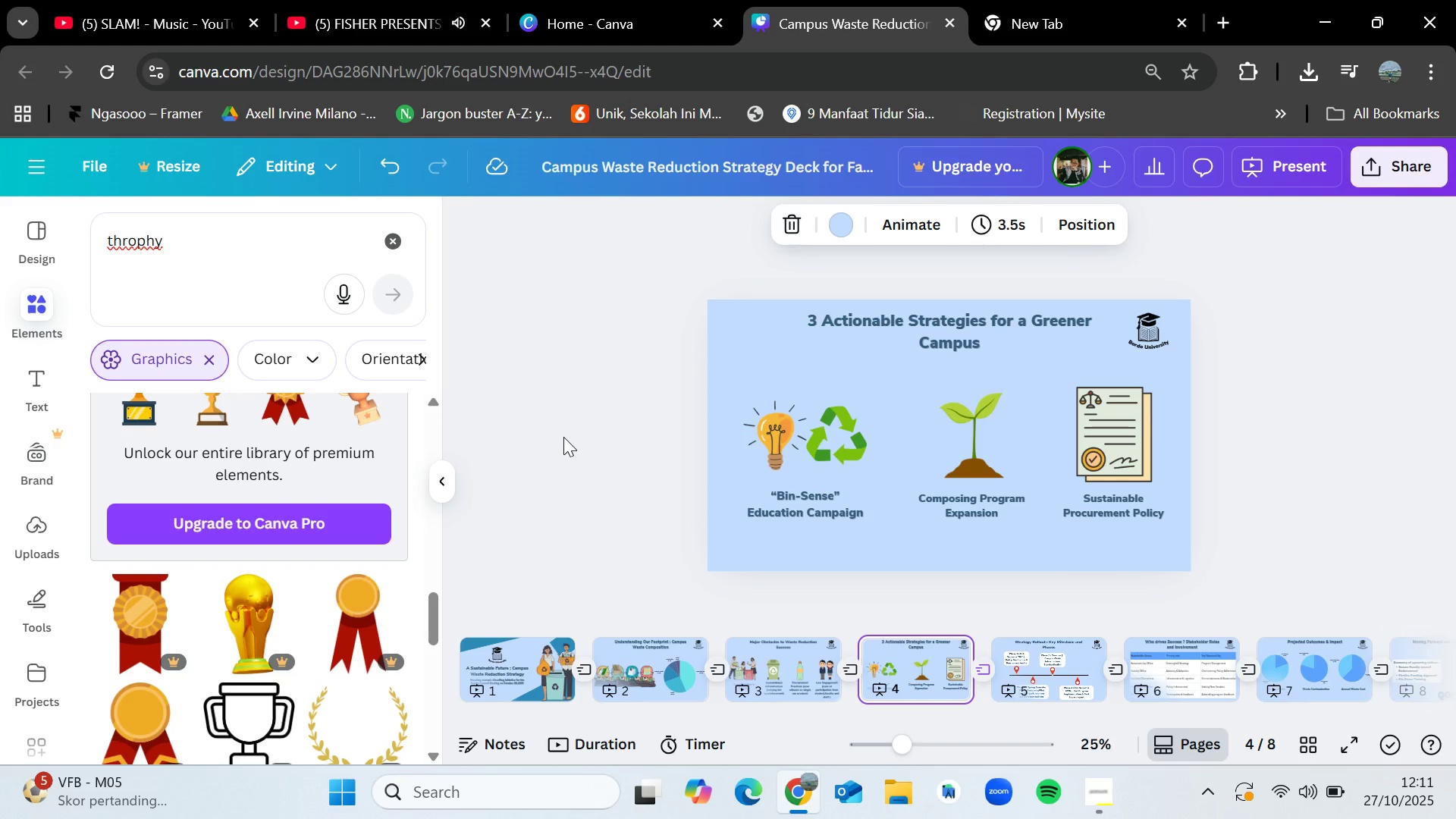 
key(ArrowRight)
 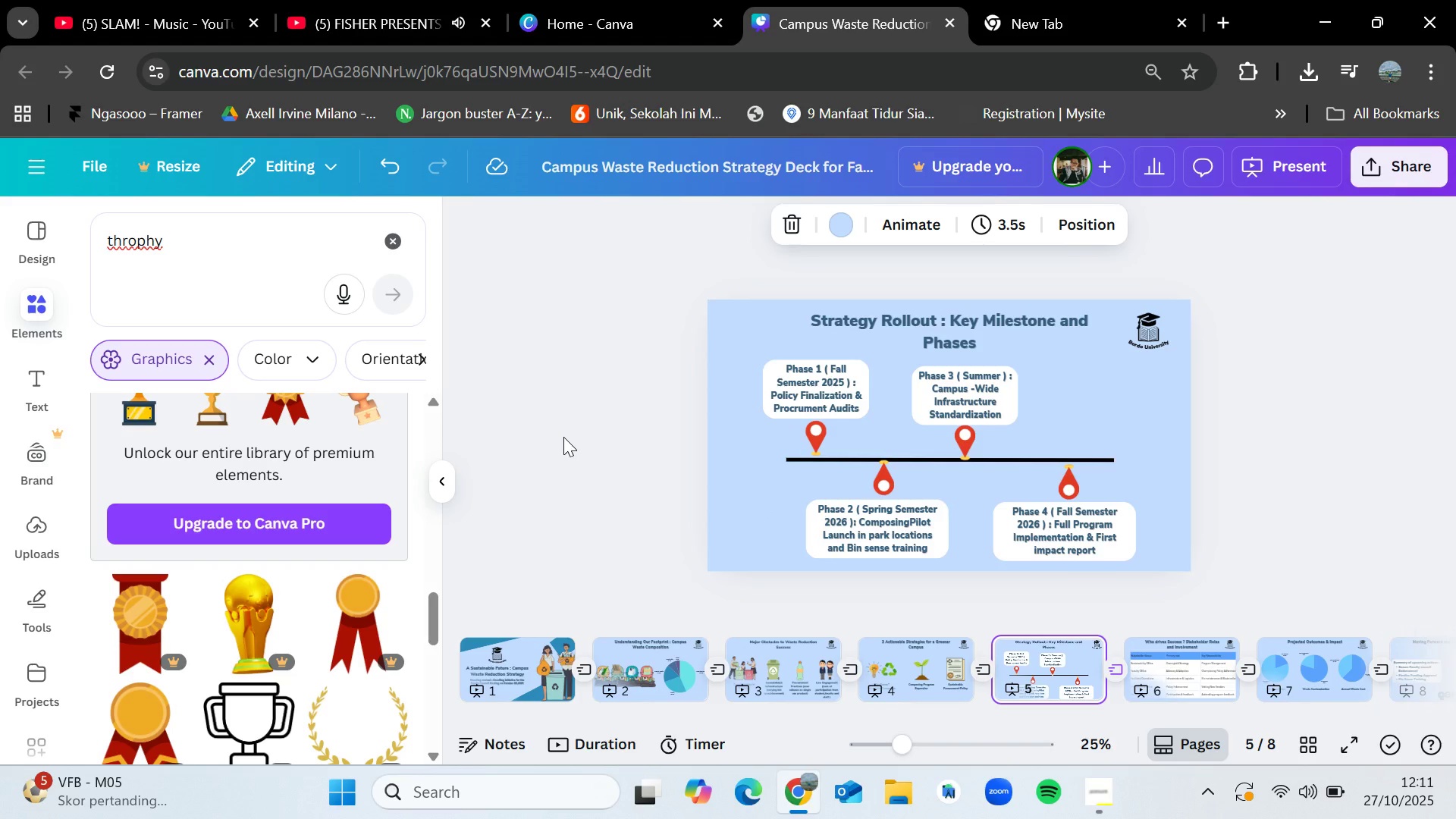 
key(ArrowRight)
 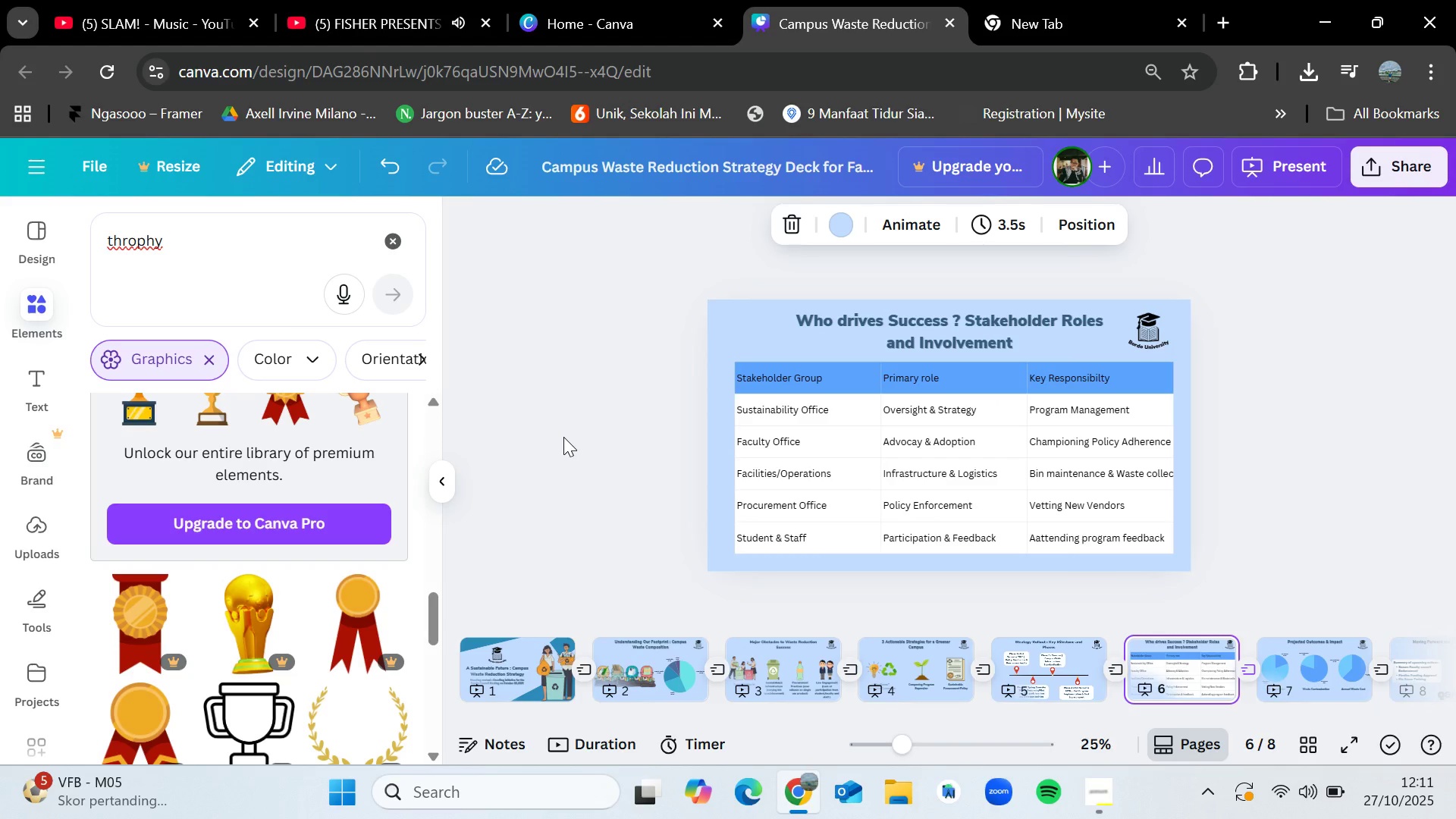 
key(ArrowLeft)
 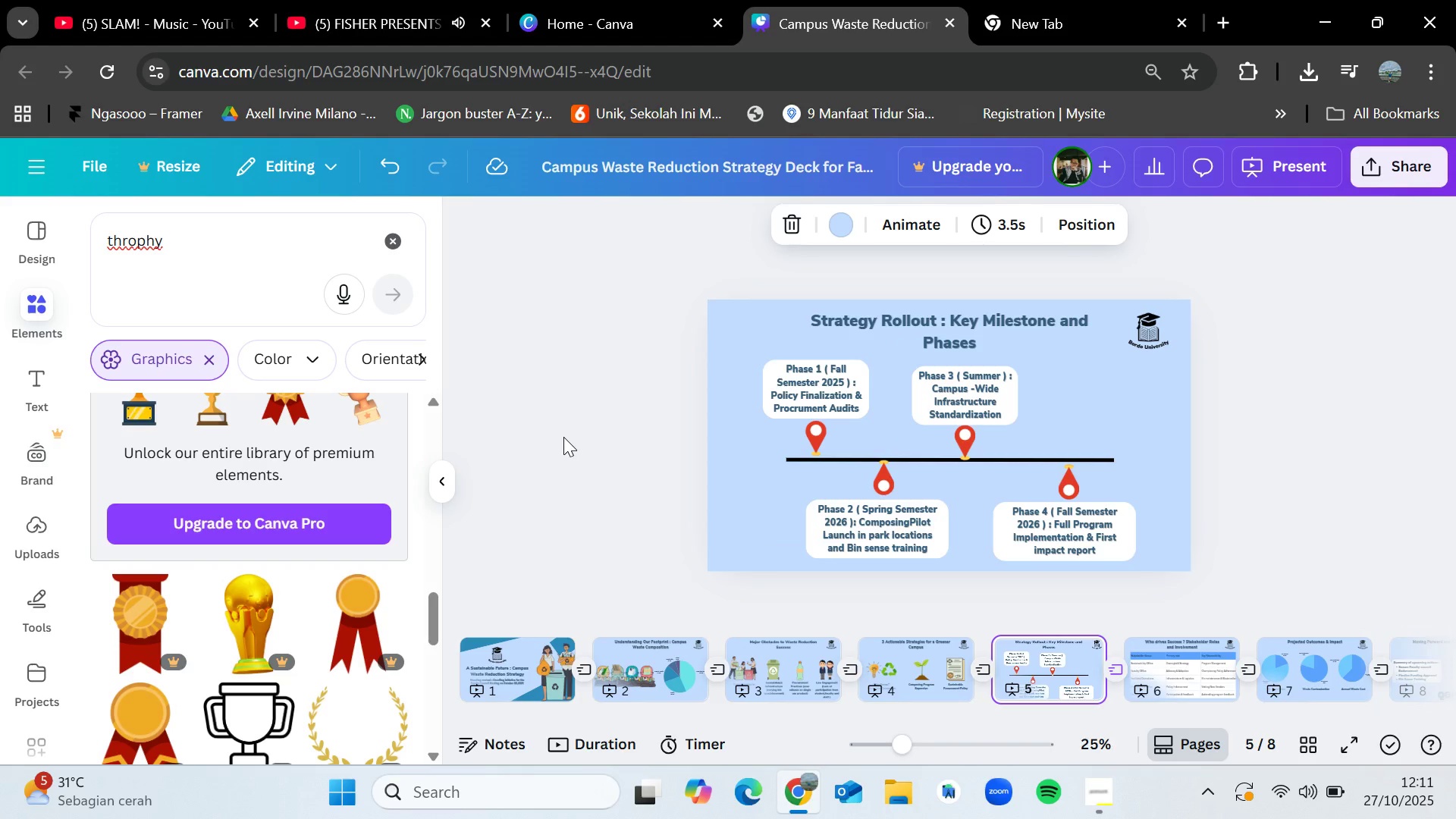 
key(ArrowLeft)
 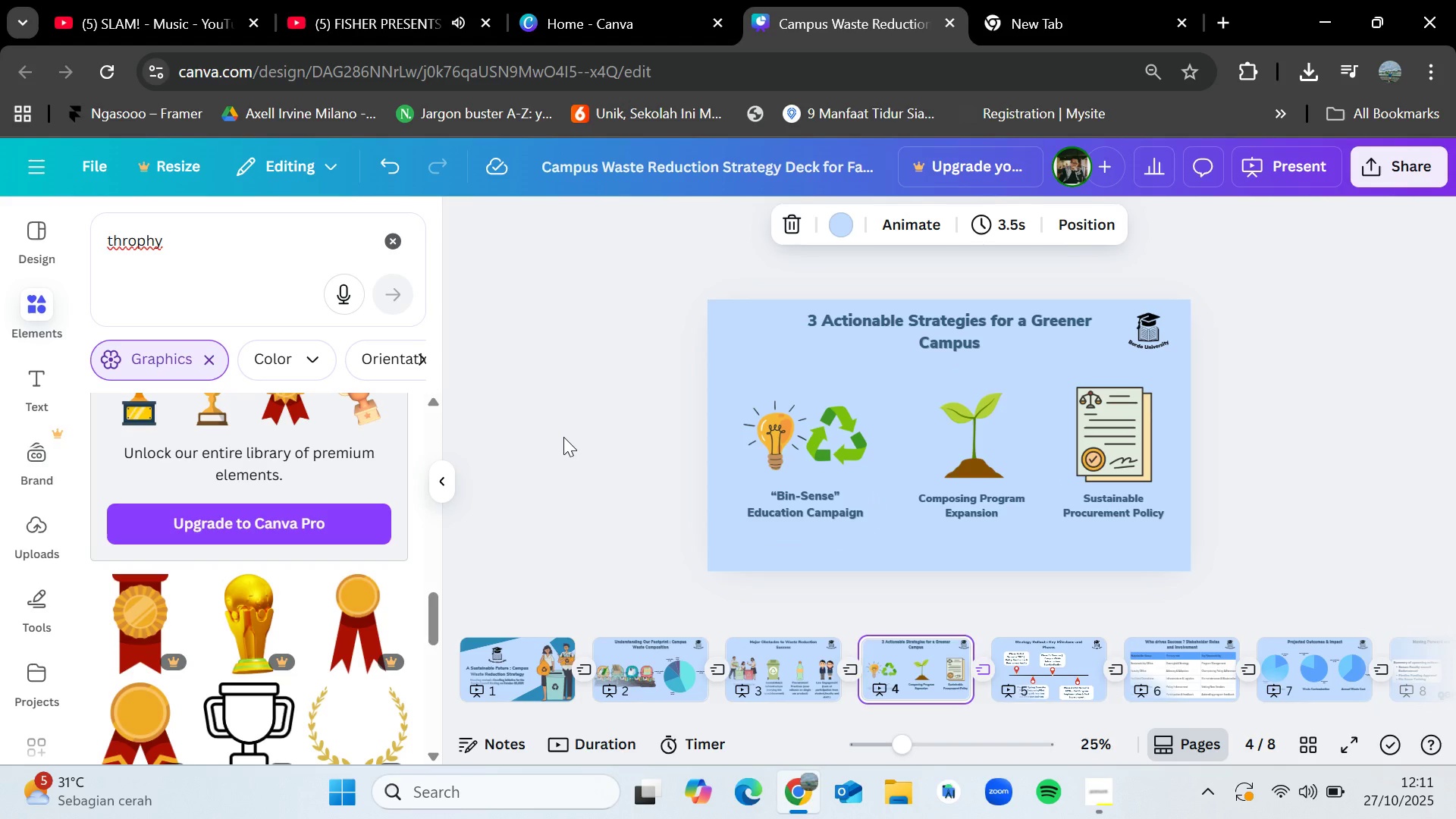 
key(ArrowRight)
 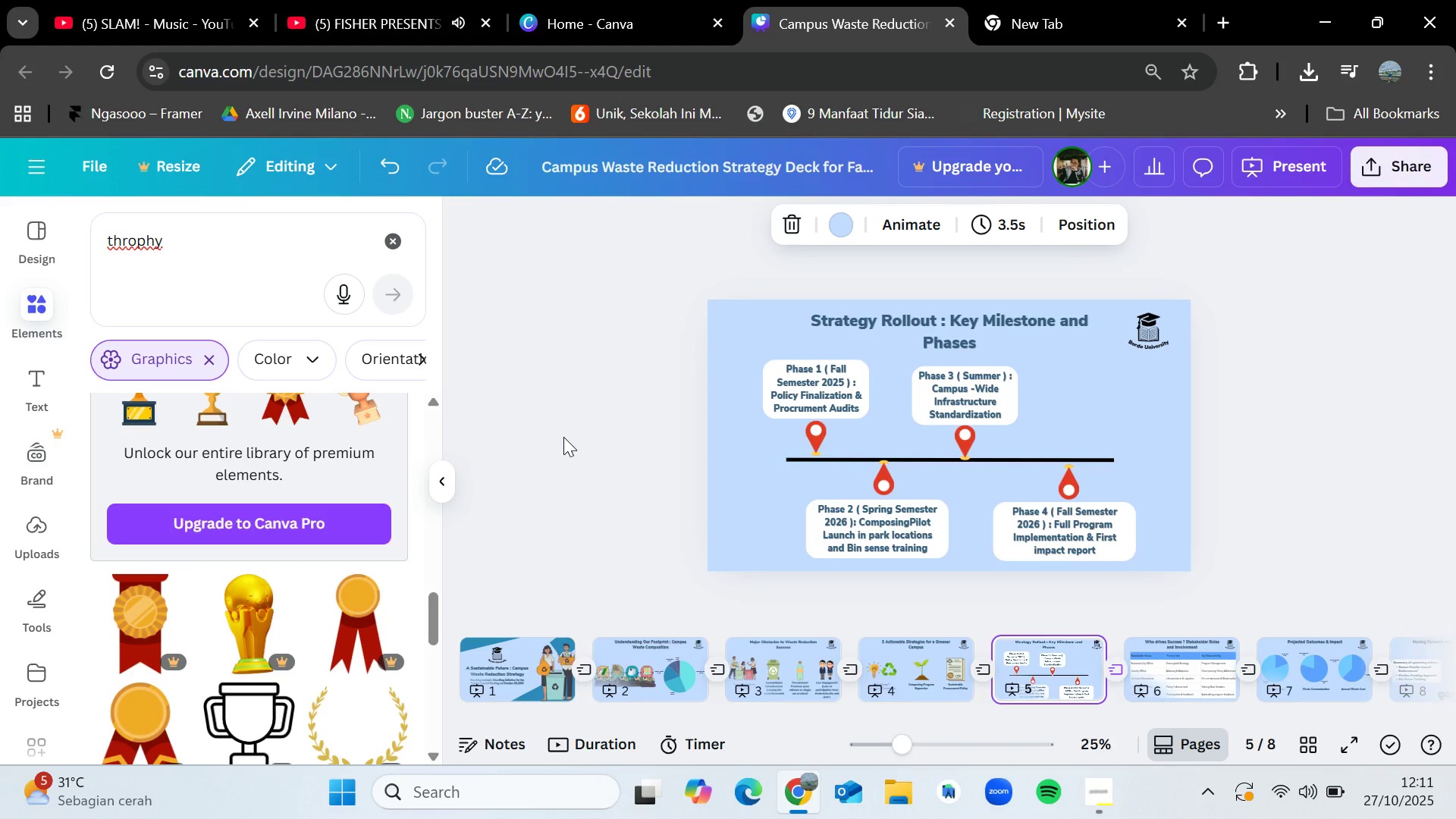 
key(ArrowRight)
 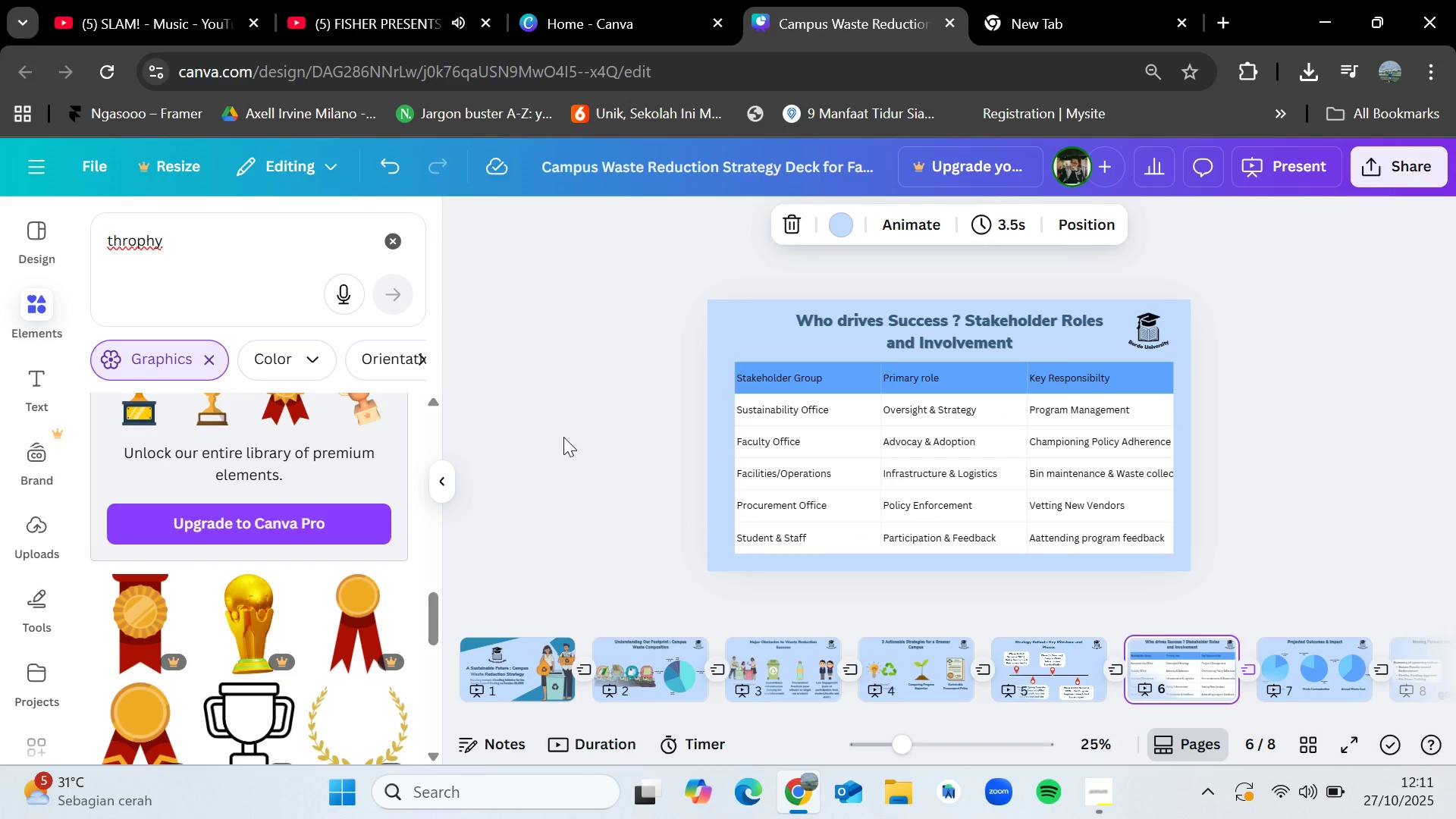 
key(ArrowRight)
 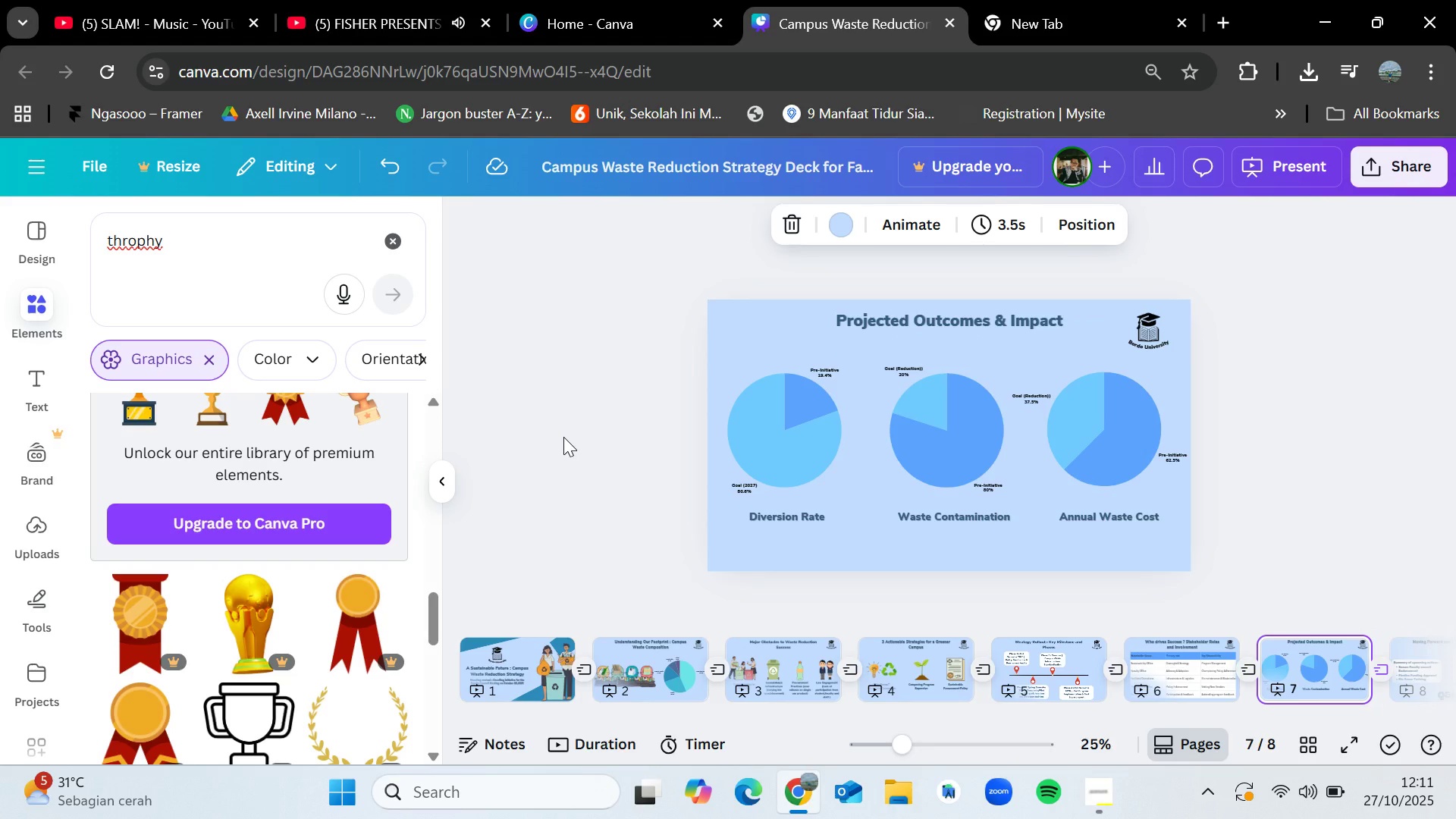 
key(ArrowRight)
 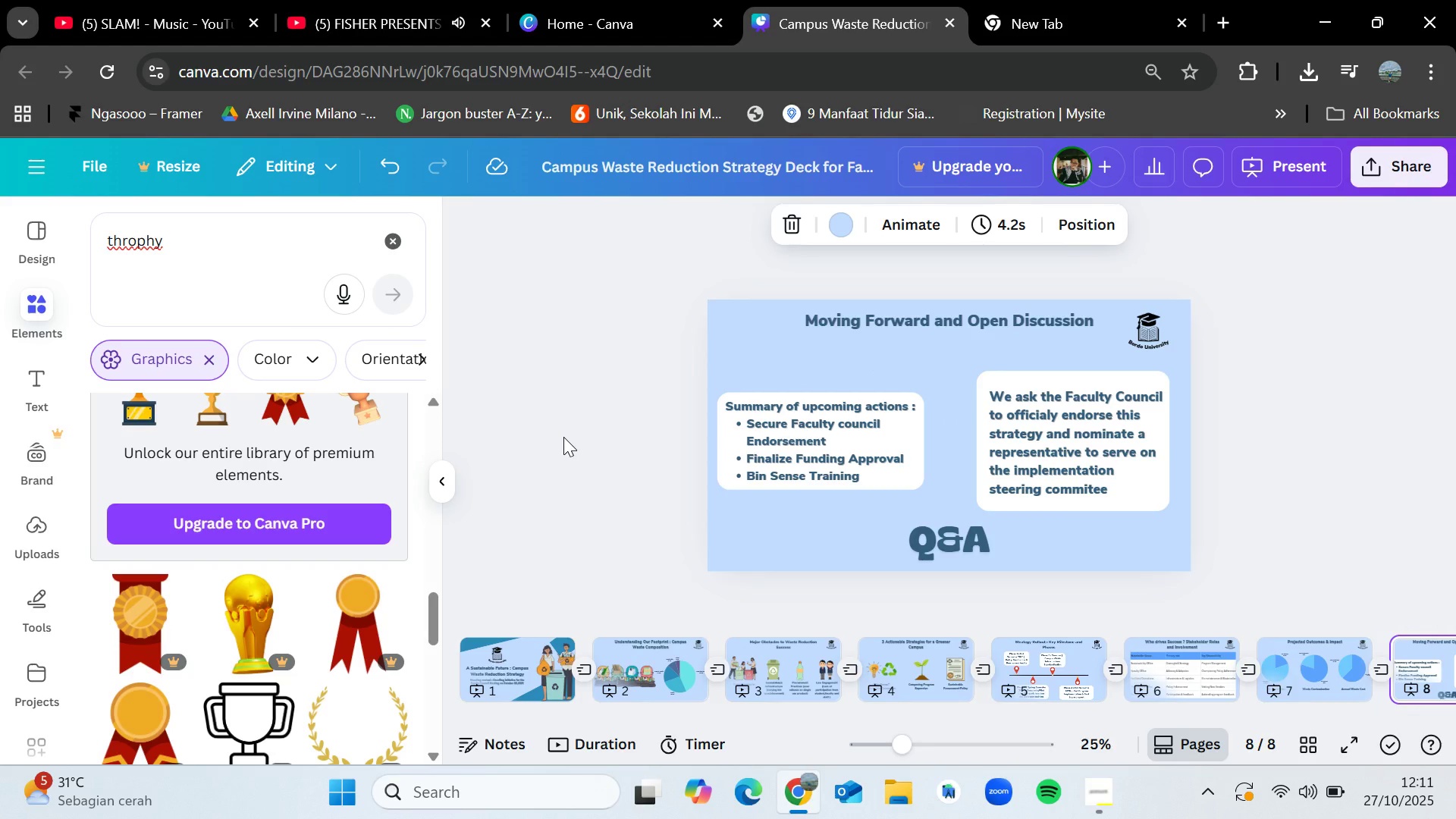 
key(ArrowLeft)
 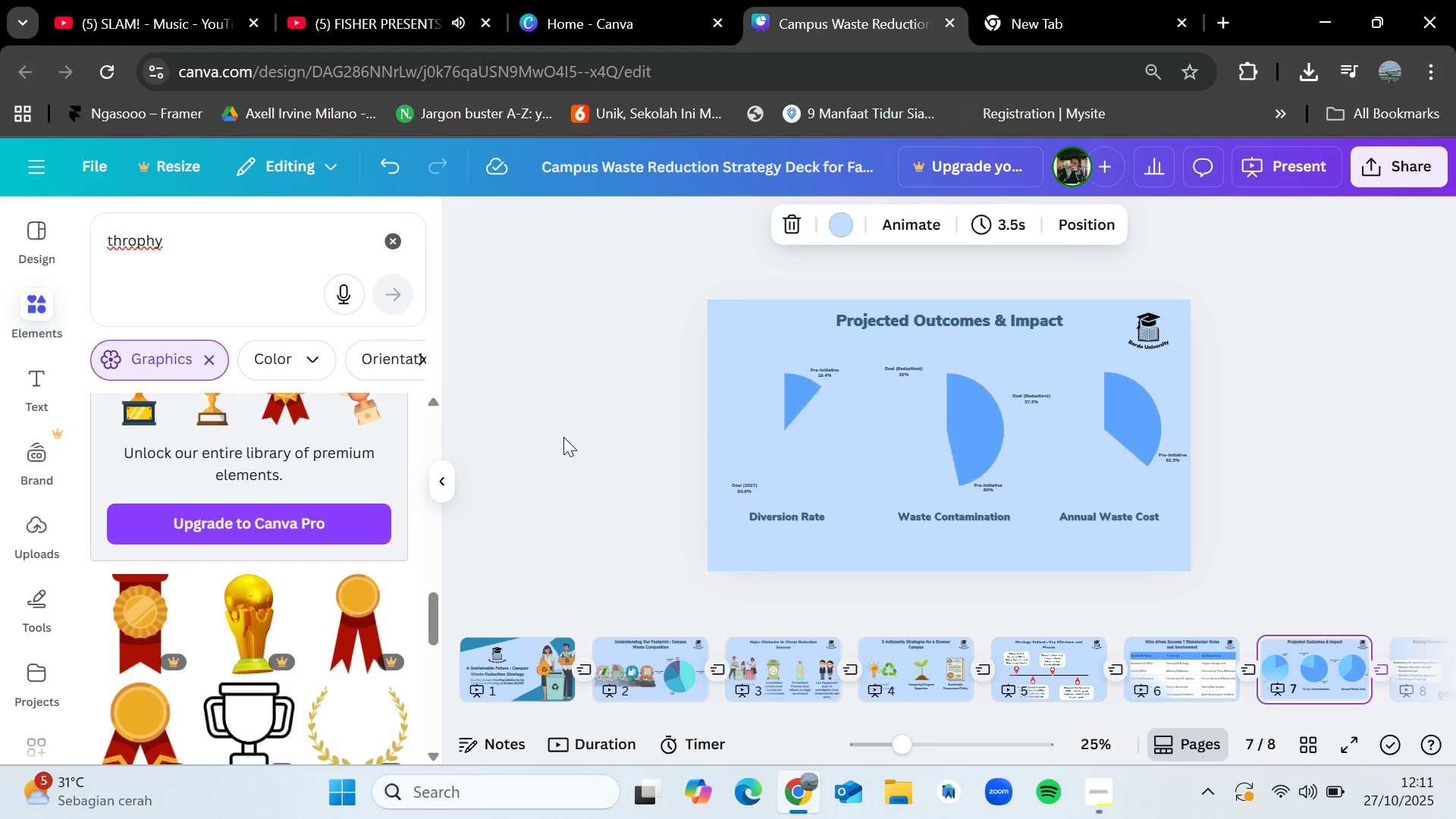 
key(ArrowLeft)
 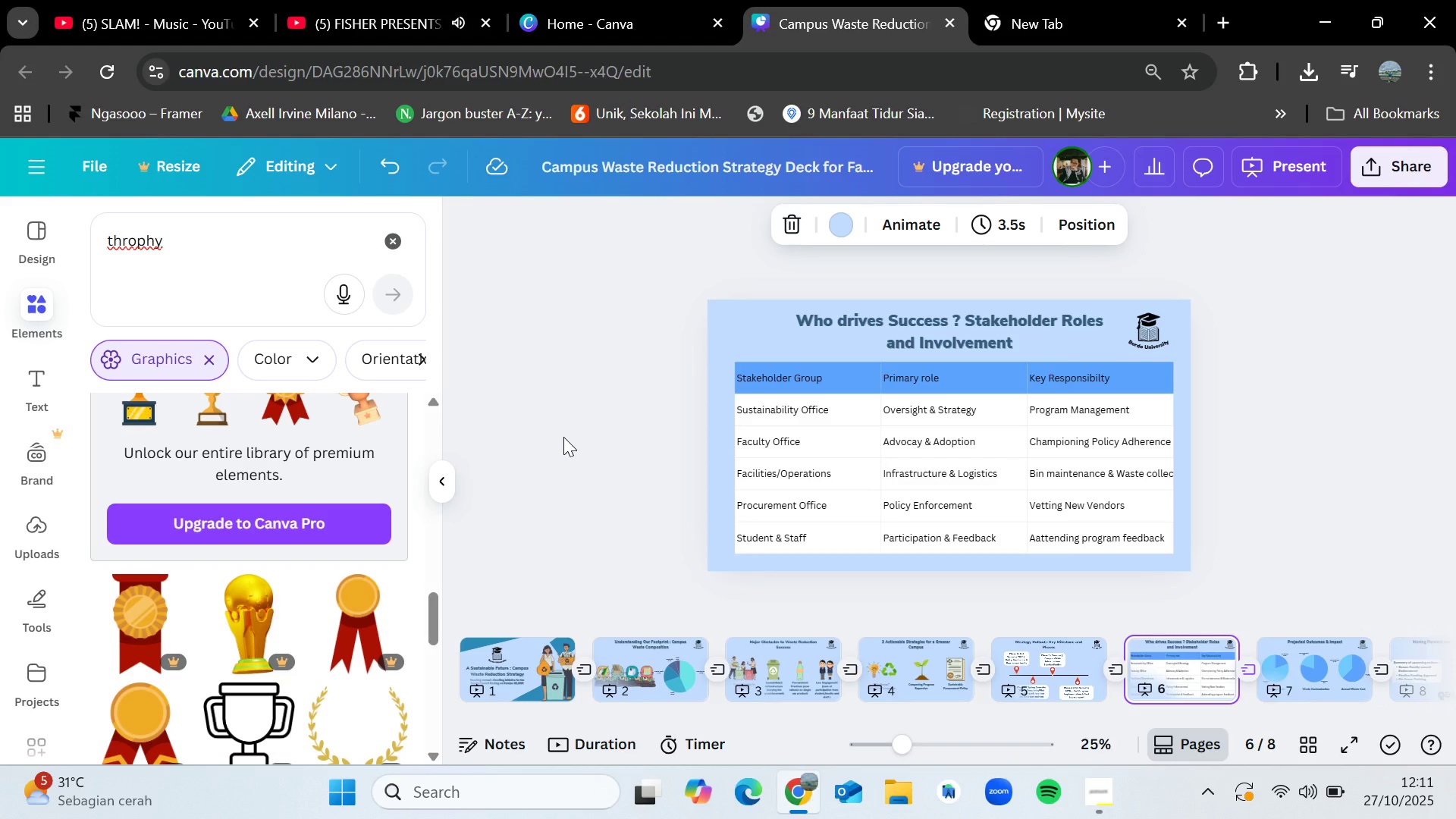 
key(ArrowLeft)
 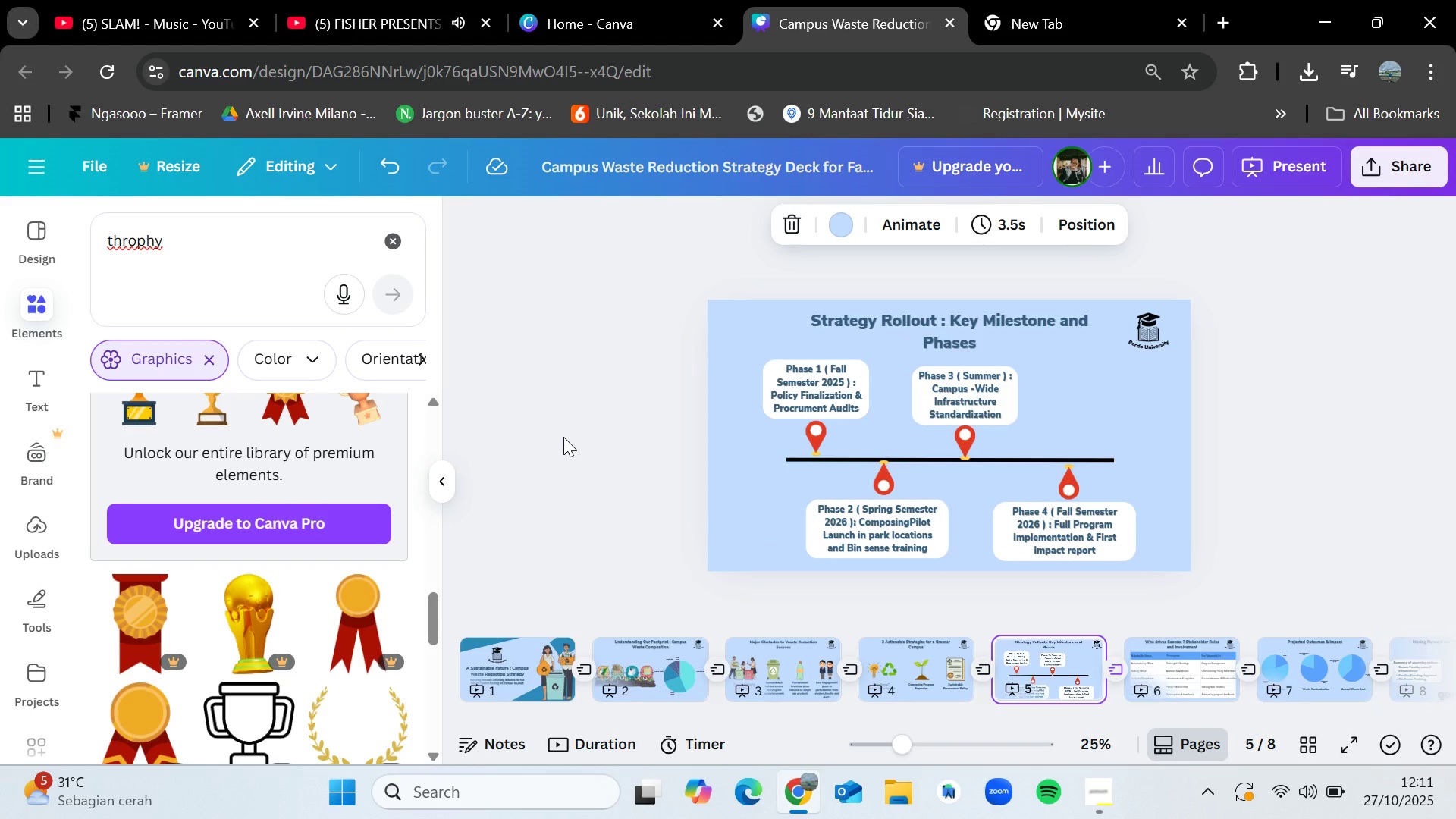 
key(ArrowLeft)
 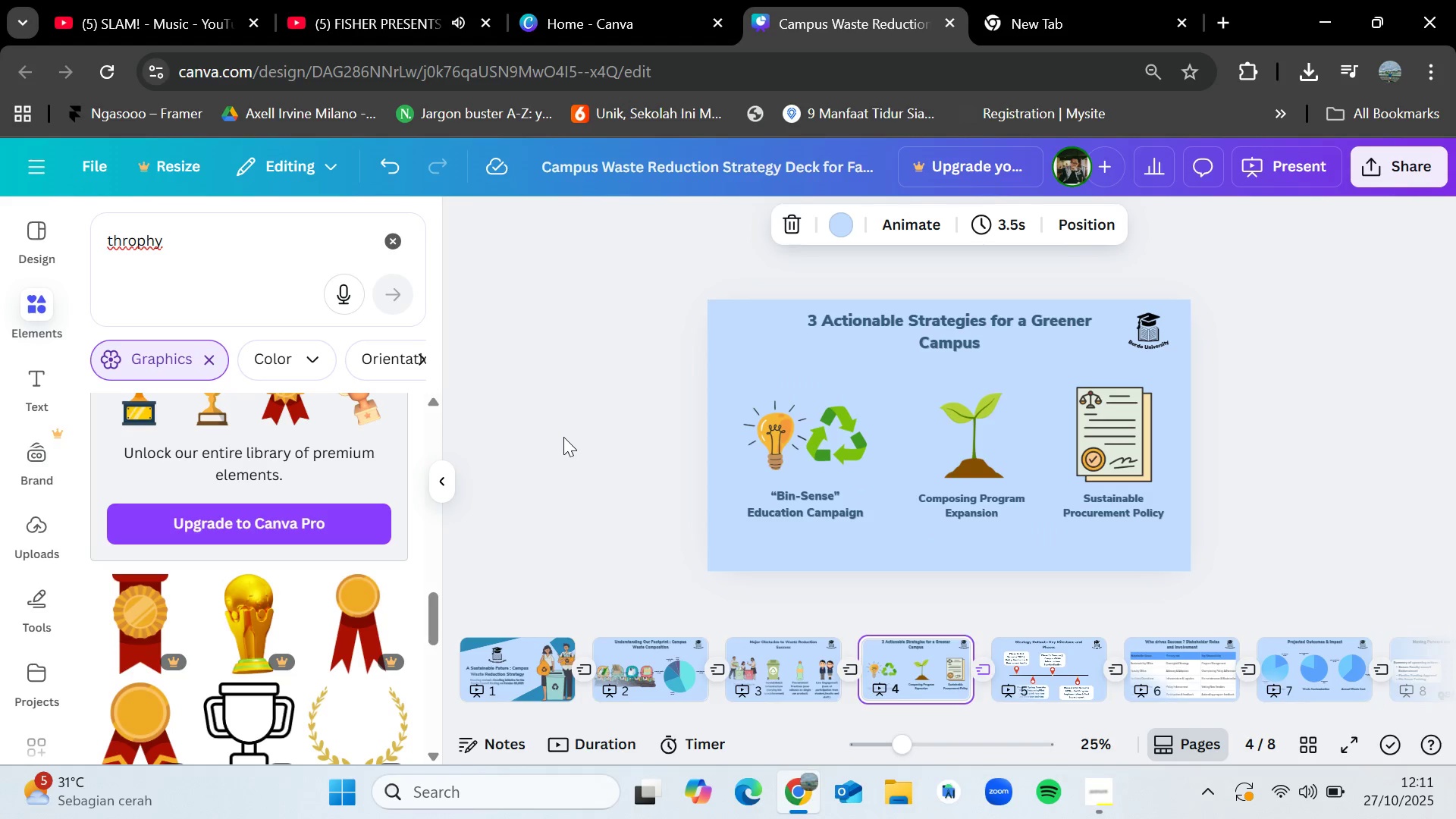 
key(ArrowLeft)
 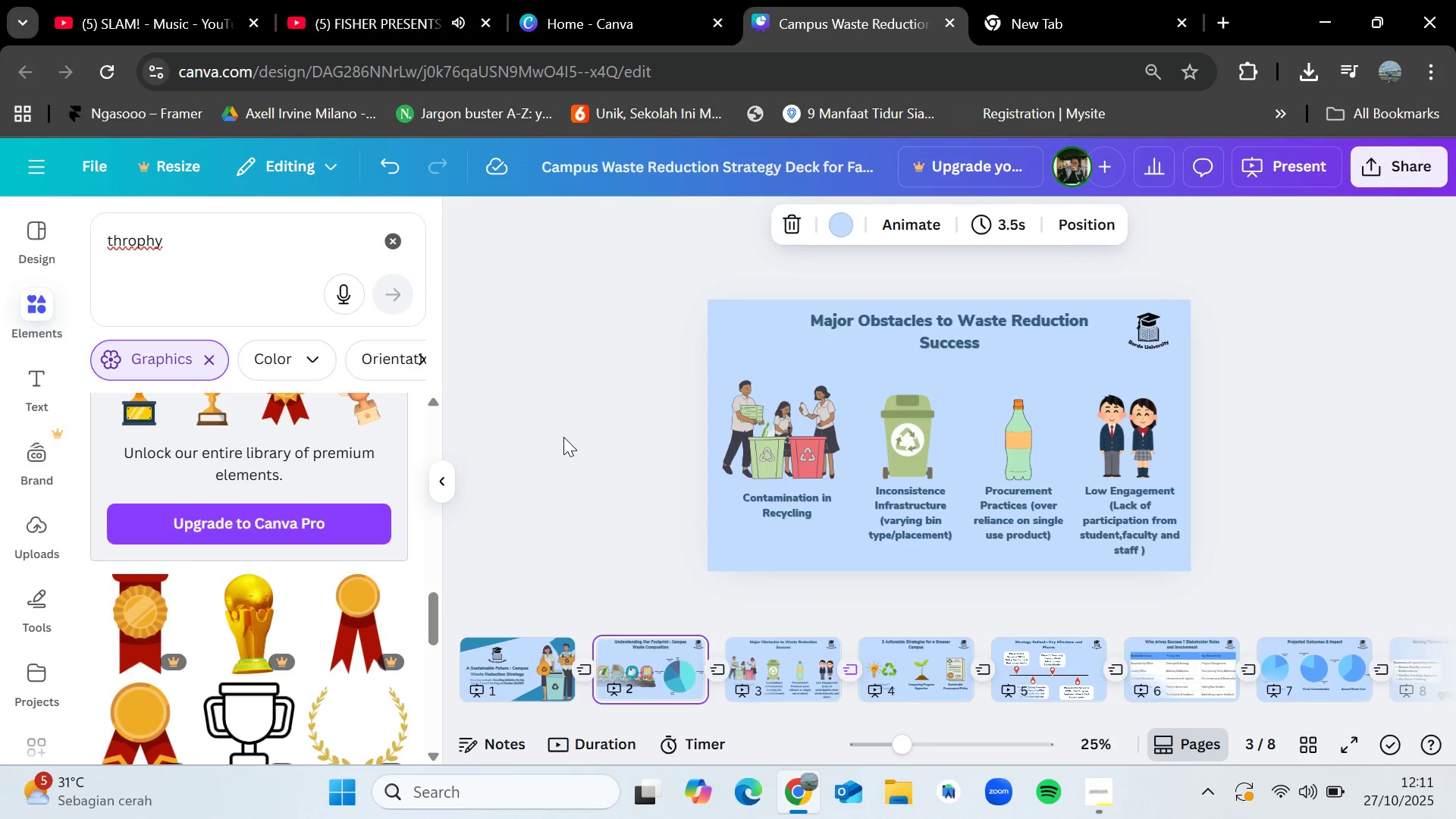 
key(ArrowLeft)
 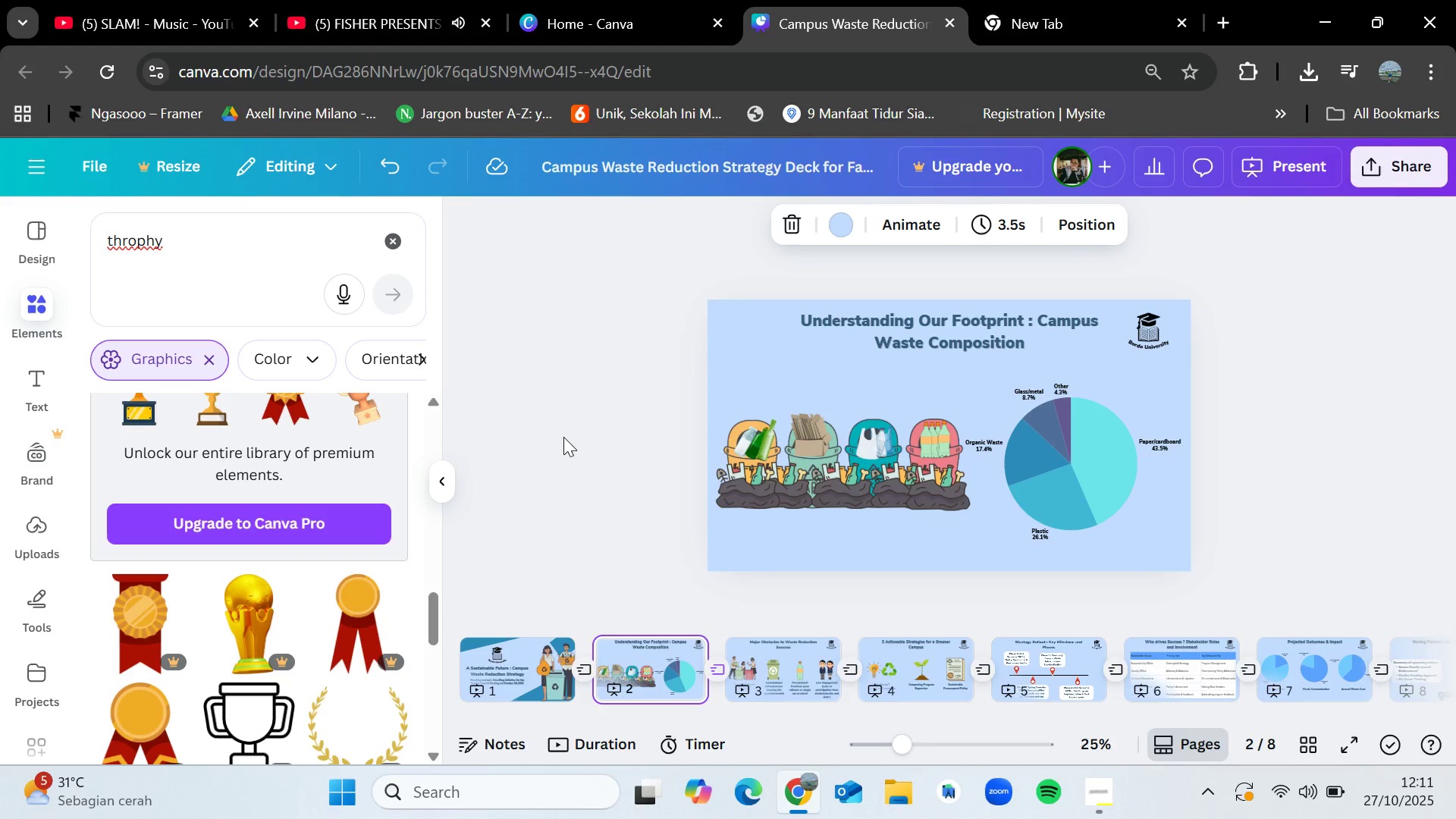 
key(ArrowRight)
 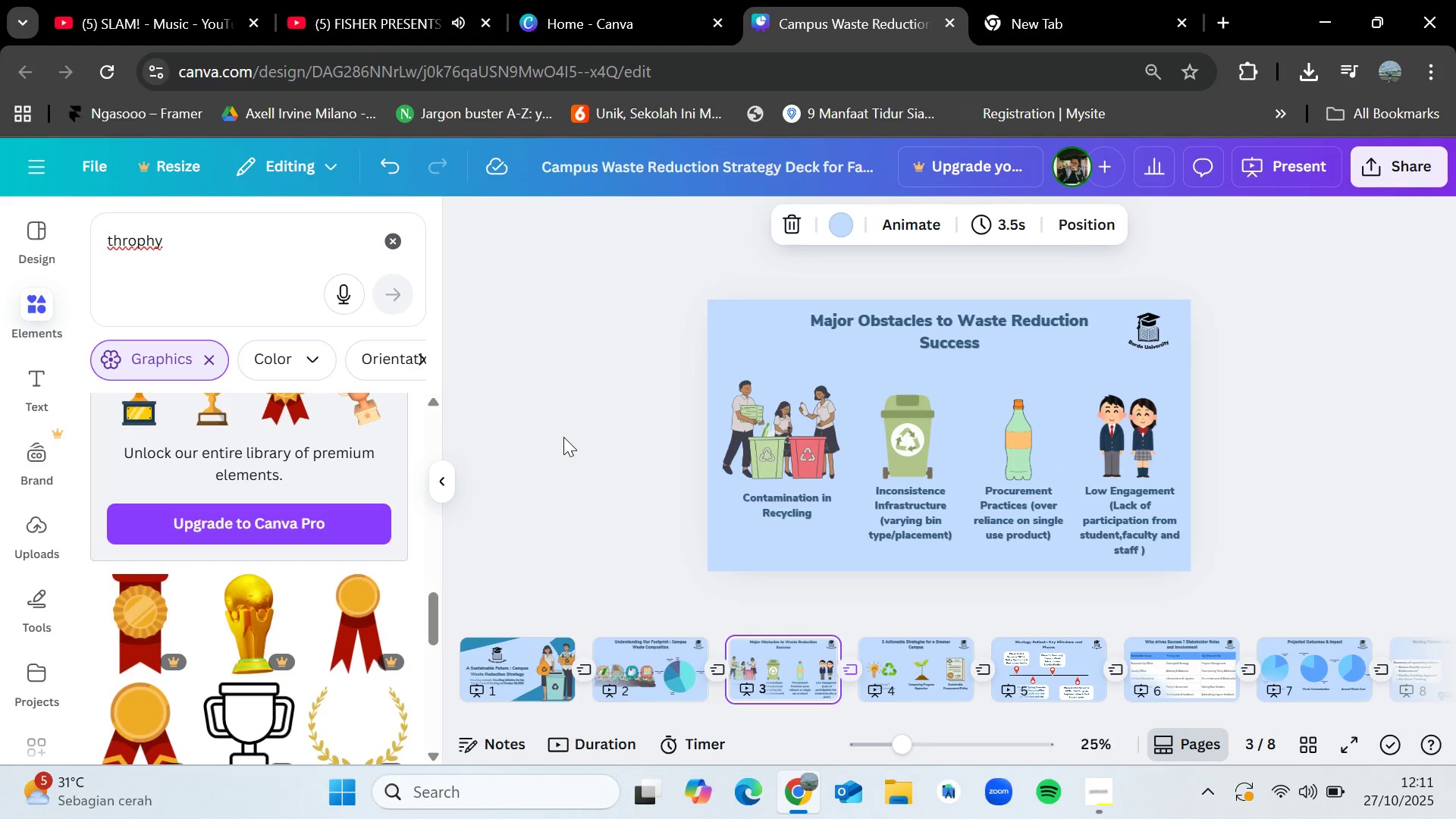 
key(ArrowRight)
 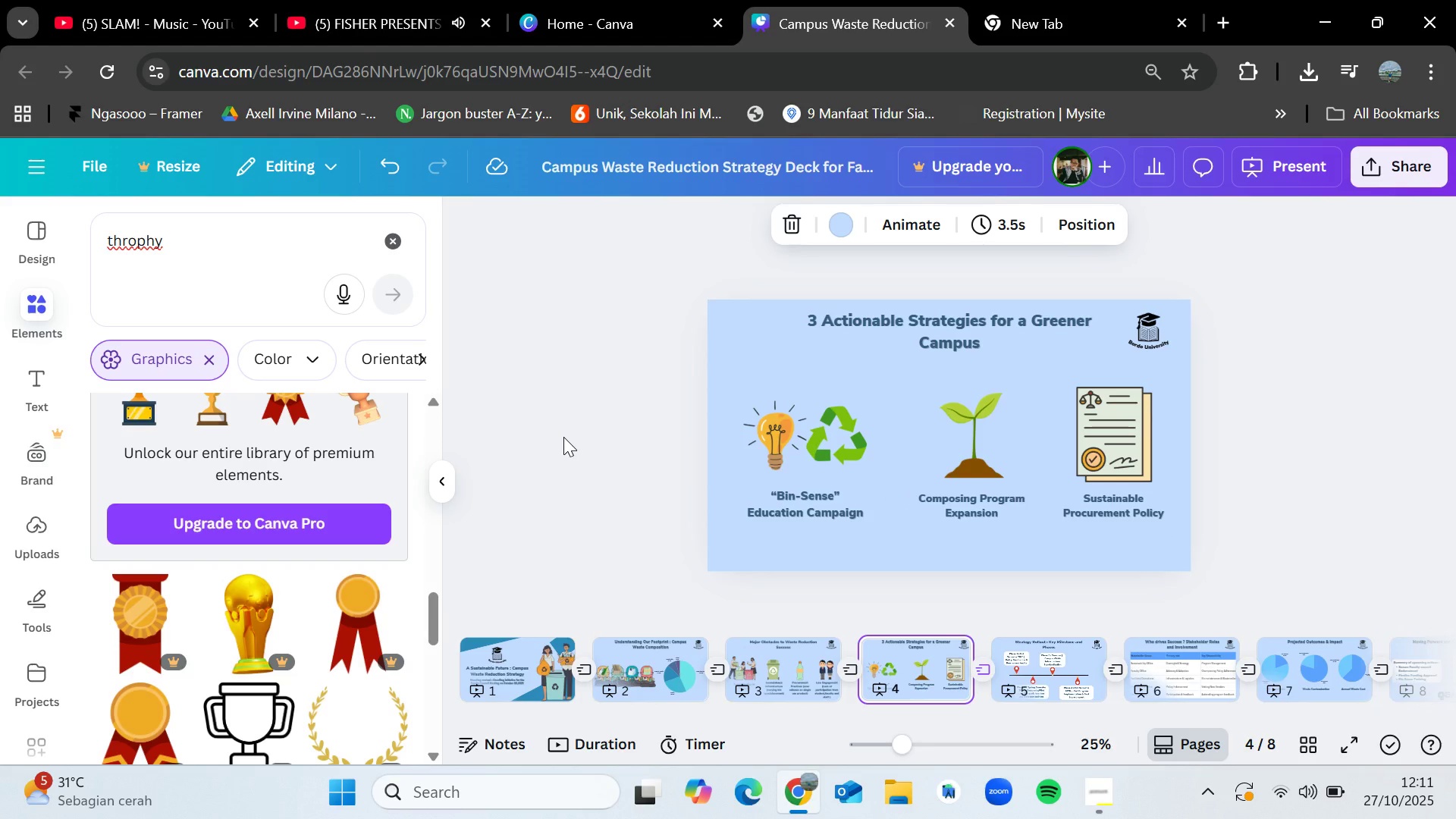 
key(ArrowRight)
 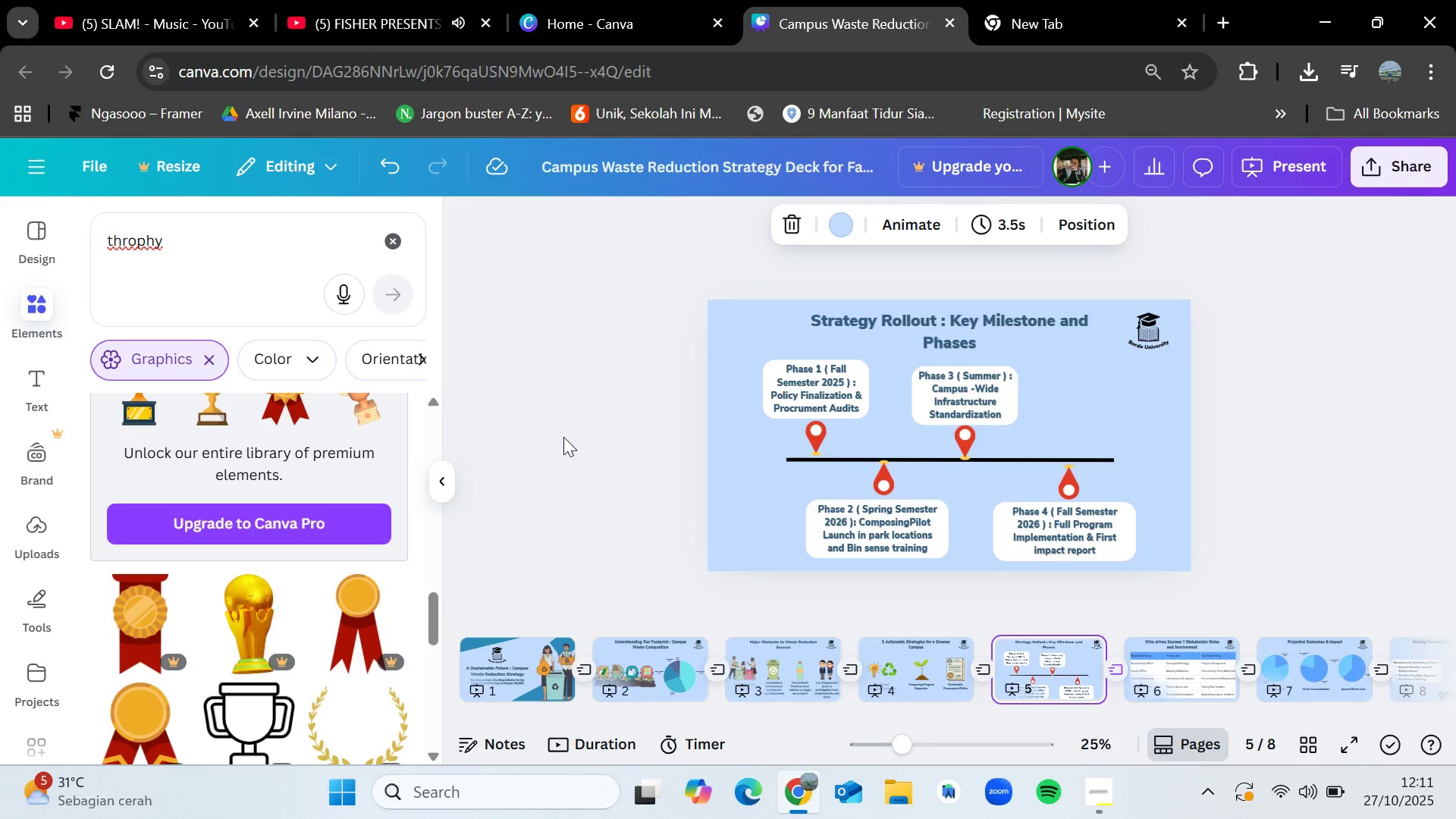 
key(ArrowLeft)
 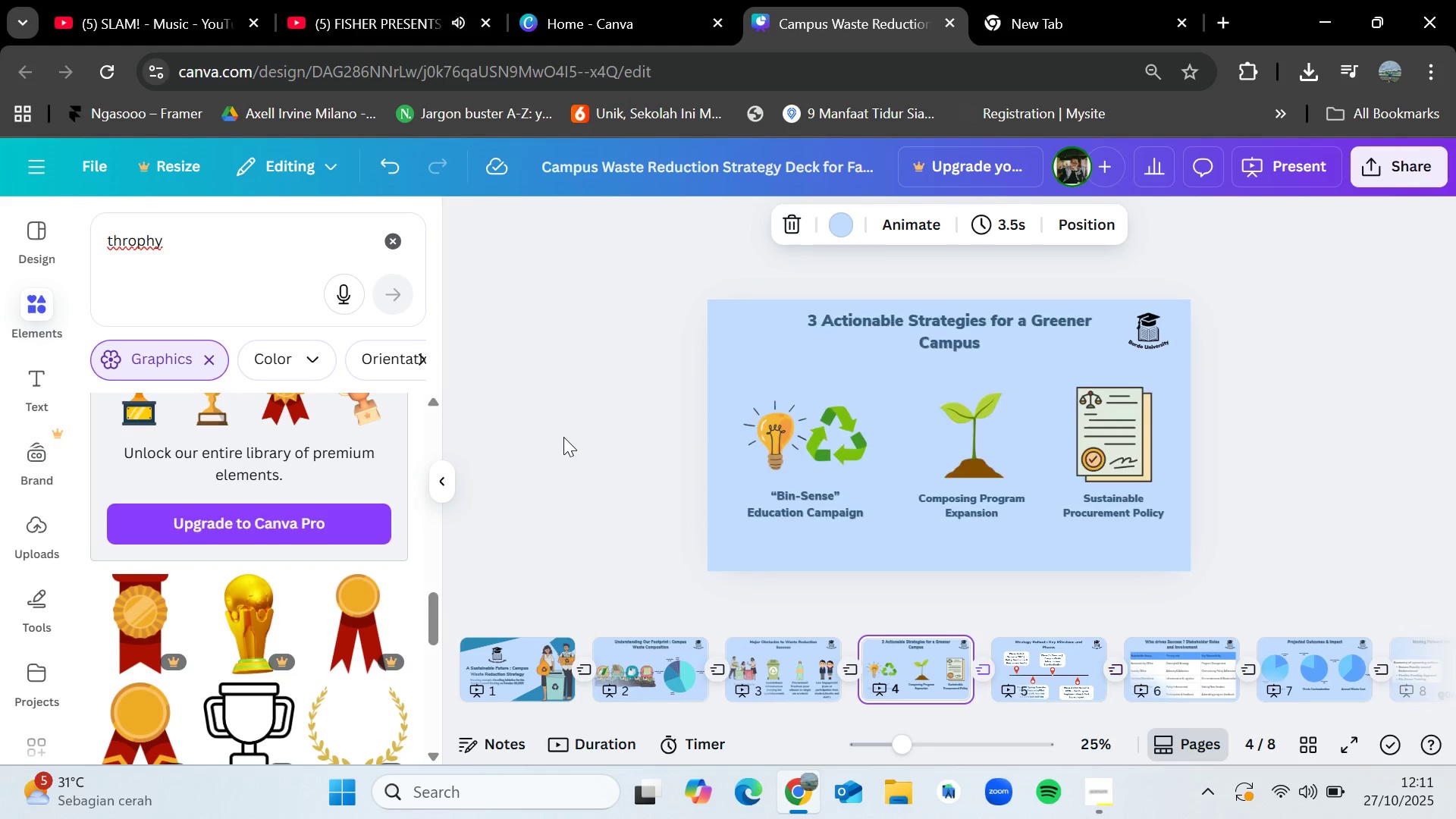 
key(ArrowLeft)
 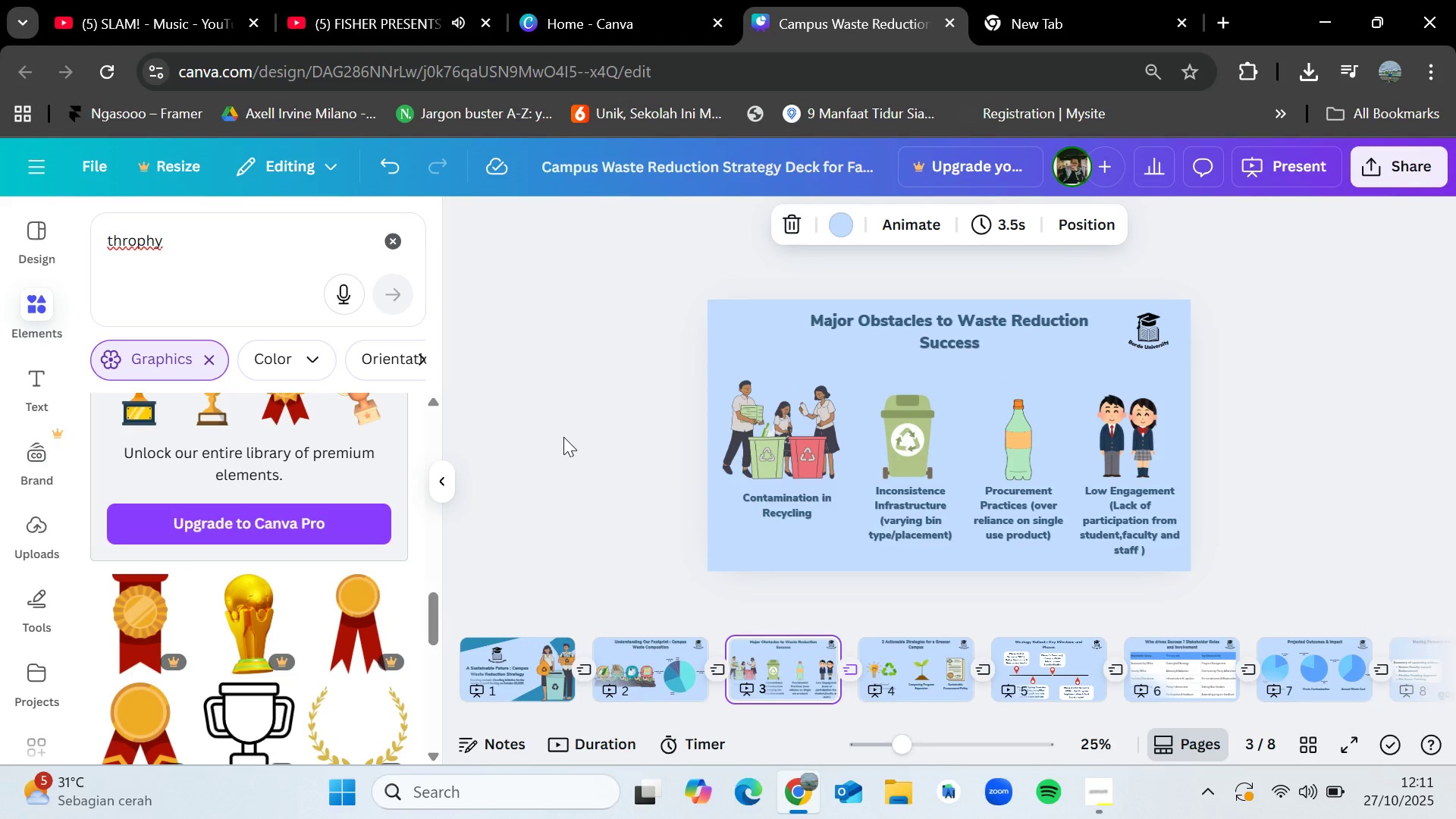 
key(ArrowLeft)
 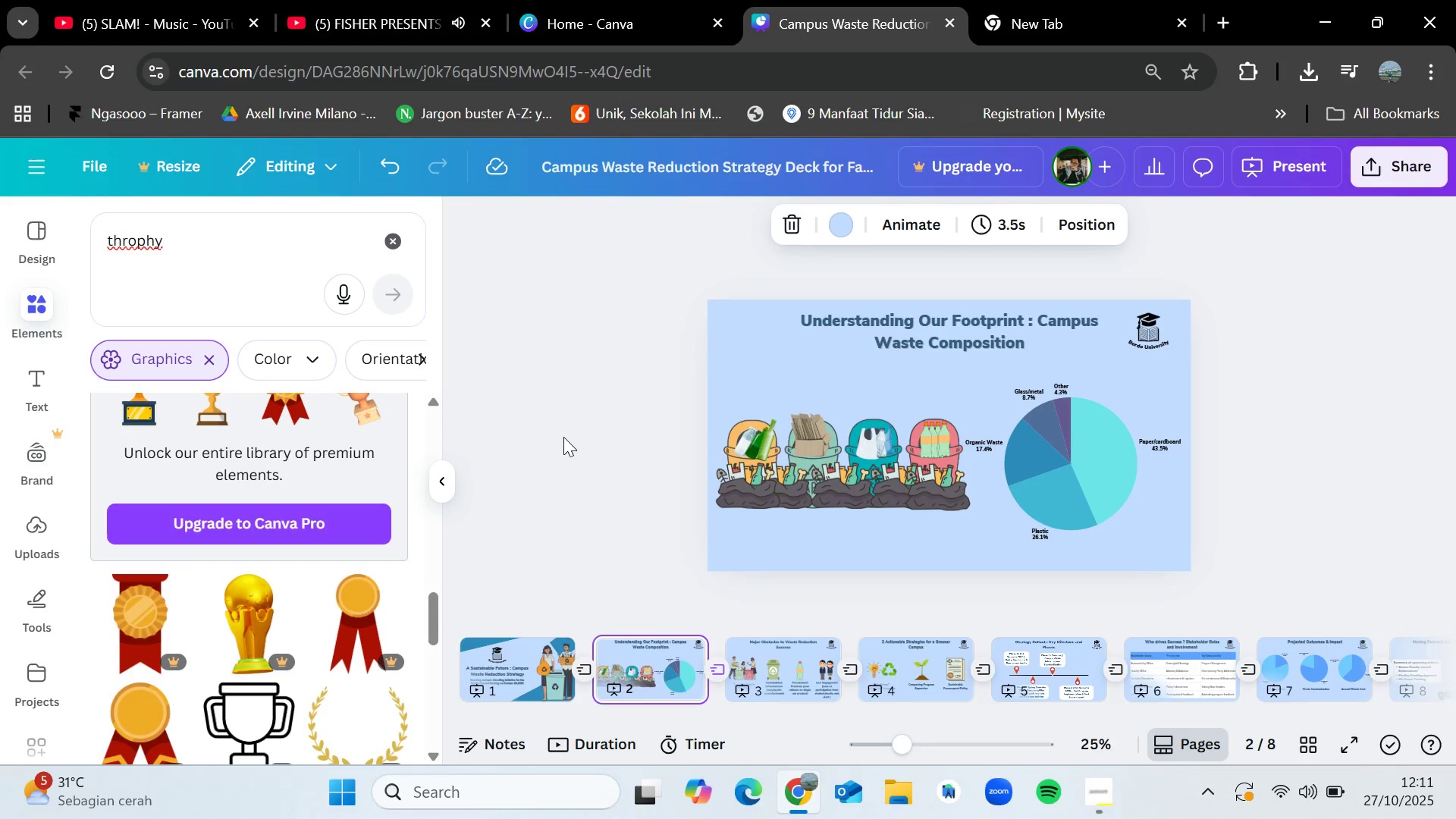 
key(ArrowLeft)
 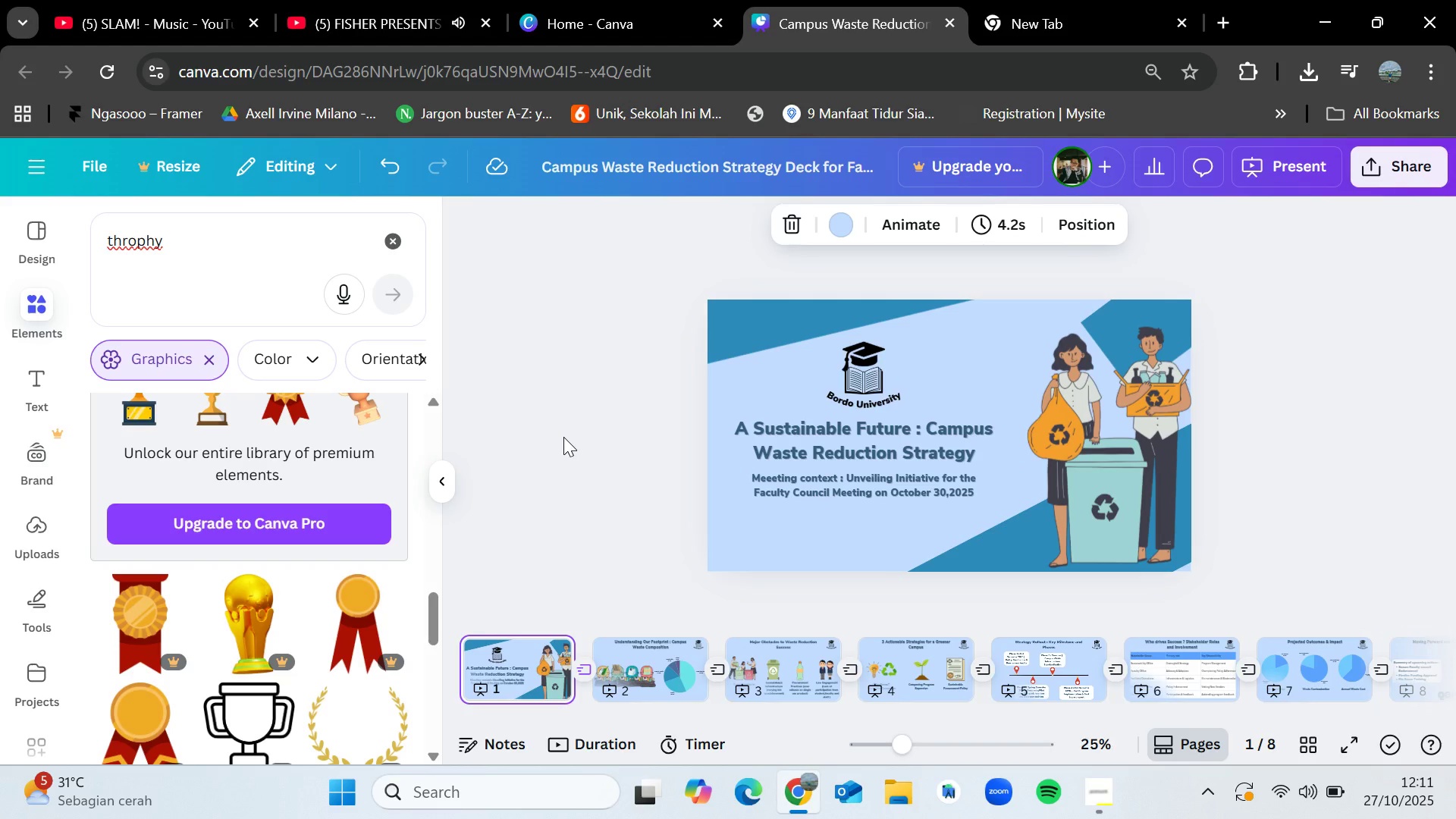 
wait(12.48)
 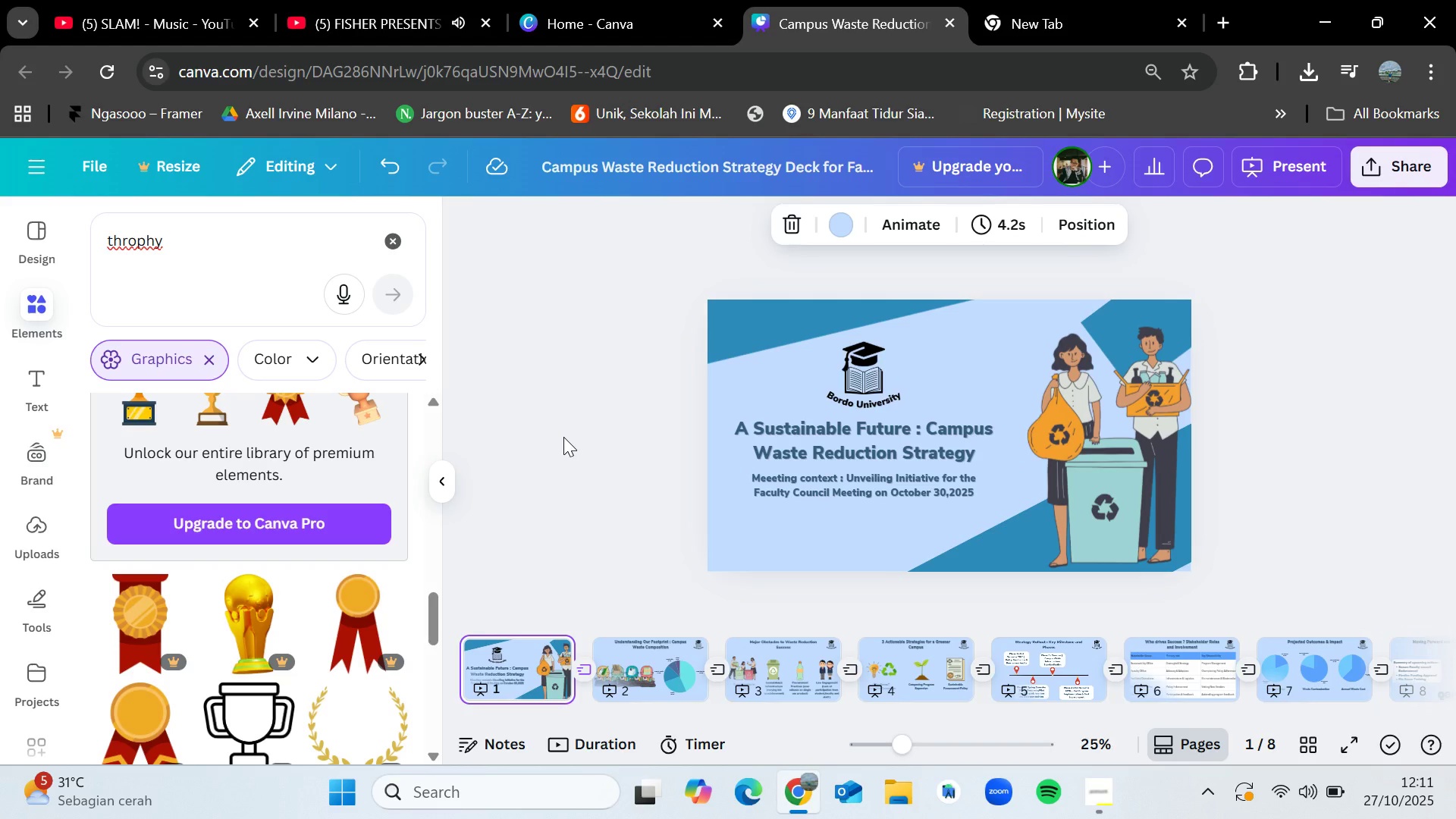 
key(ArrowLeft)
 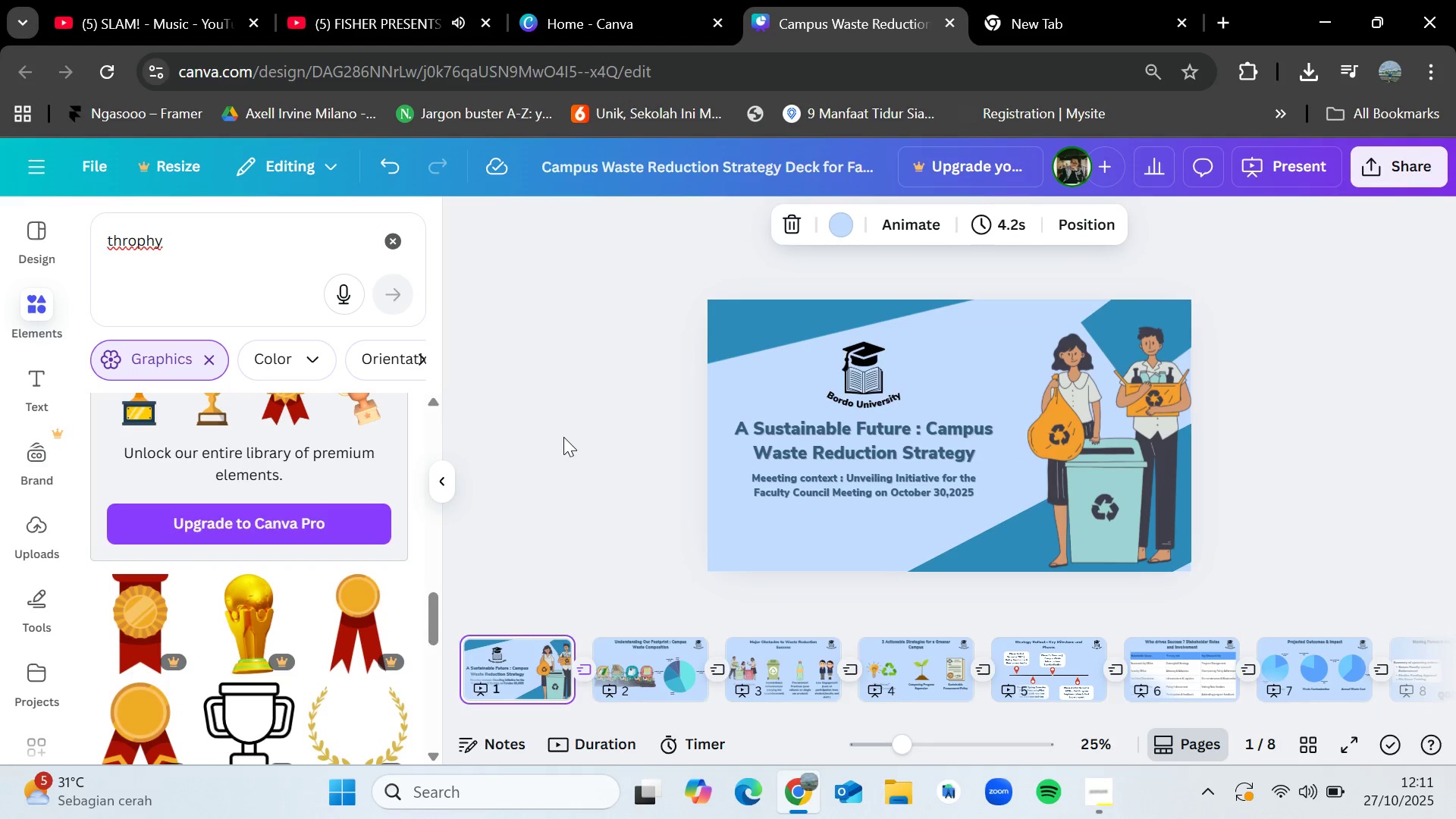 
key(ArrowRight)
 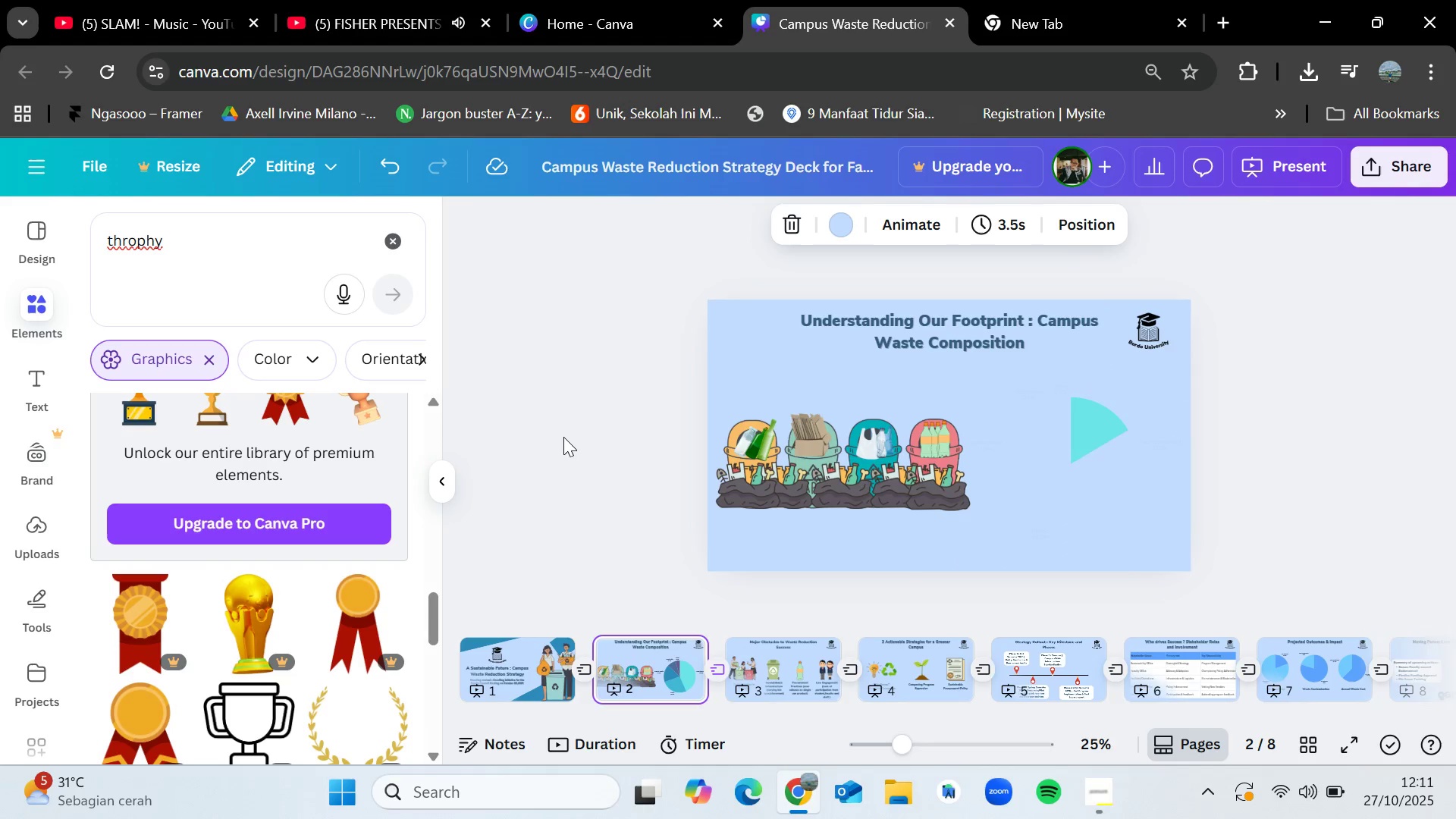 
key(ArrowRight)
 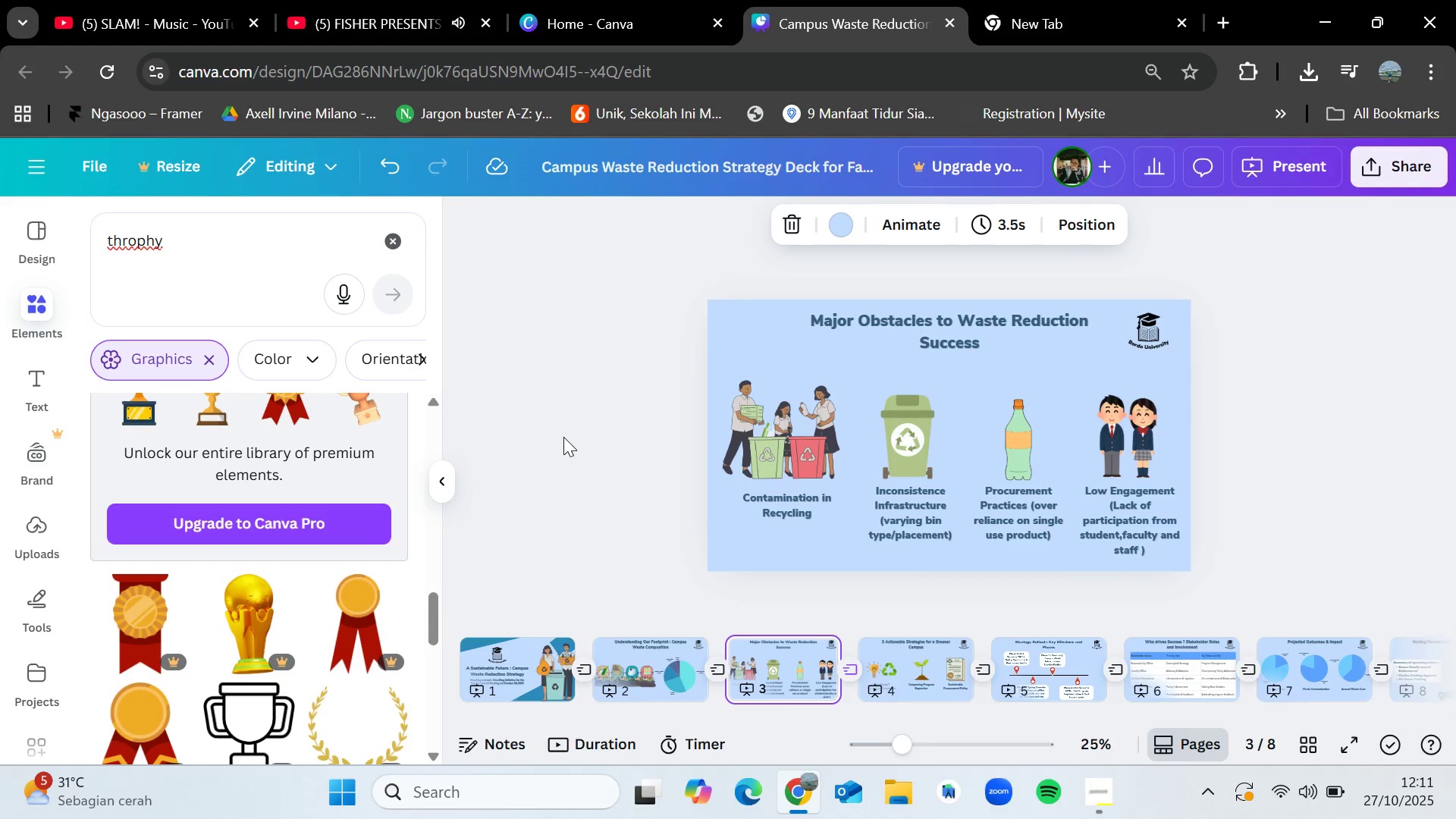 
key(ArrowRight)
 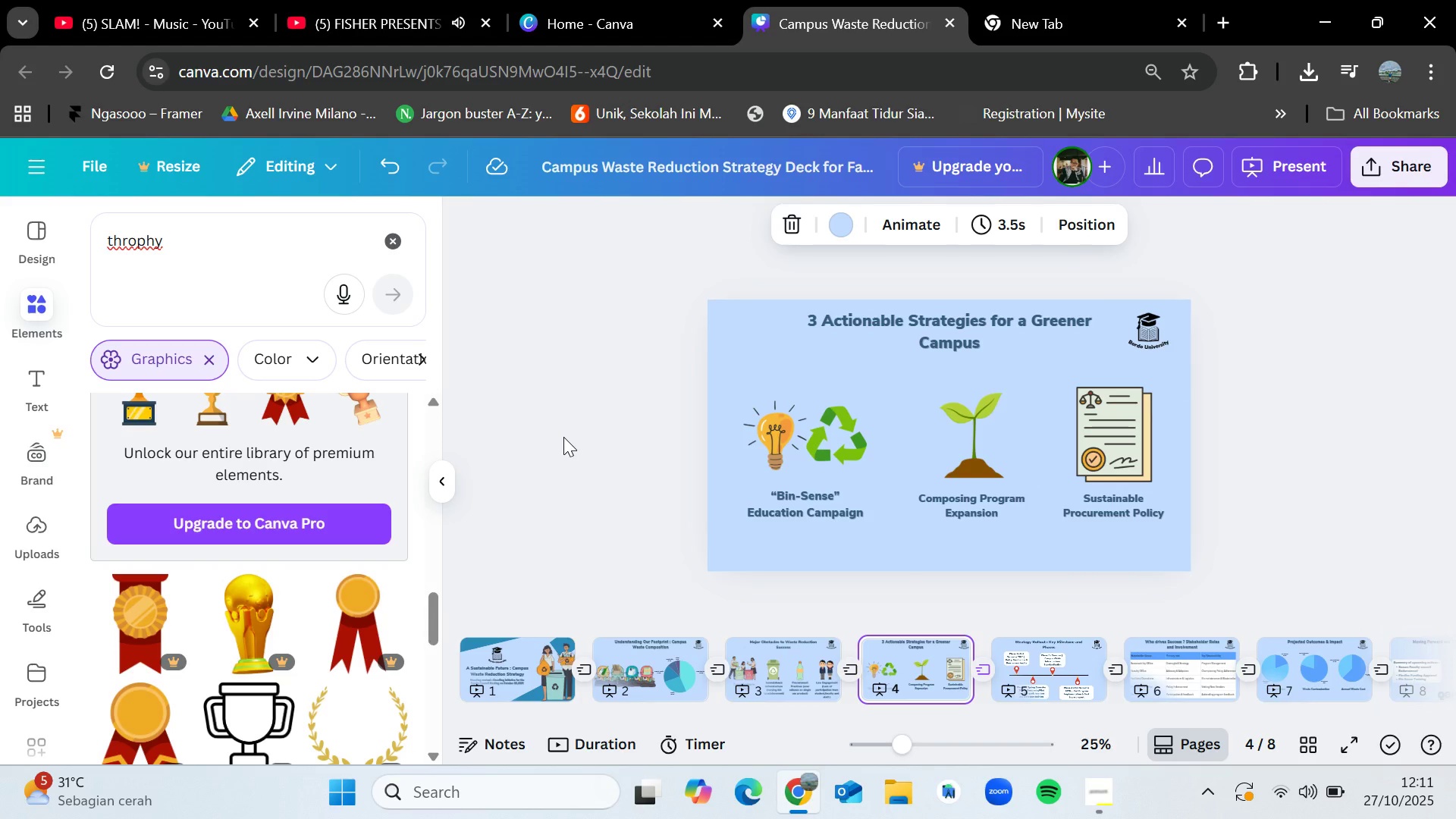 
wait(5.08)
 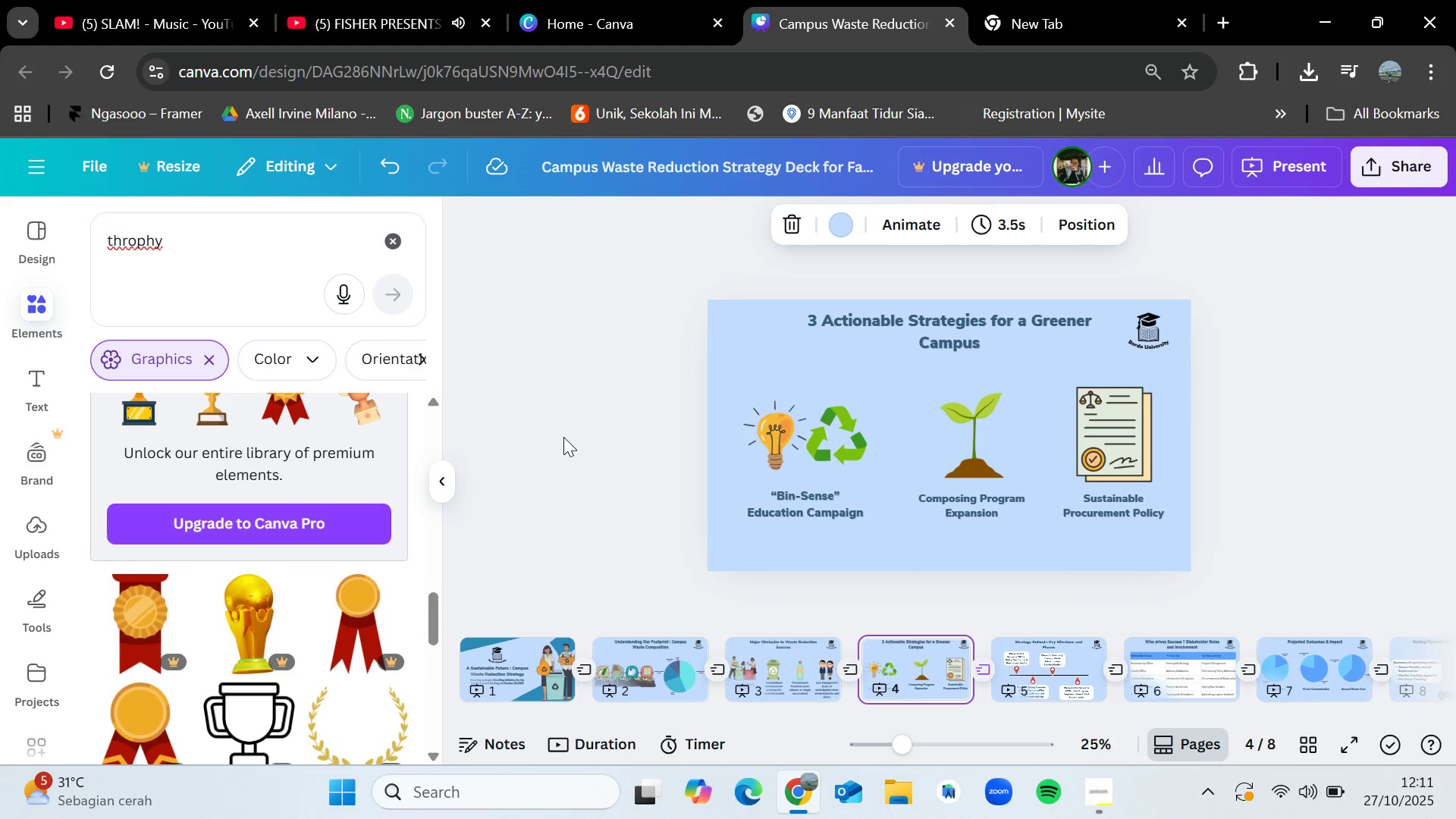 
key(ArrowRight)
 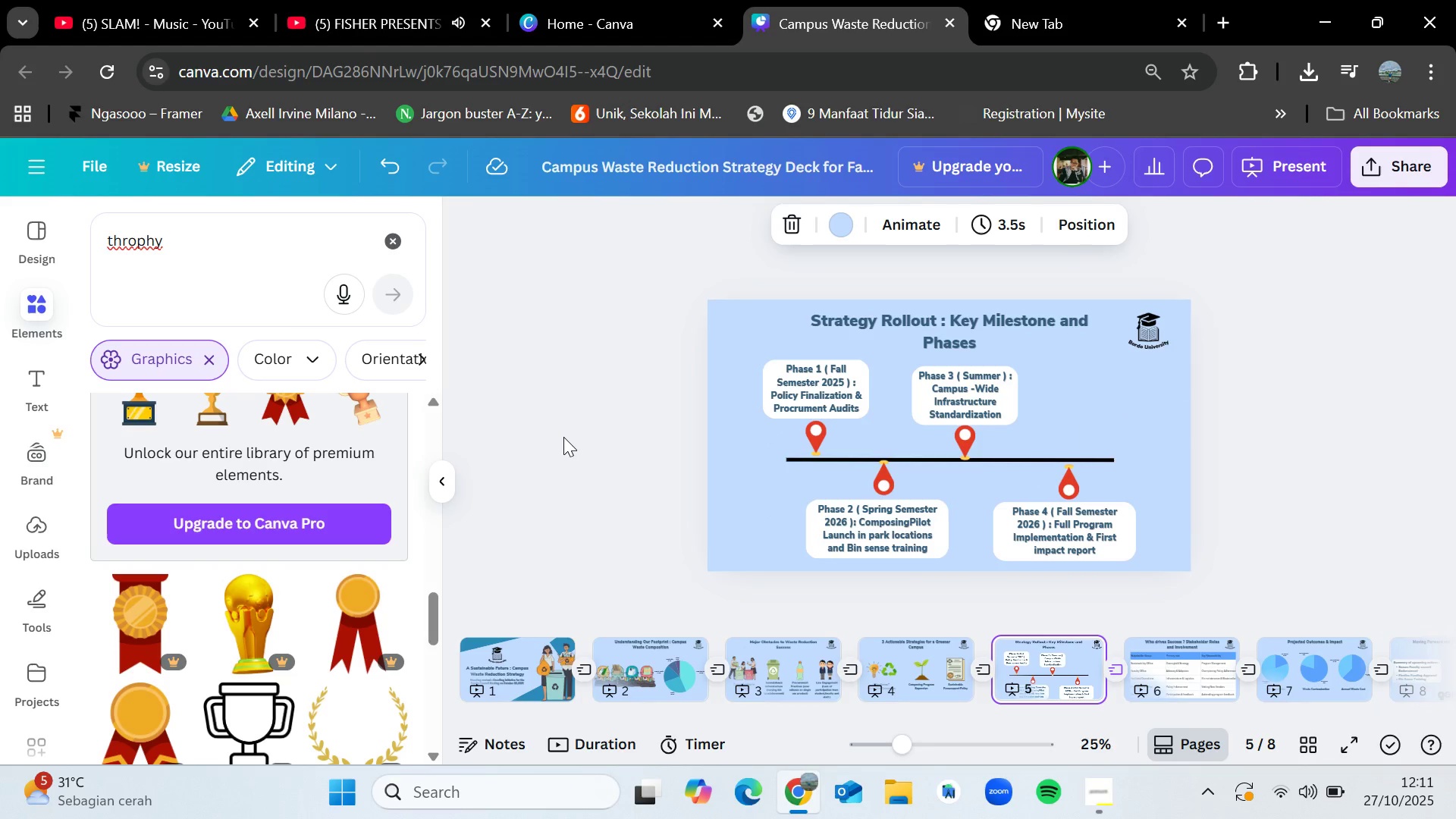 
key(ArrowLeft)
 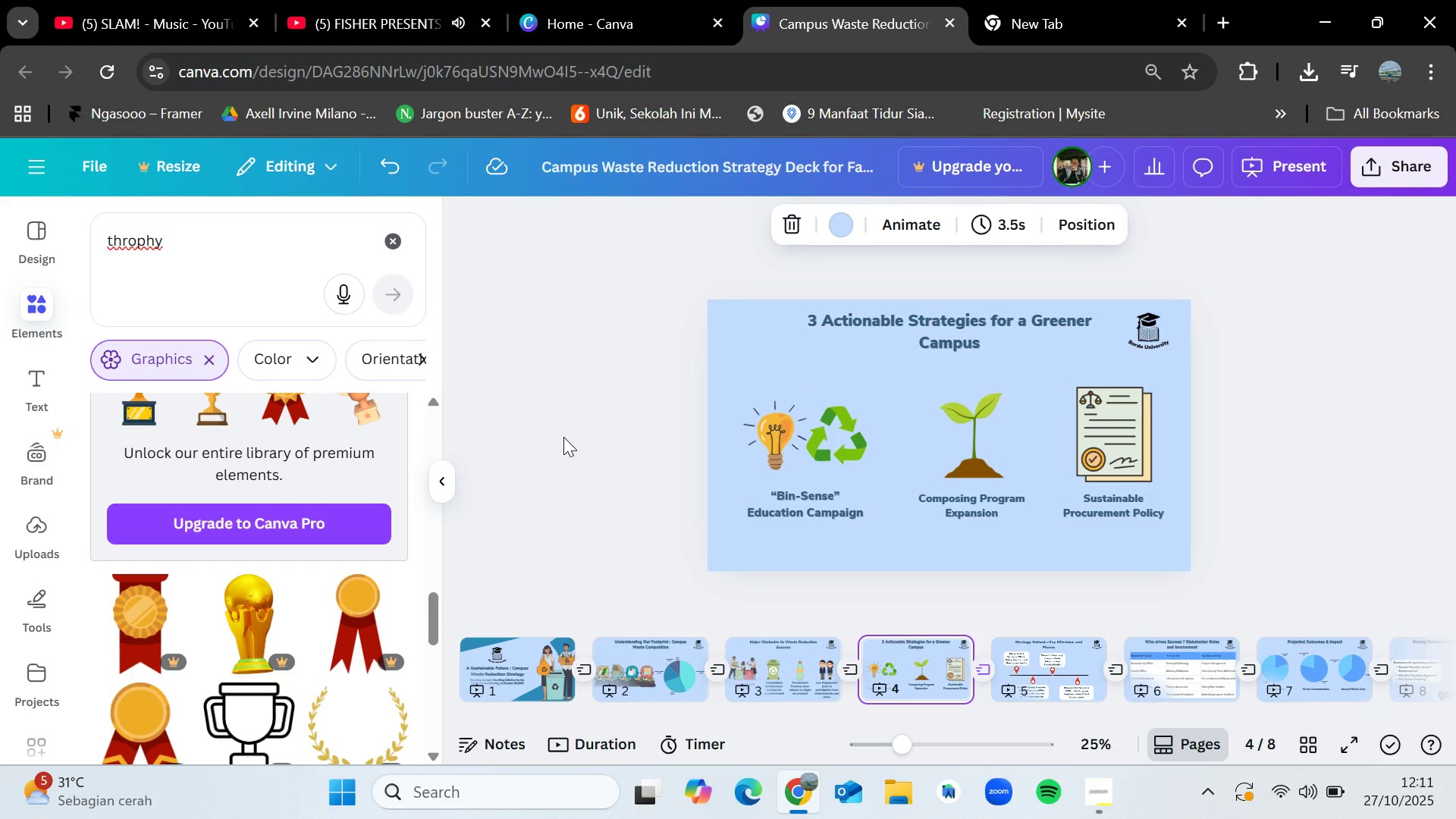 
key(ArrowRight)
 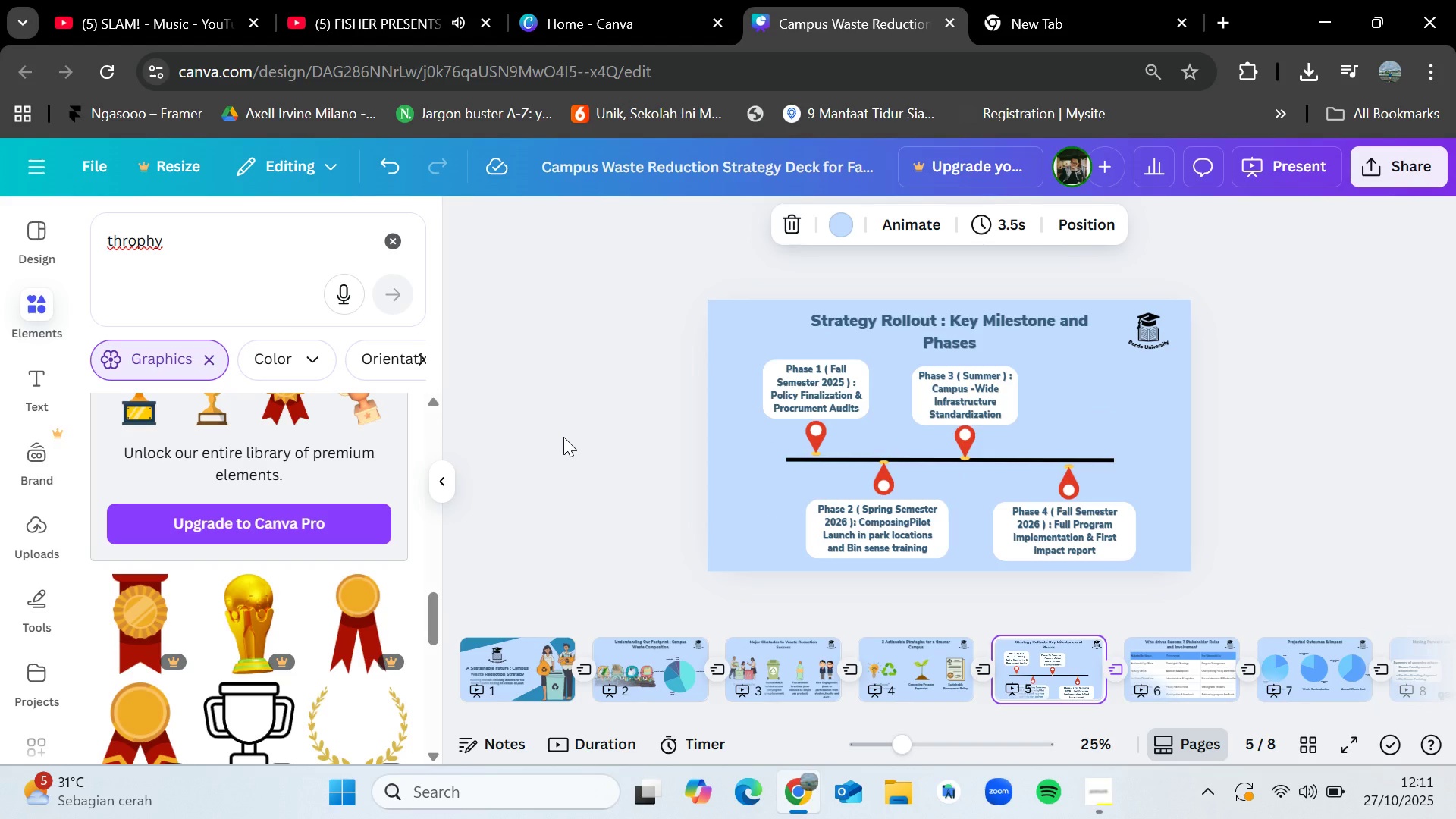 
key(ArrowLeft)
 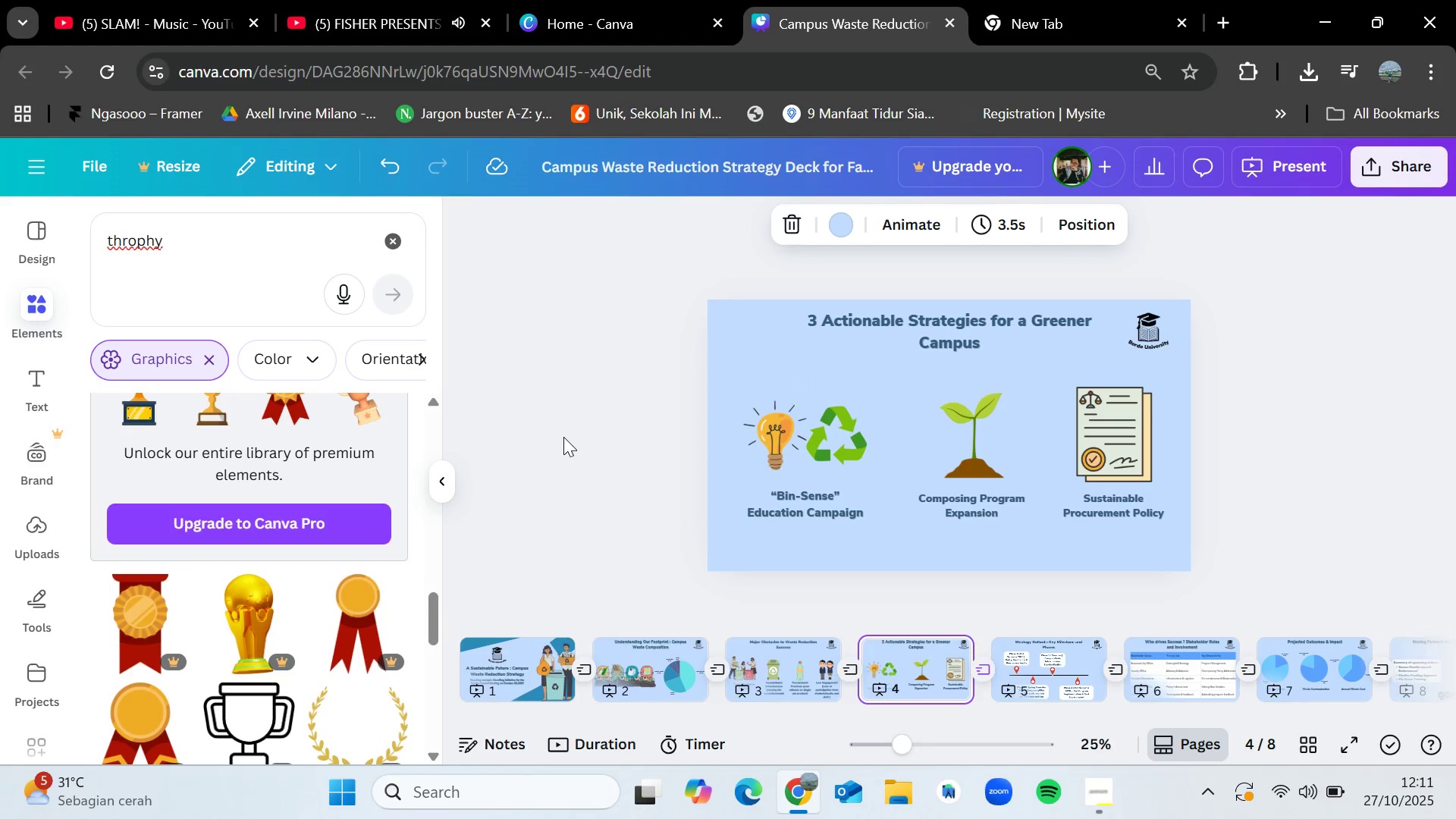 
key(ArrowLeft)
 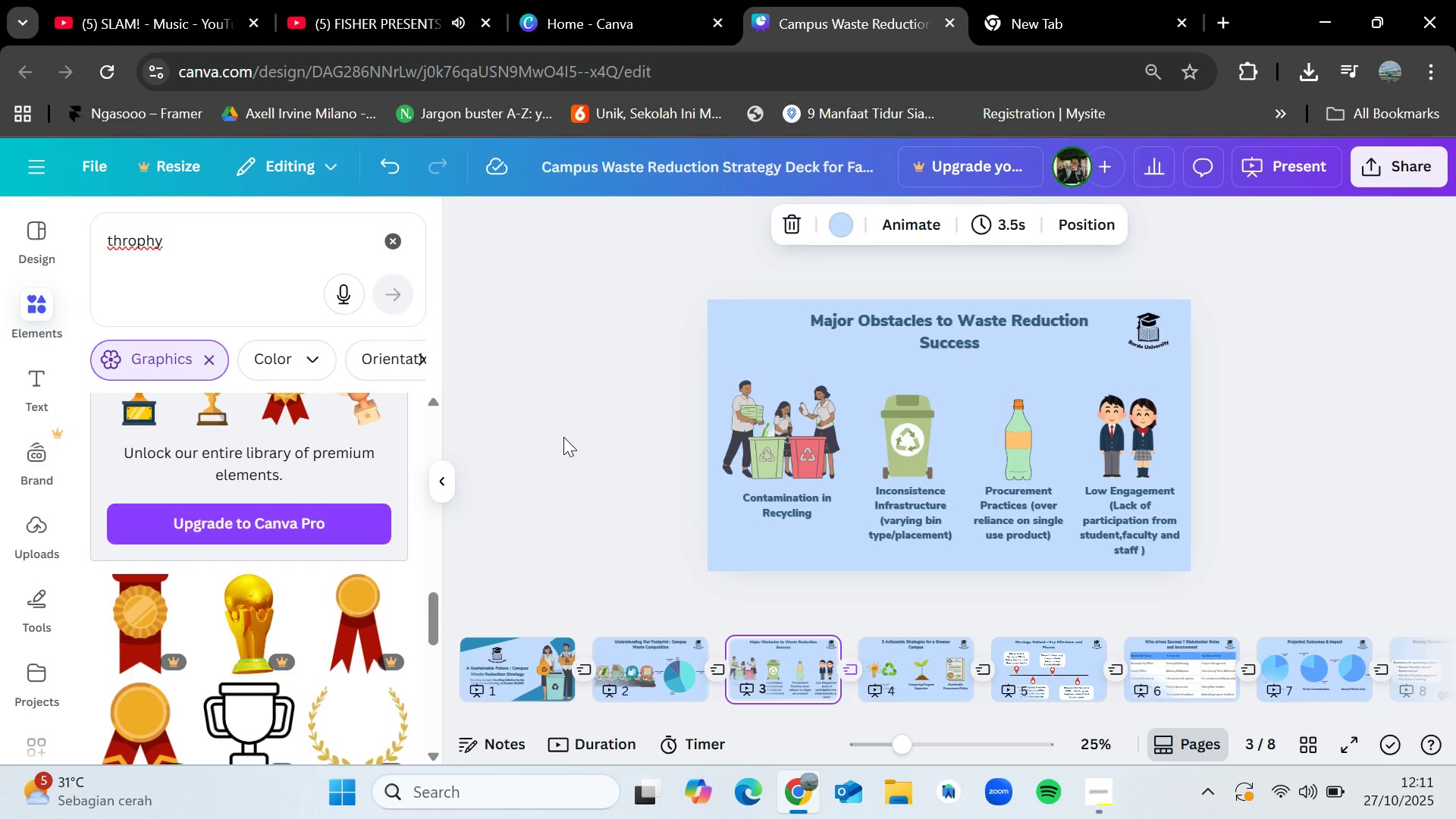 
key(ArrowLeft)
 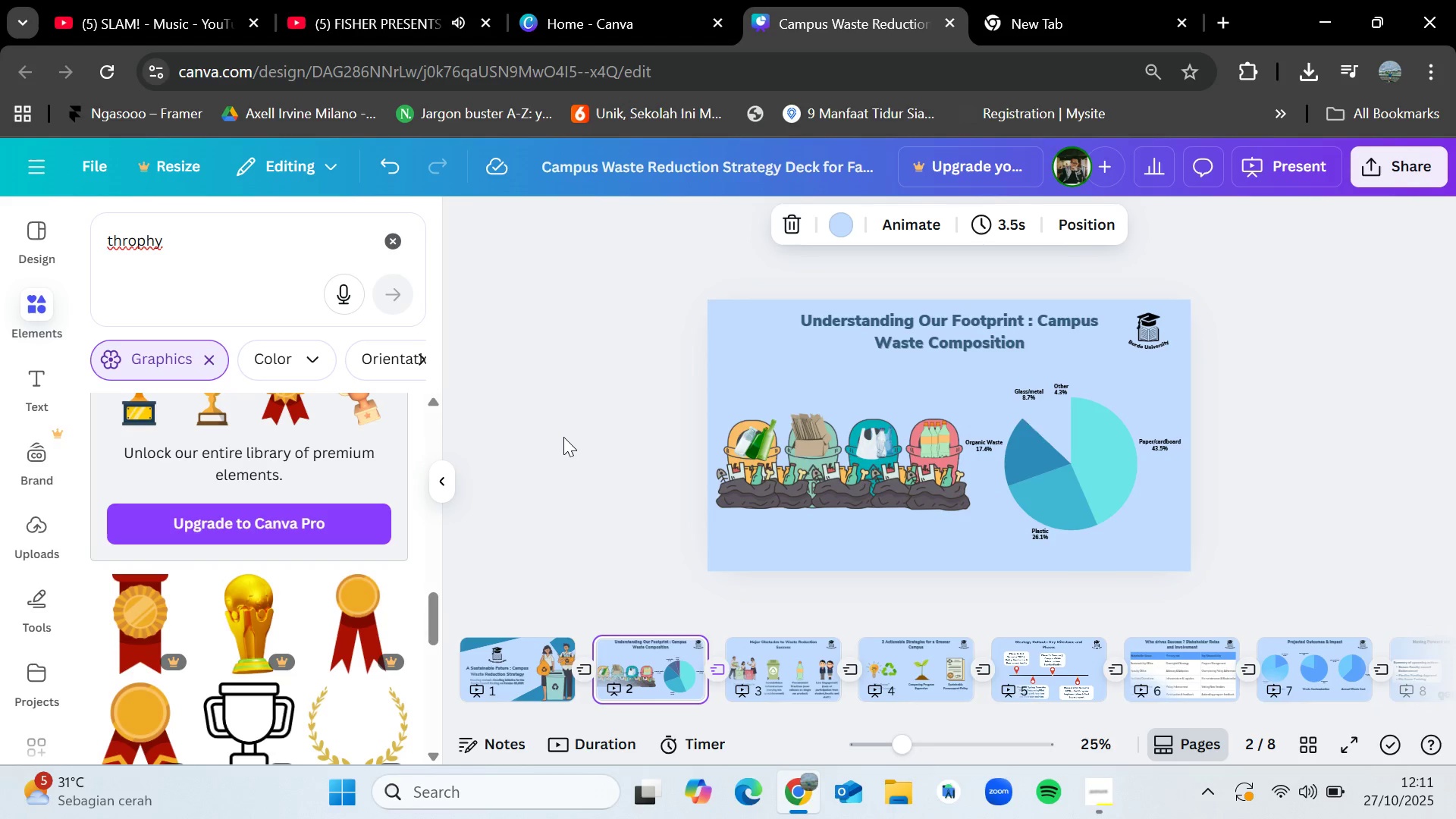 
key(ArrowRight)
 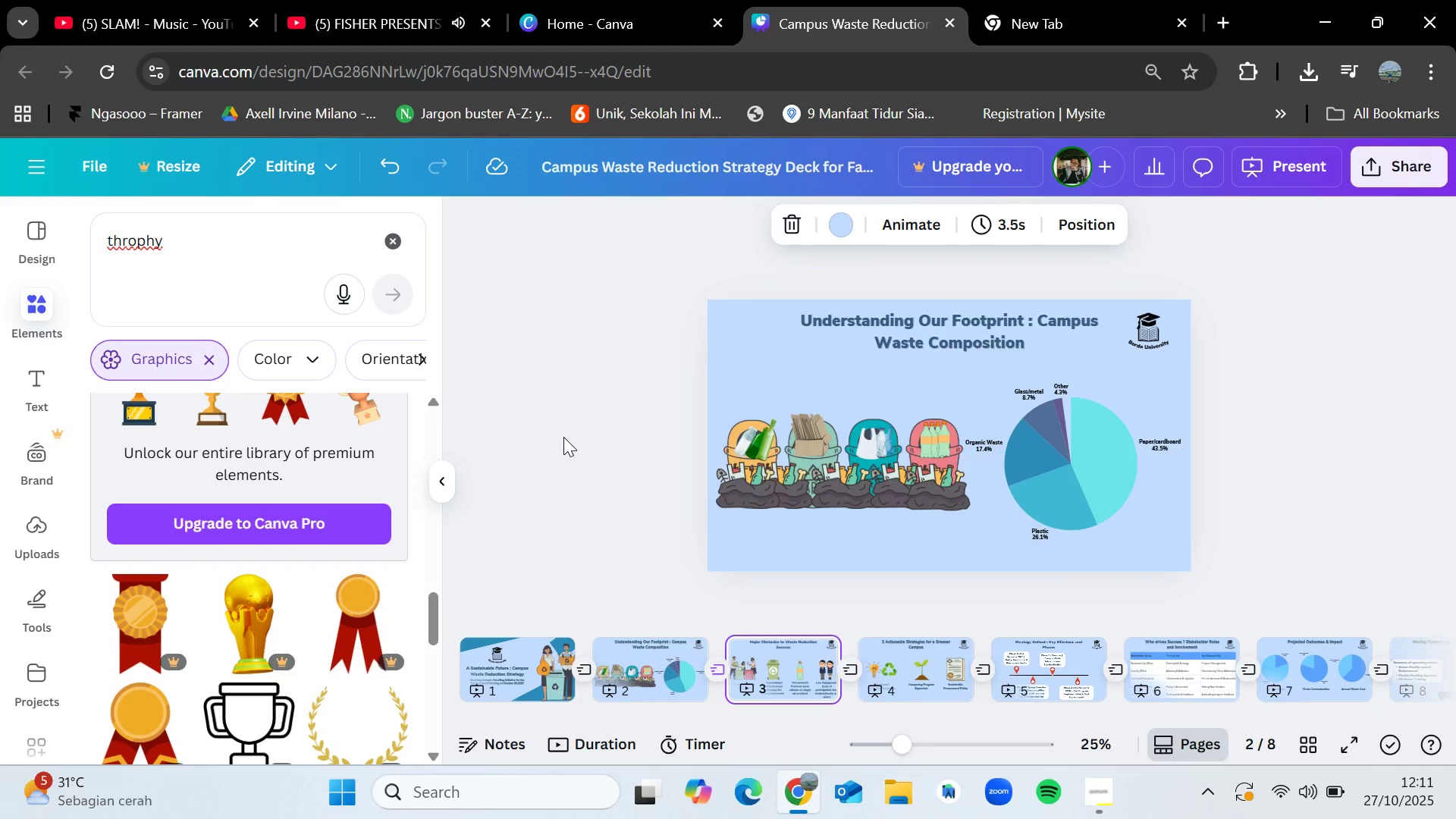 
key(ArrowRight)
 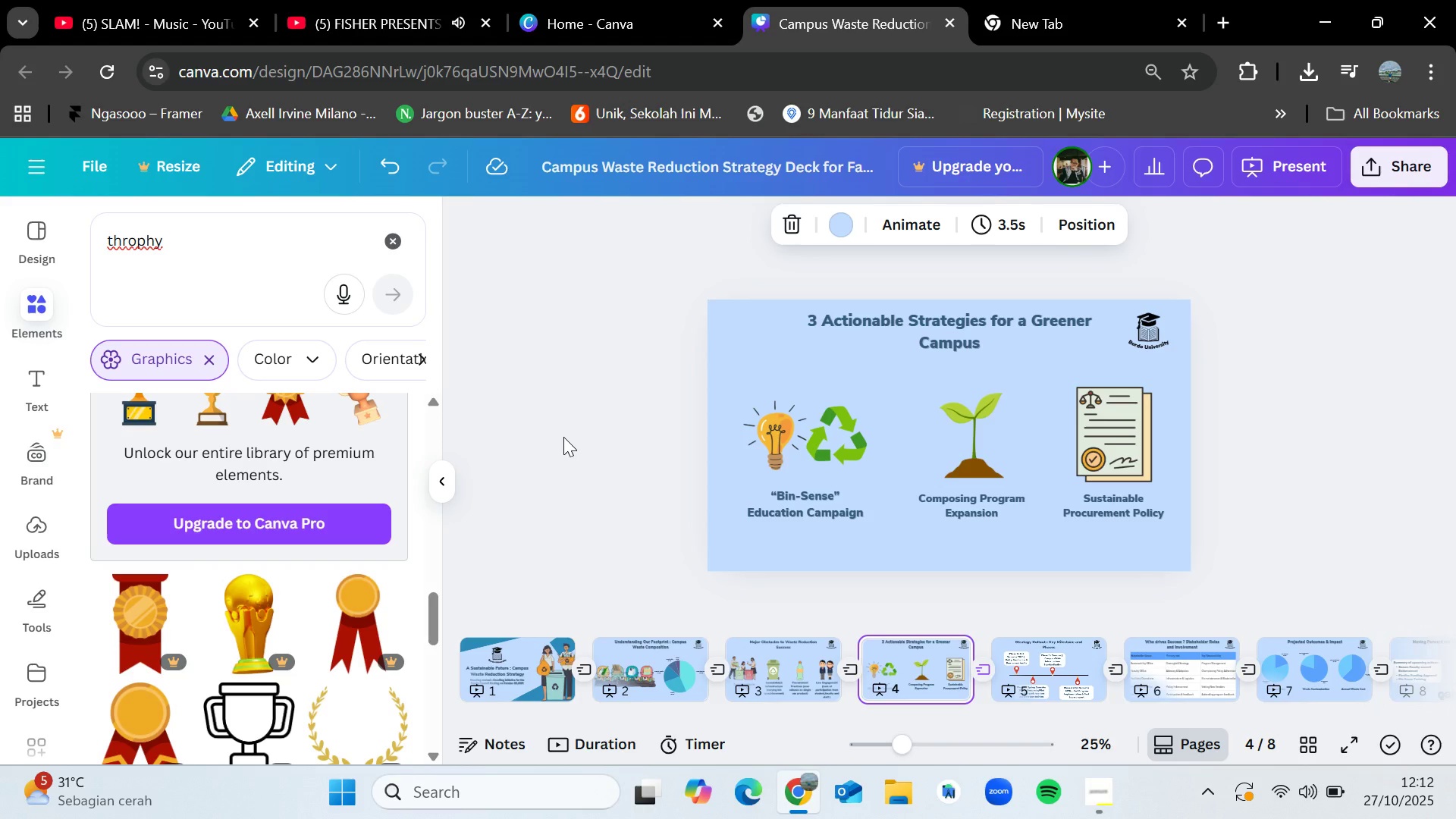 
wait(11.88)
 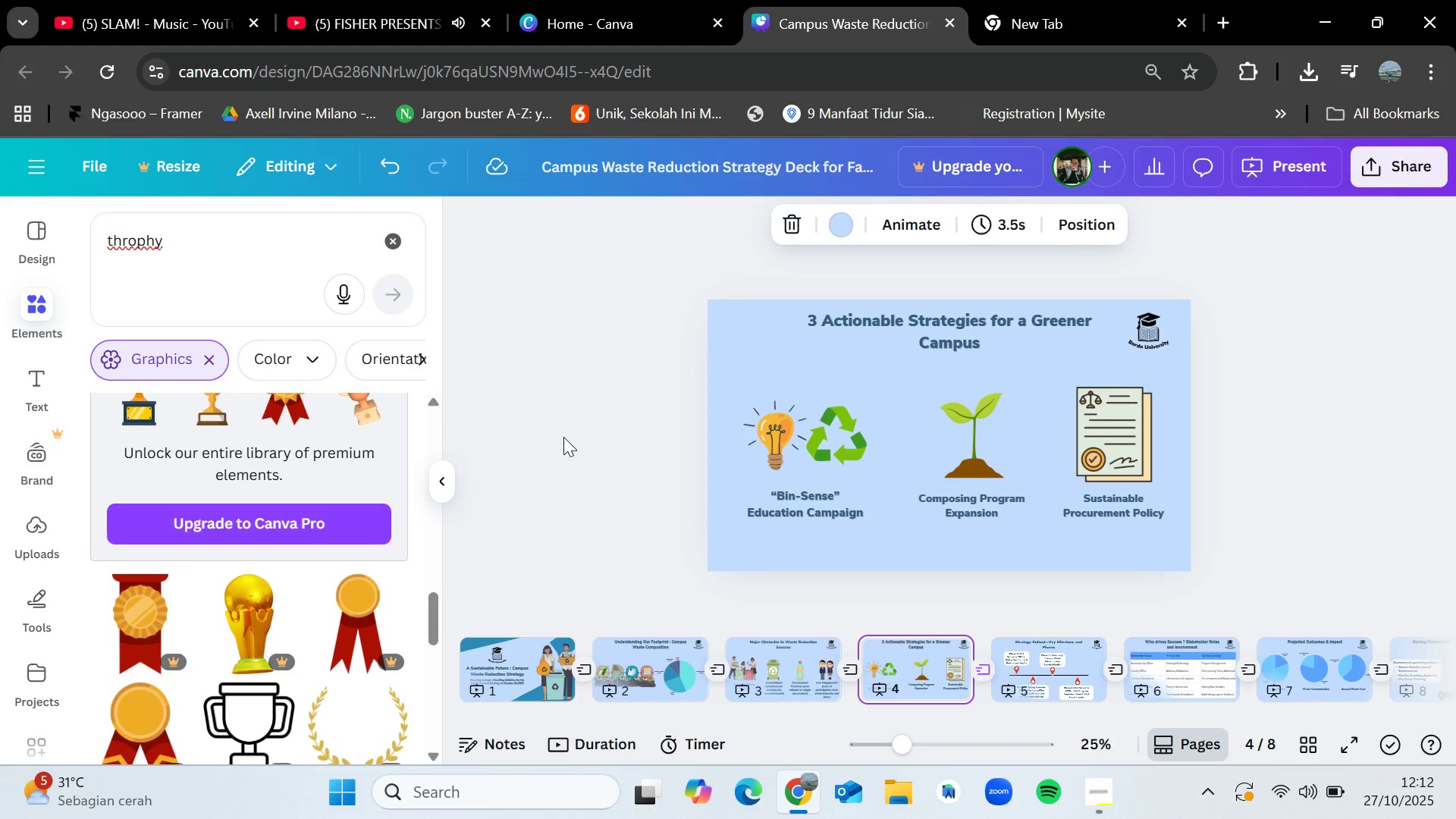 
key(ArrowLeft)
 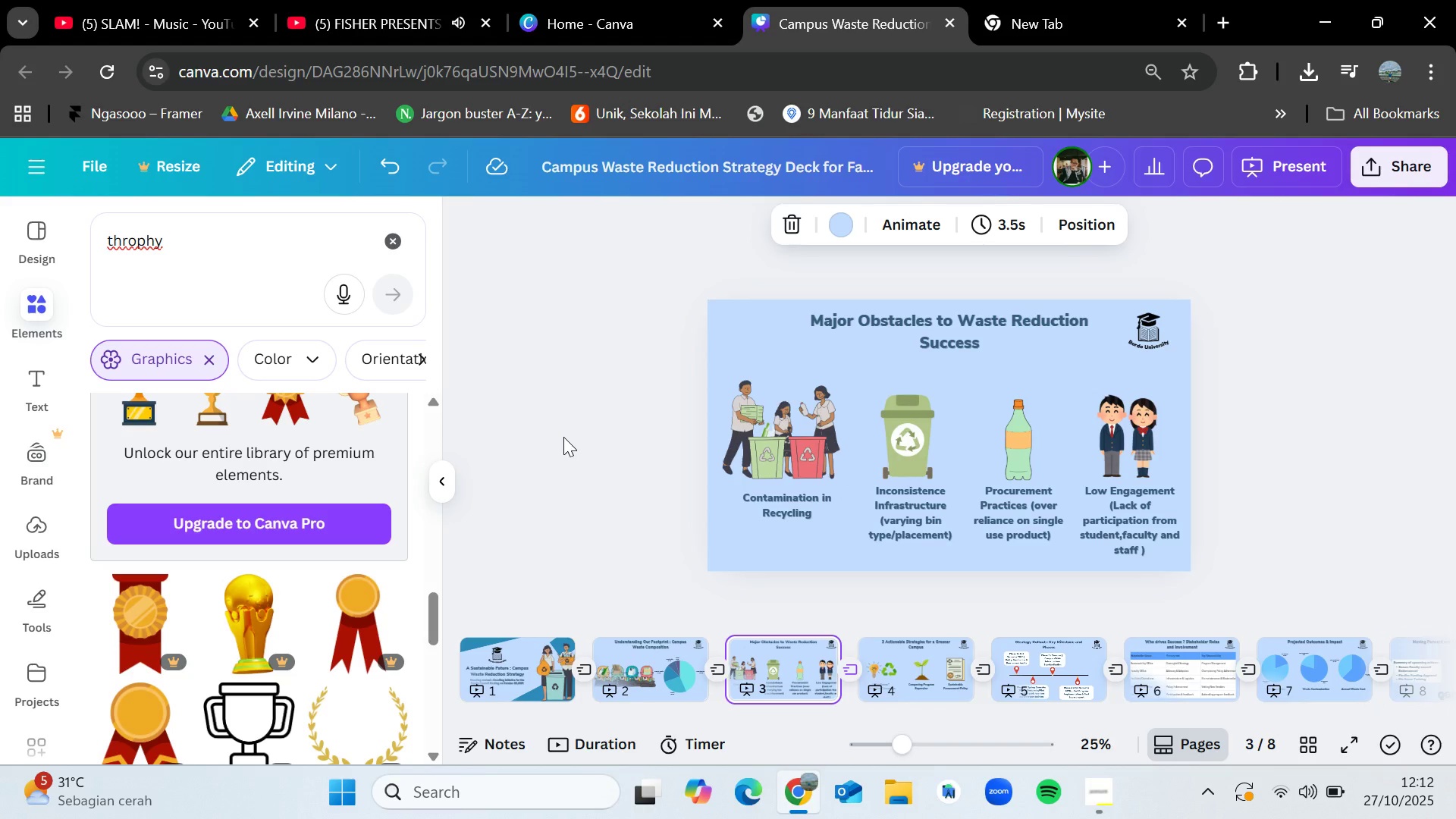 
key(ArrowRight)
 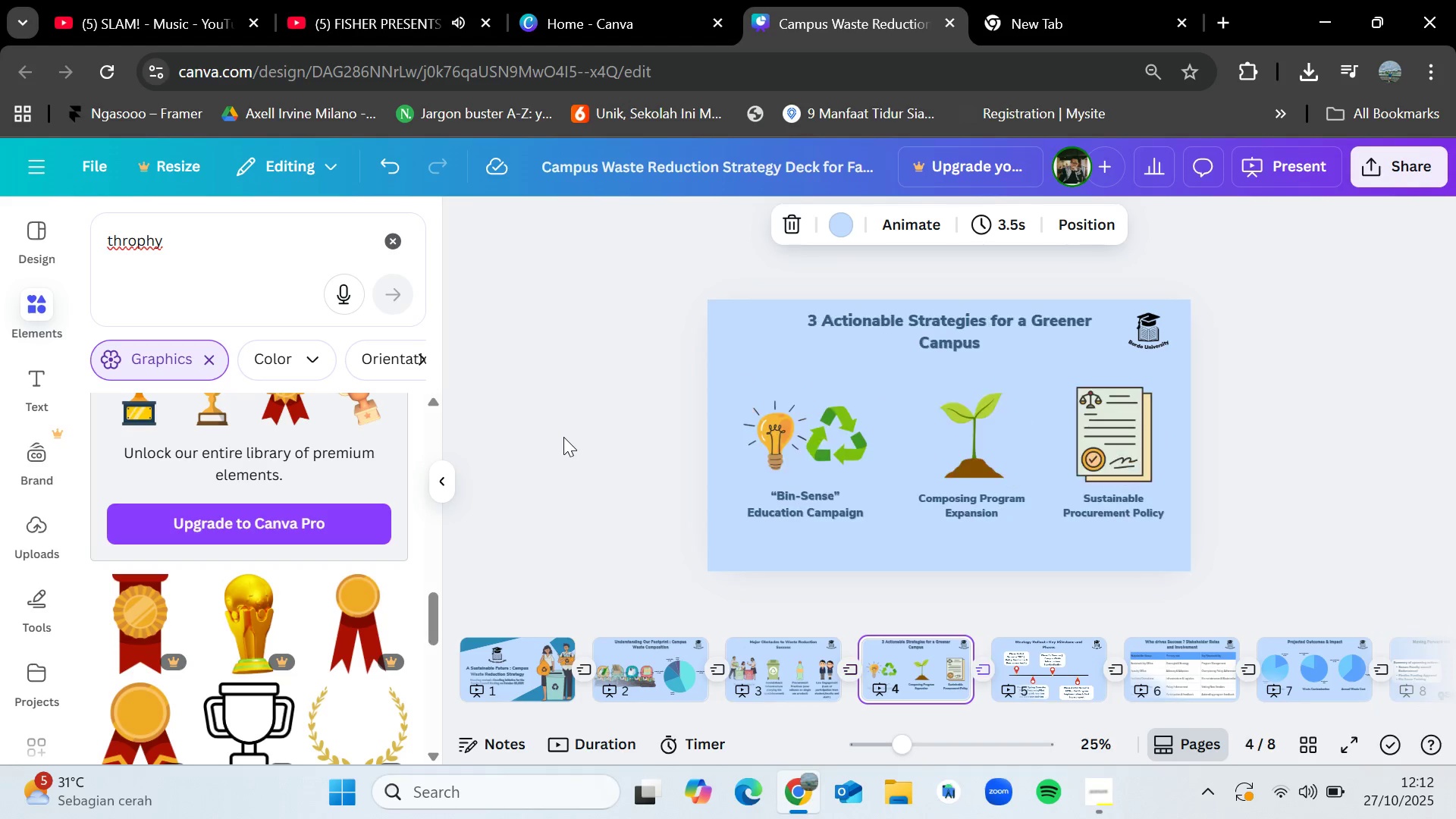 
key(ArrowRight)
 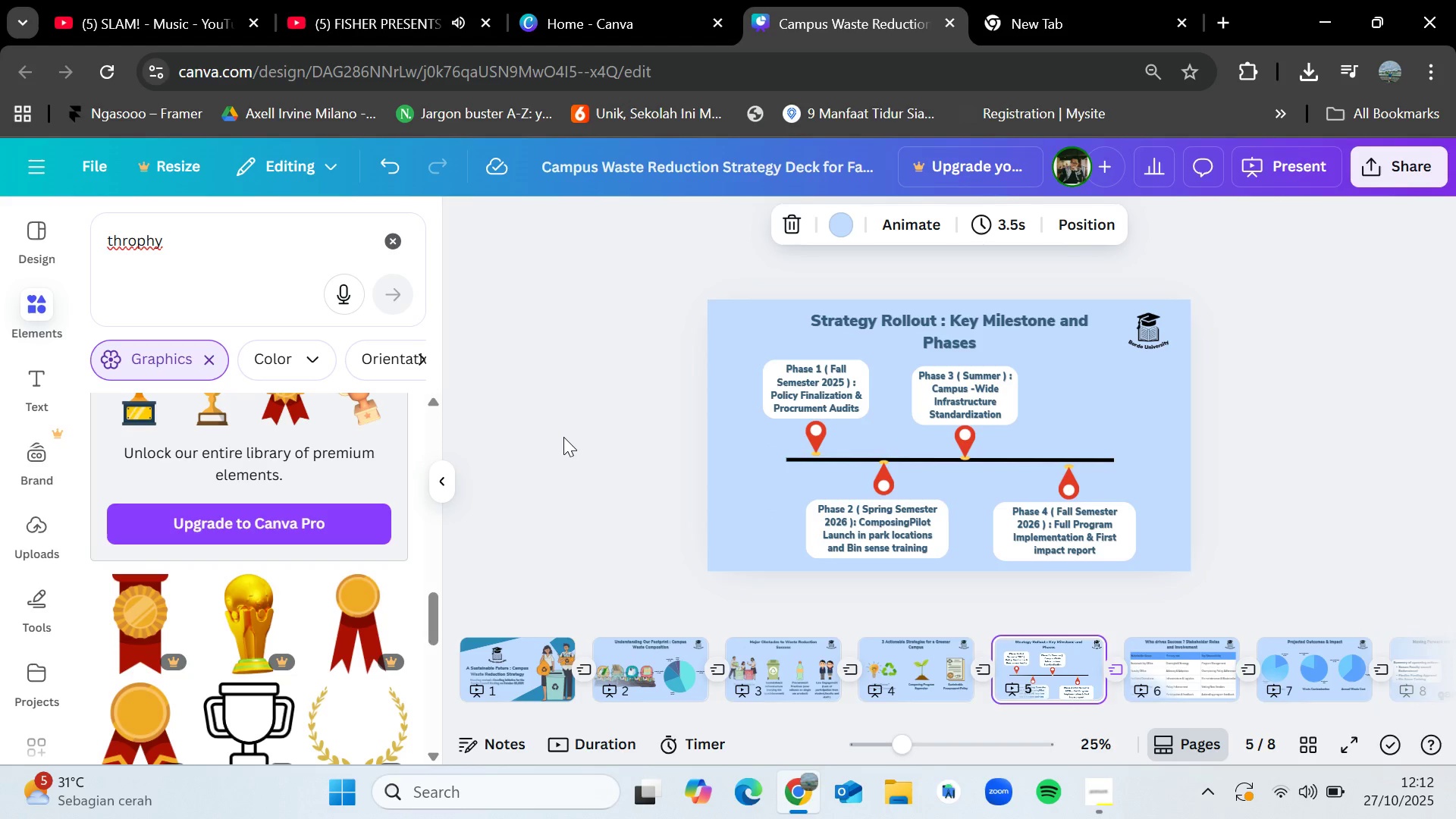 
key(ArrowLeft)
 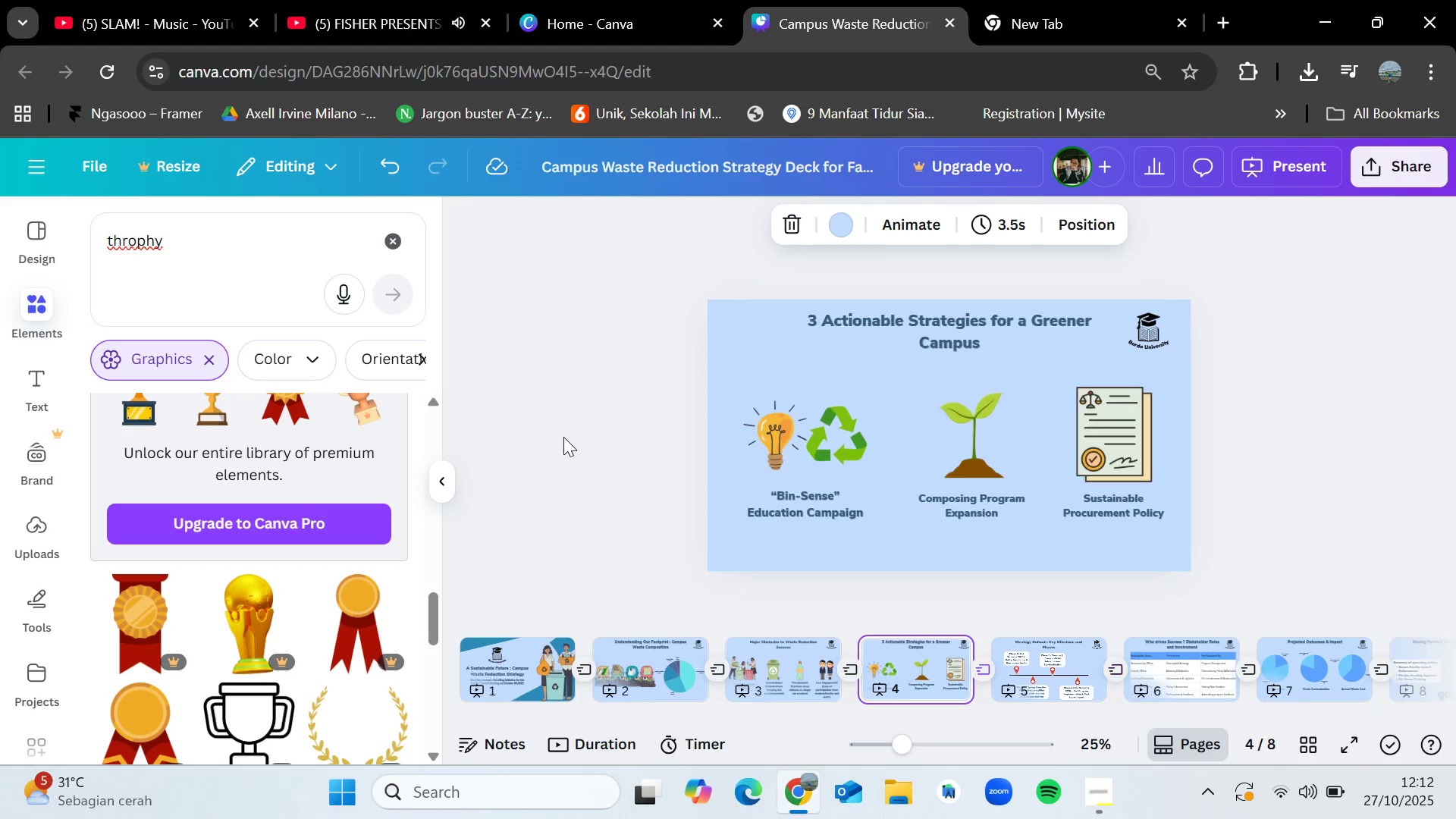 
key(ArrowLeft)
 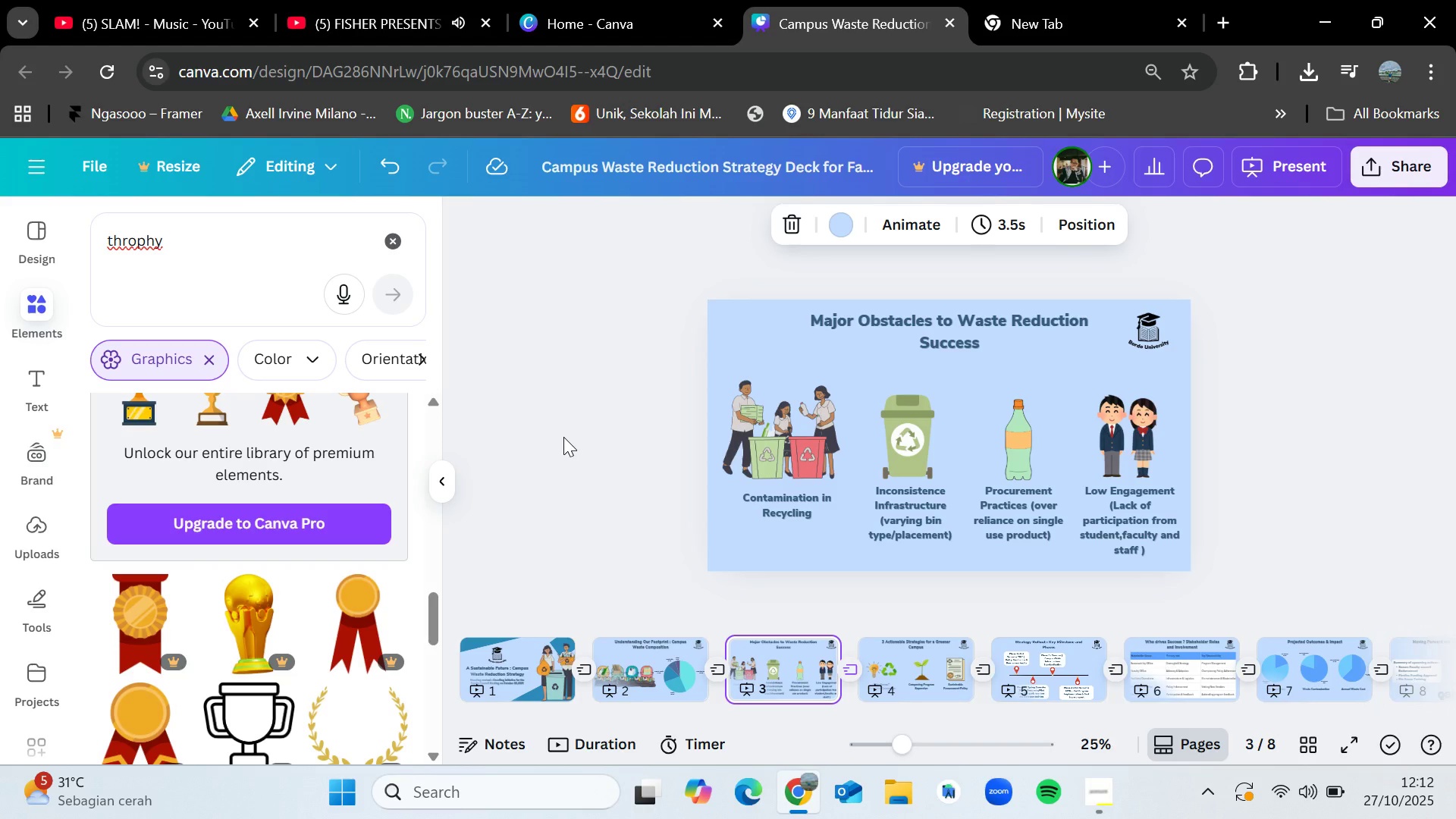 
wait(5.21)
 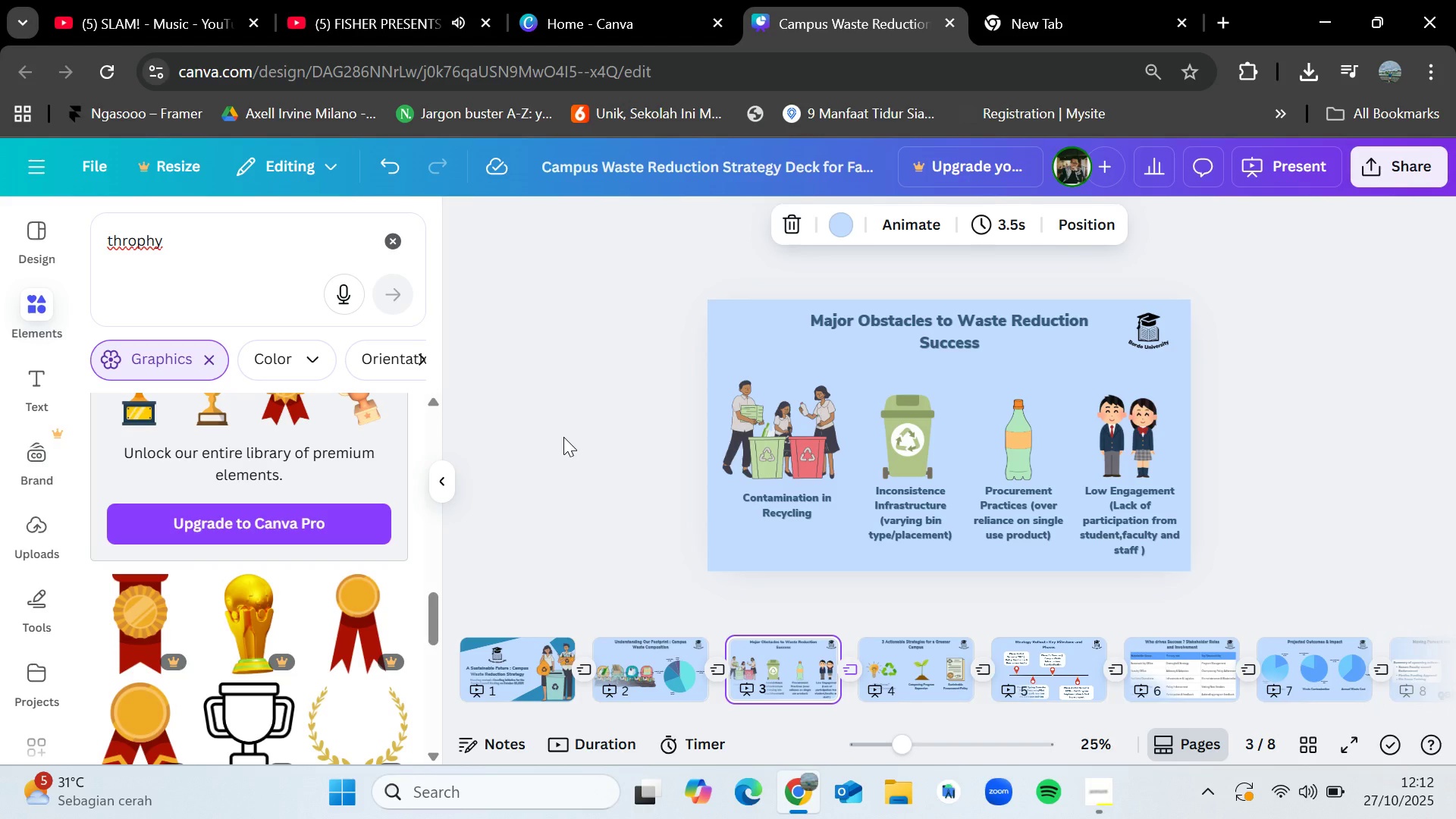 
key(ArrowLeft)
 